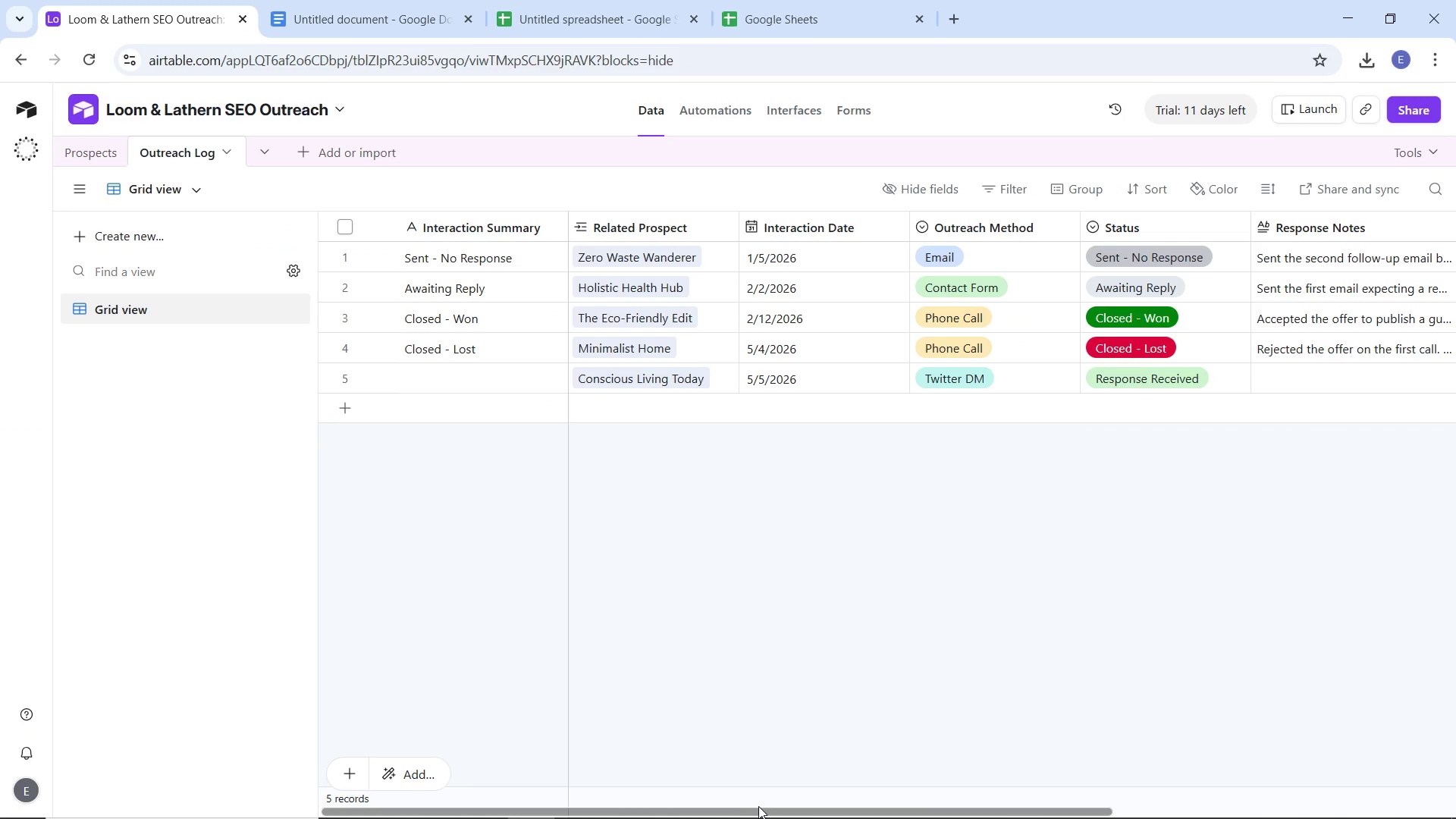 
left_click_drag(start_coordinate=[771, 810], to_coordinate=[1127, 799])
 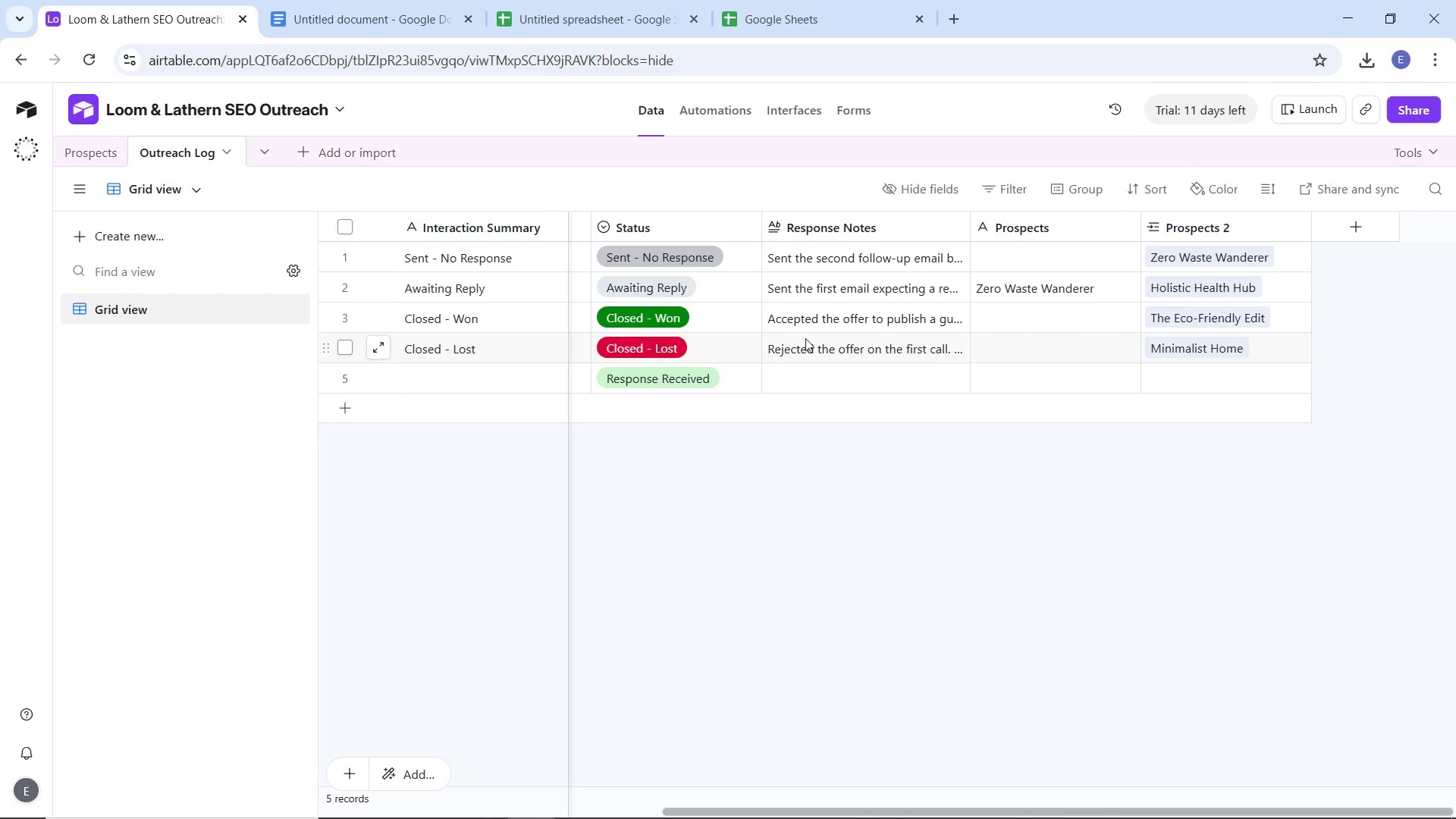 
wait(6.28)
 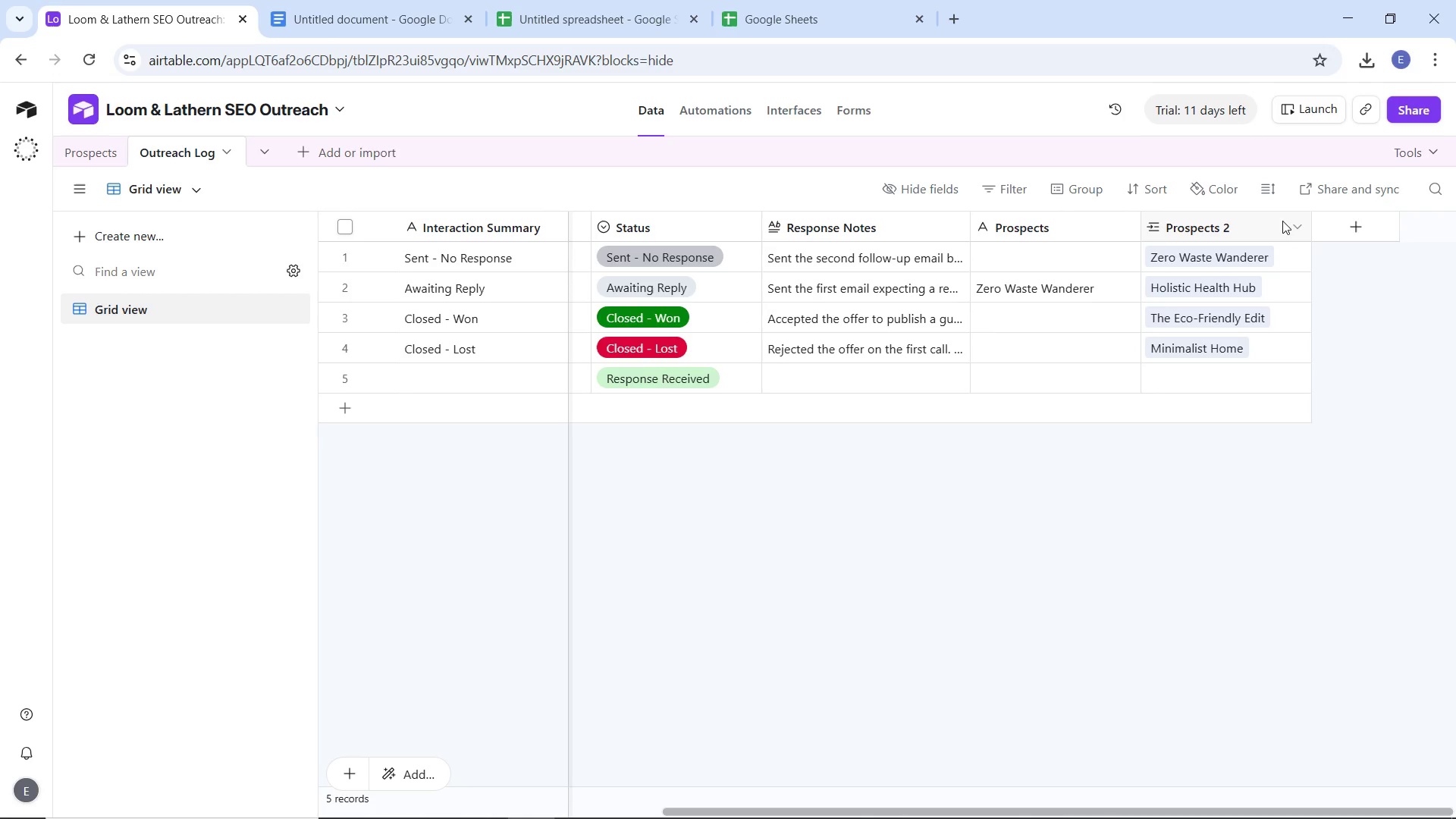 
left_click([1298, 226])
 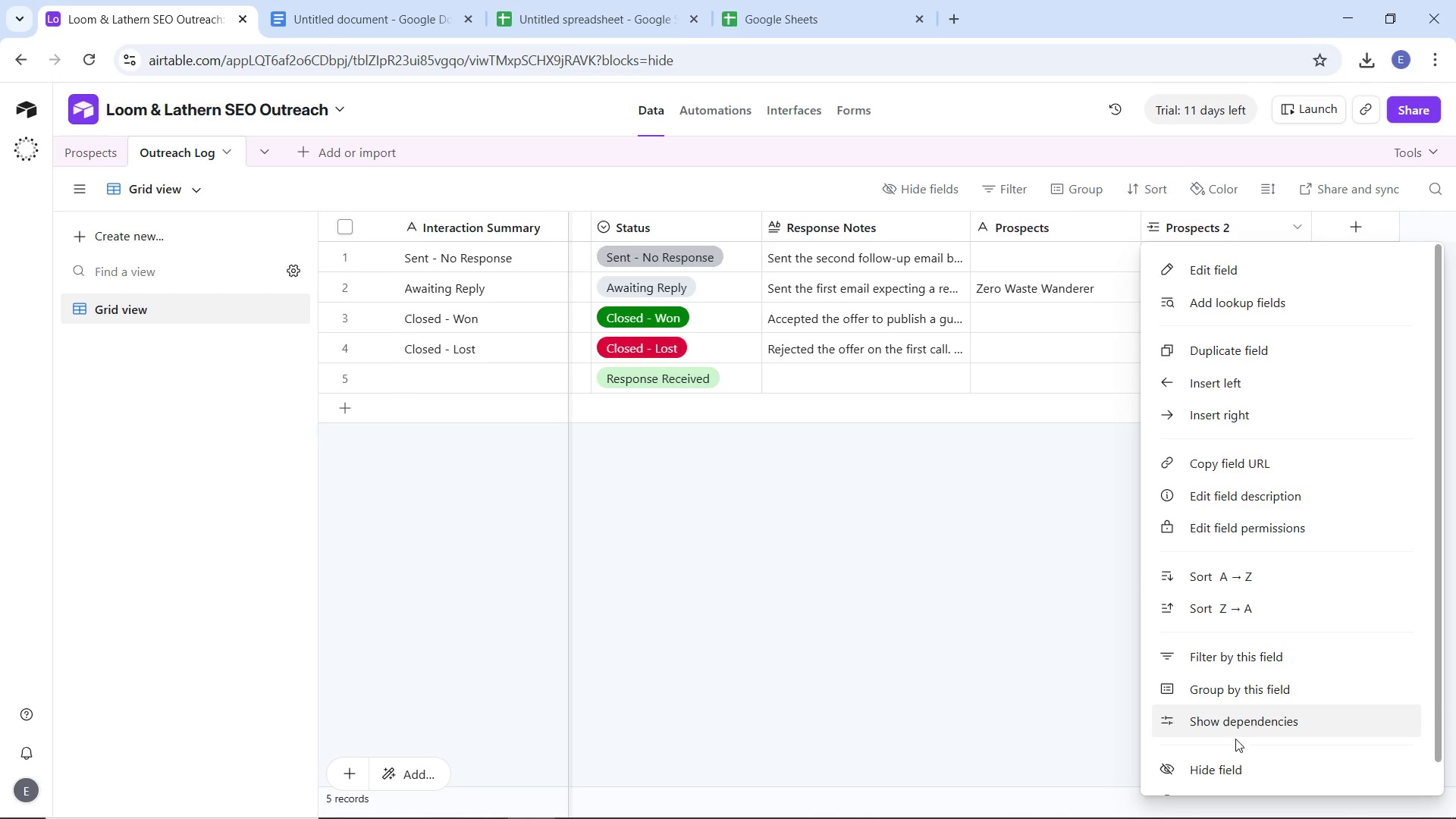 
scroll: coordinate [1254, 681], scroll_direction: down, amount: 5.0
 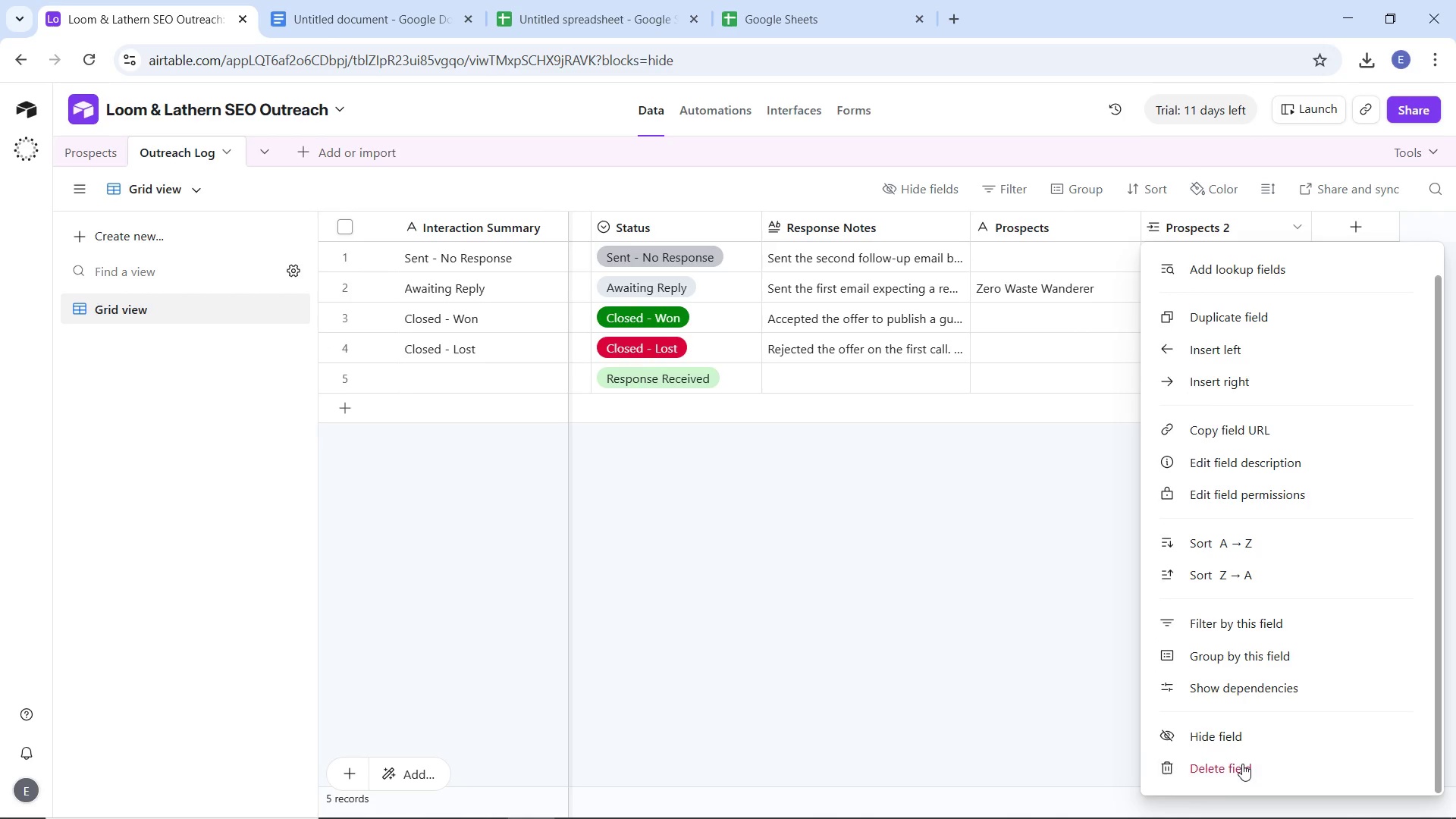 
left_click([1242, 764])
 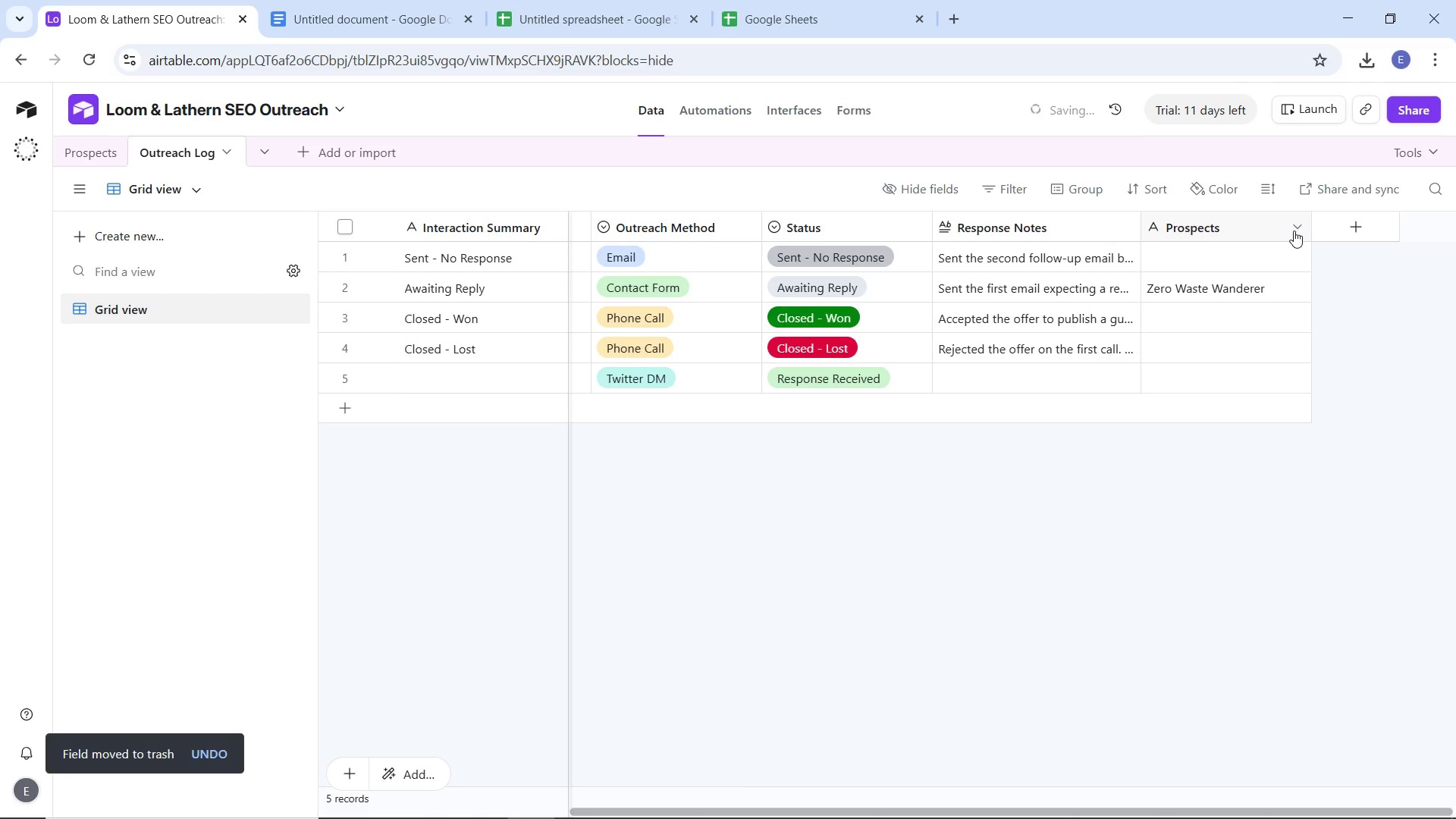 
left_click([1295, 228])
 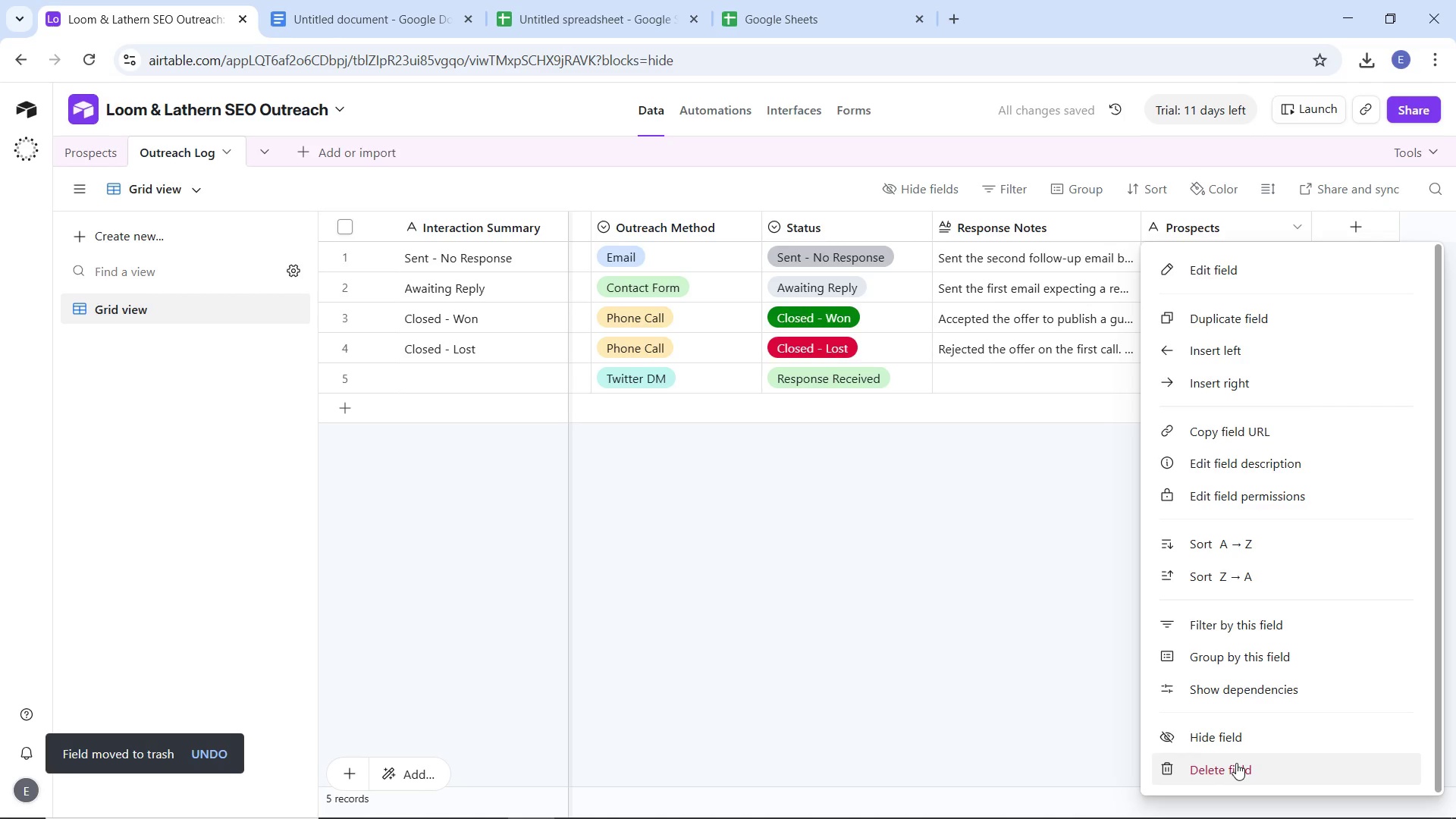 
left_click([1236, 763])
 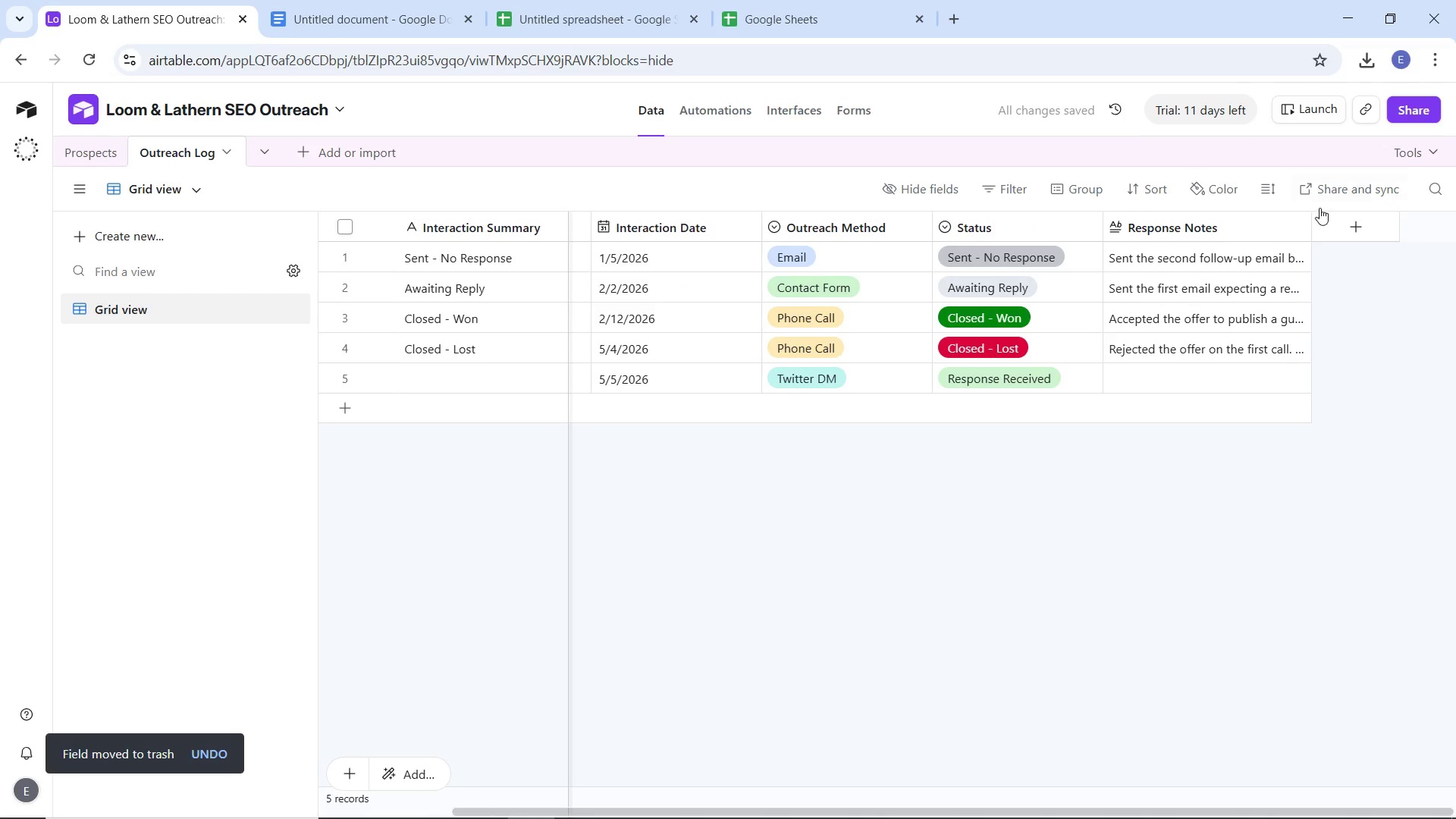 
wait(6.02)
 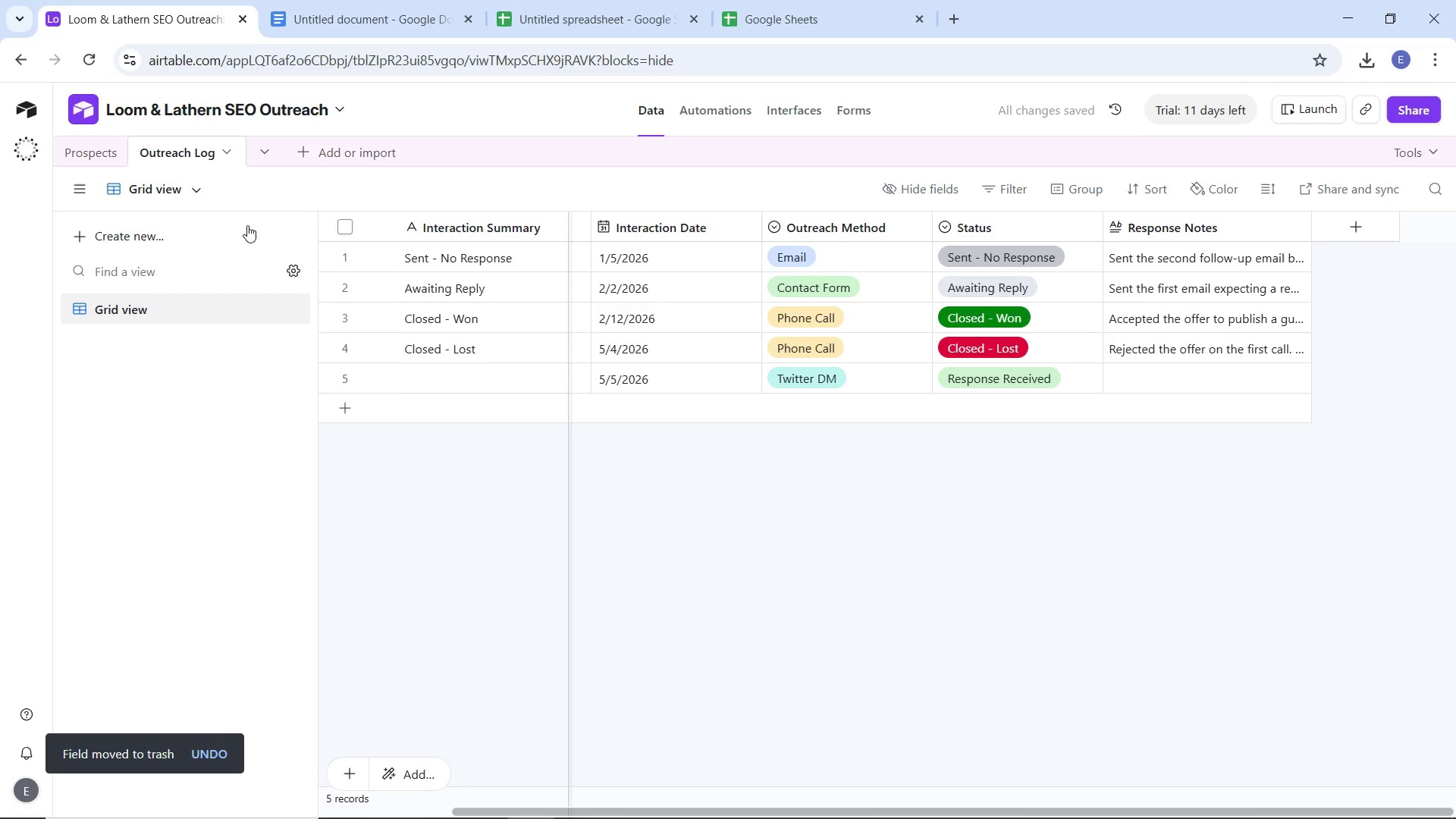 
left_click([1419, 151])
 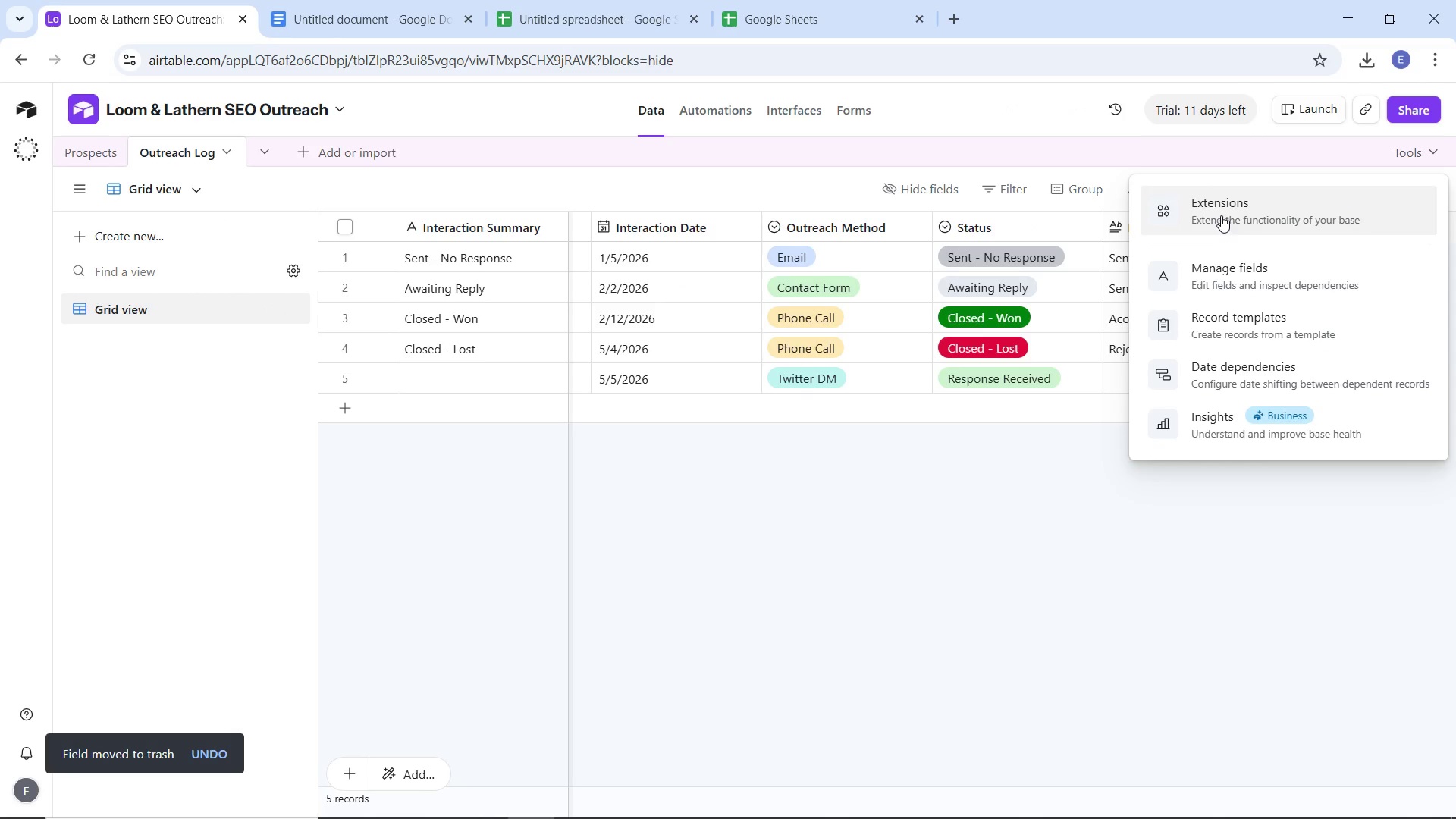 
left_click([1222, 209])
 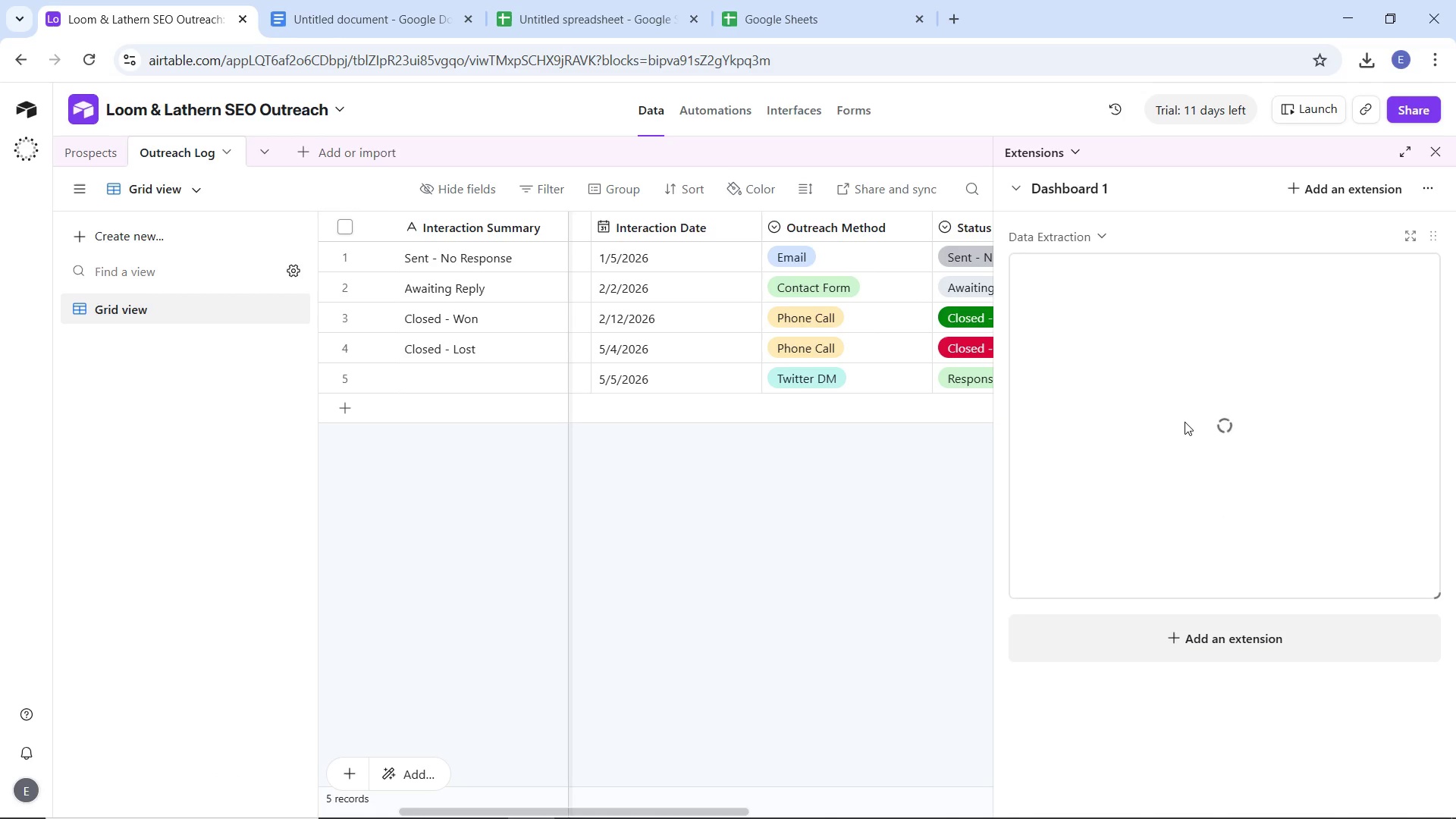 
wait(6.0)
 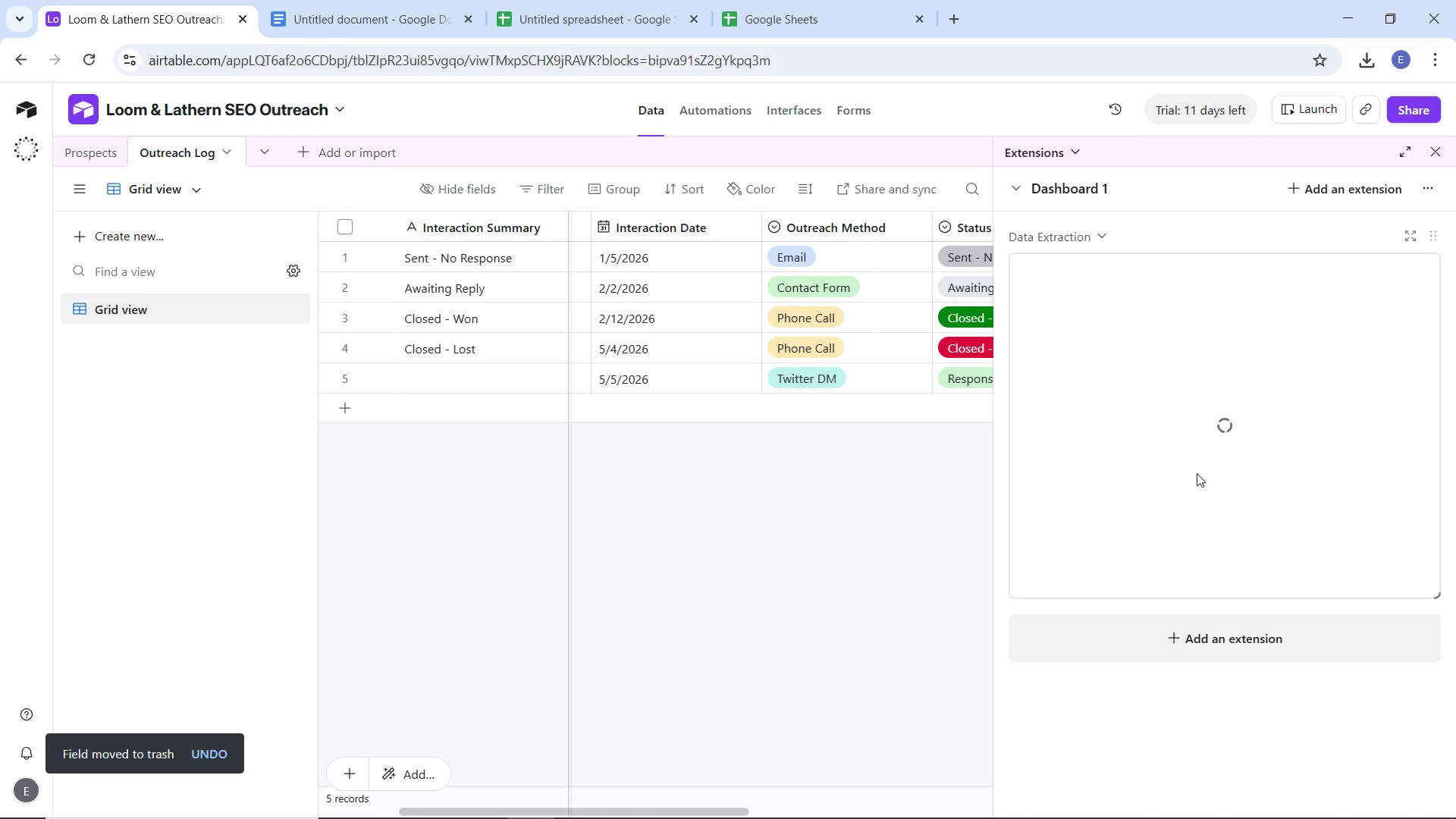 
left_click([630, 7])
 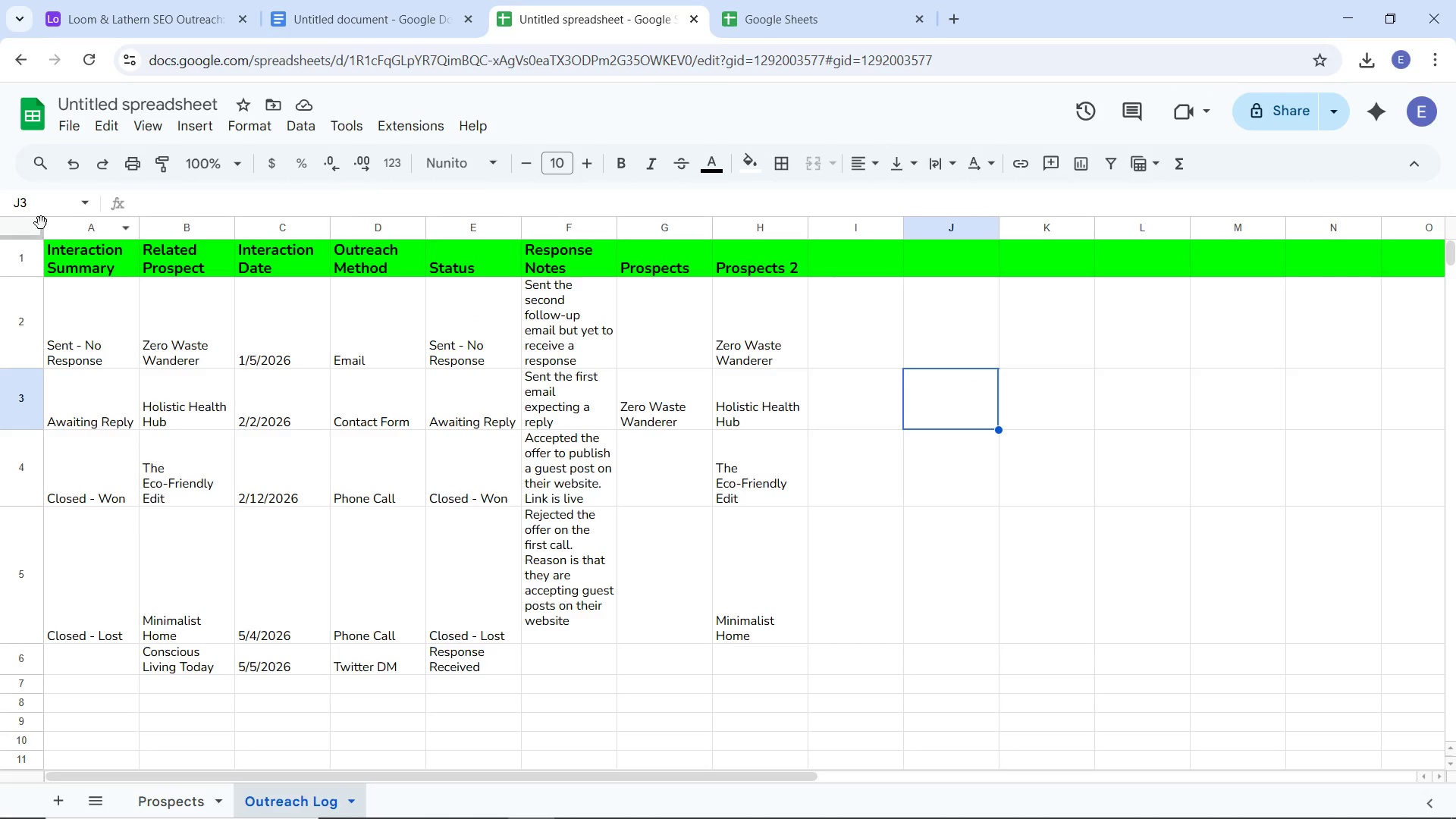 
left_click([28, 222])
 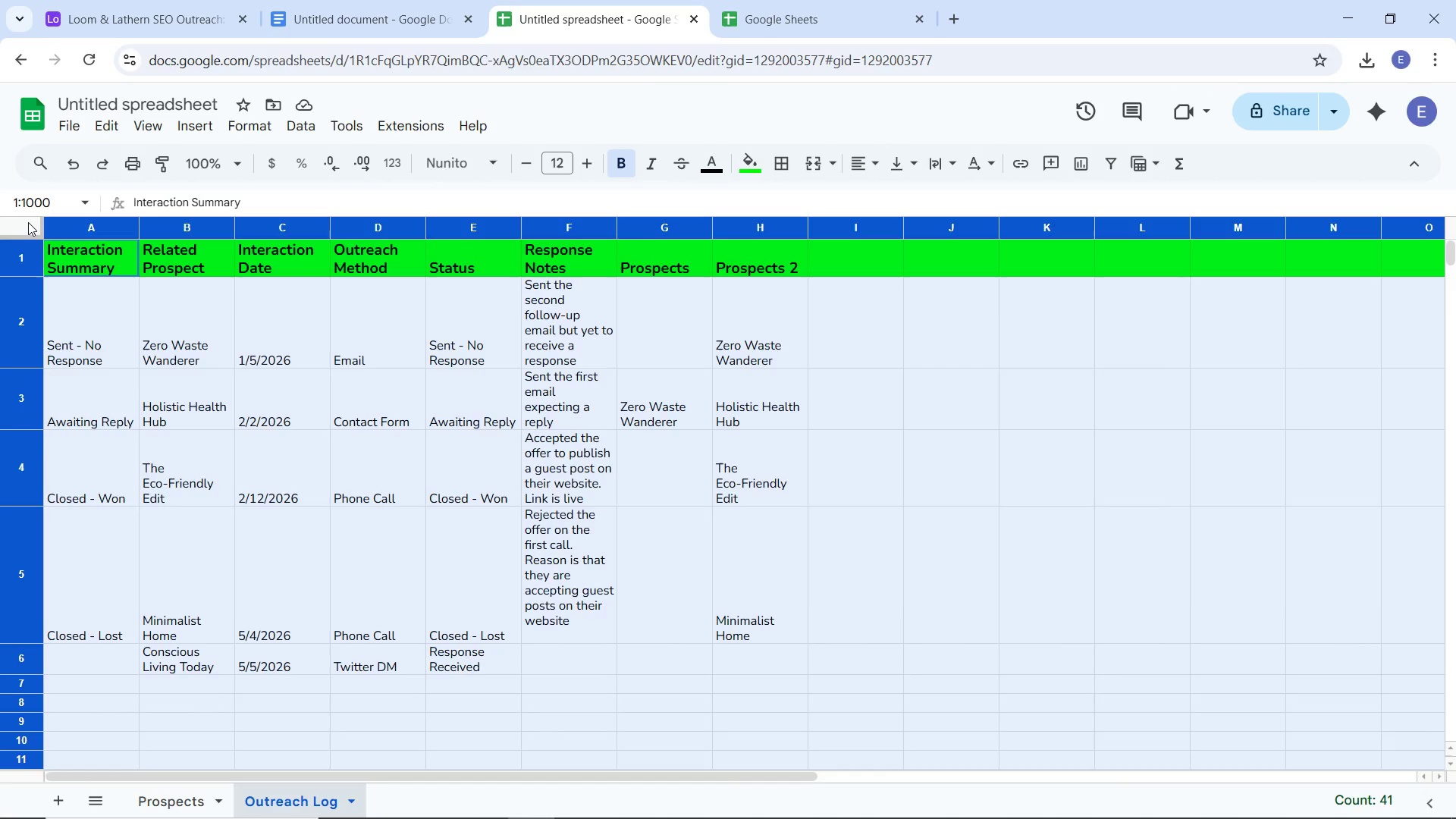 
key(Delete)
 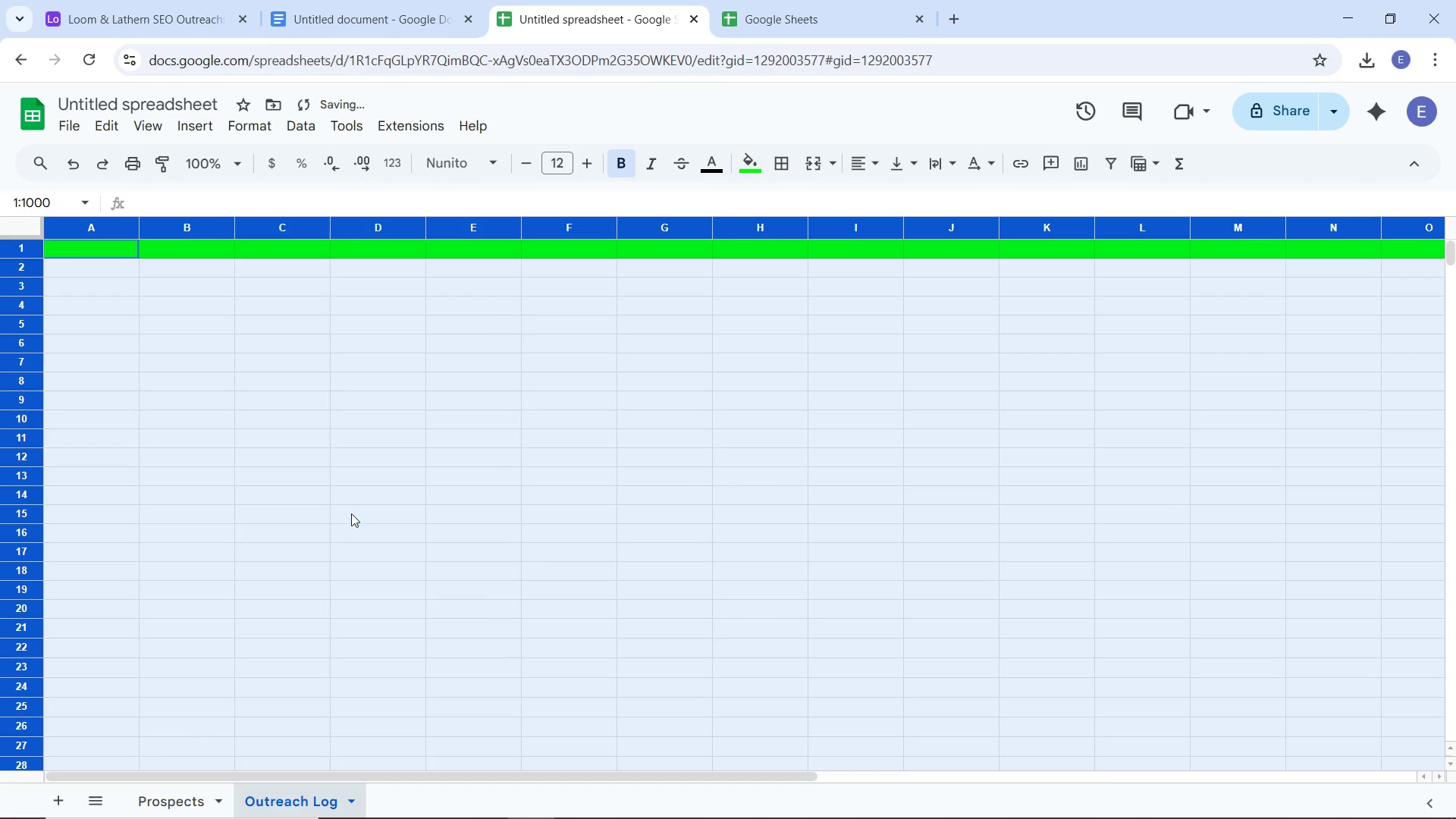 
left_click([352, 506])
 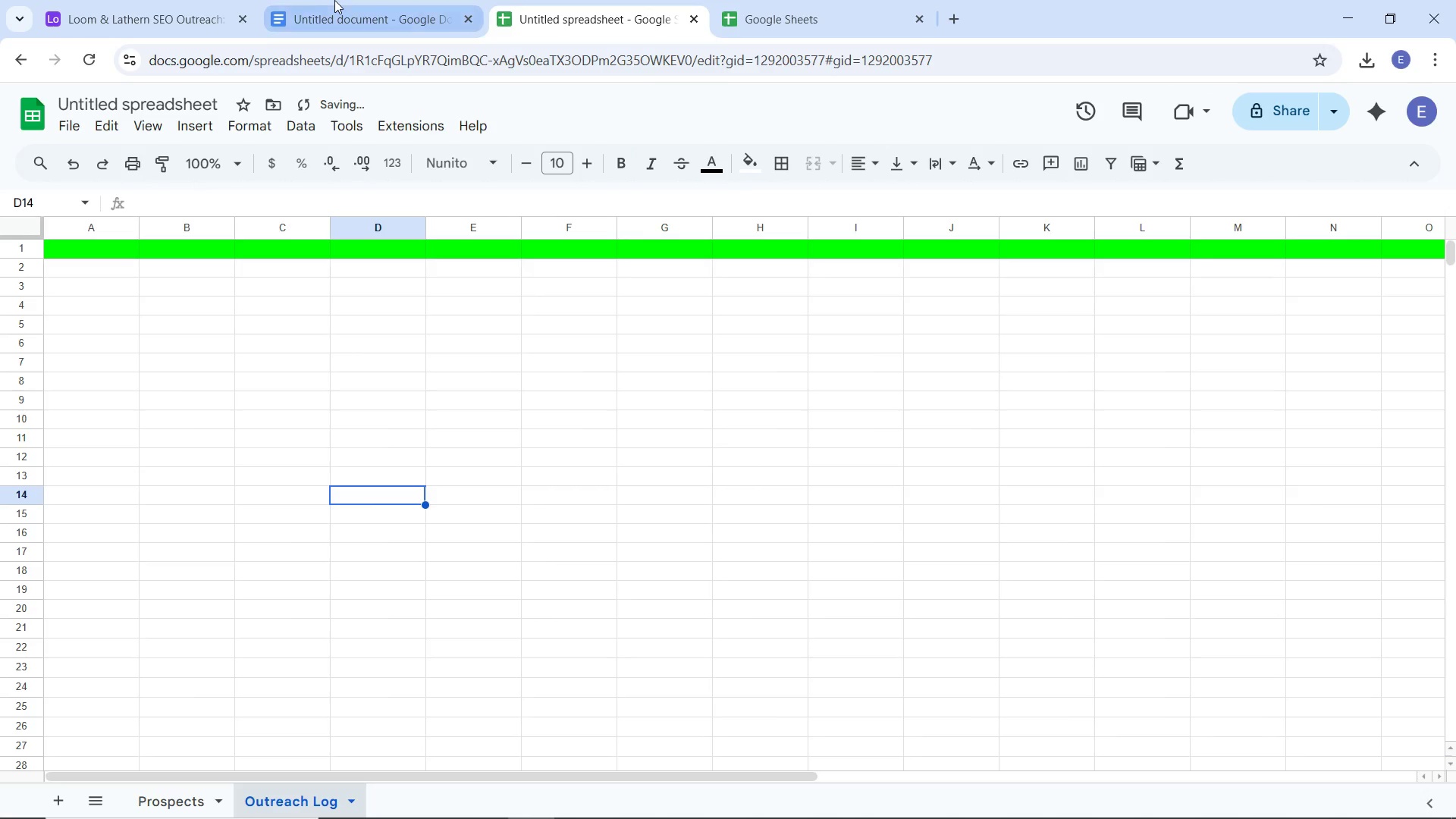 
left_click([337, 0])
 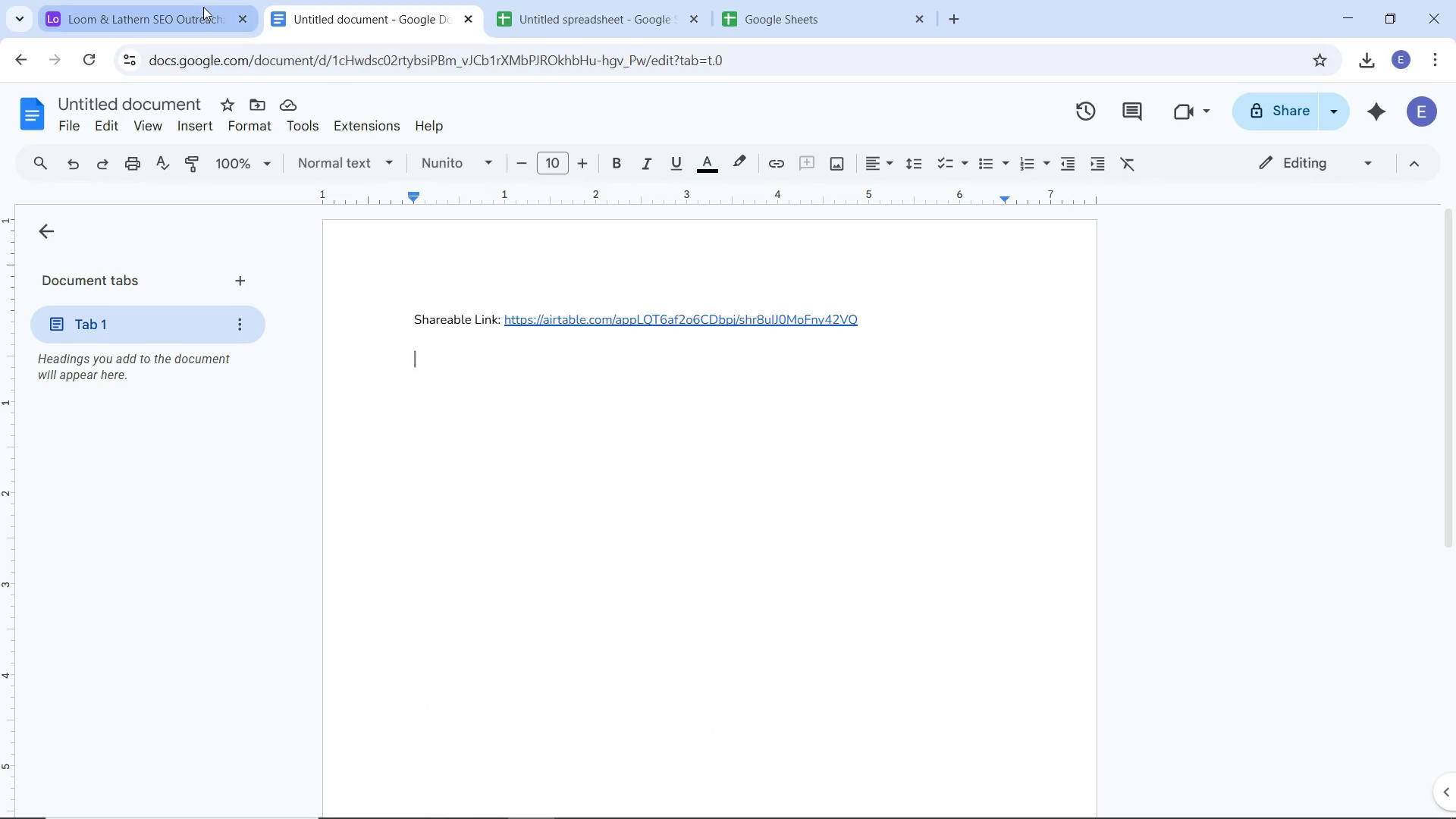 
left_click([203, 7])
 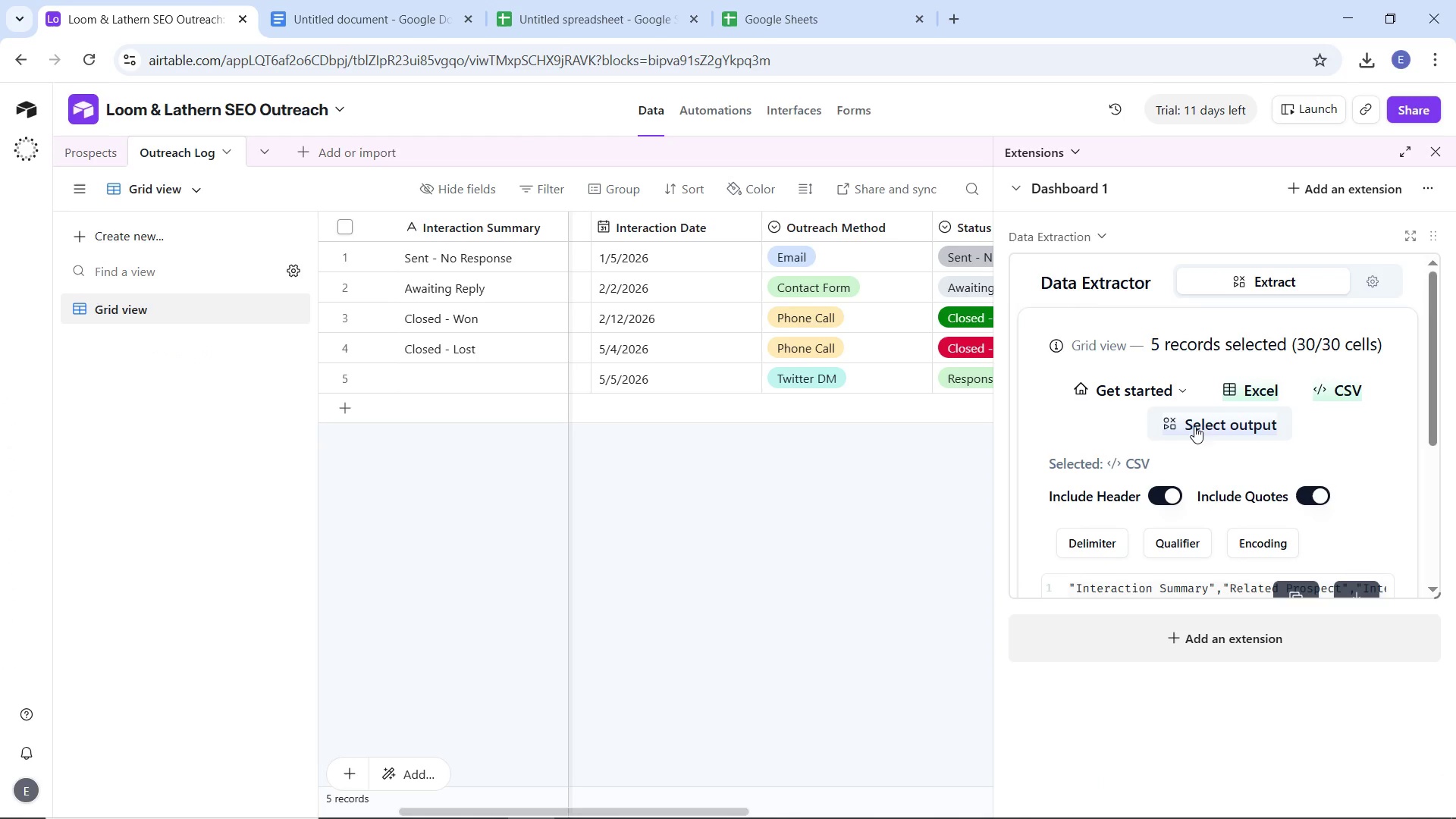 
scroll: coordinate [1232, 475], scroll_direction: up, amount: 5.0
 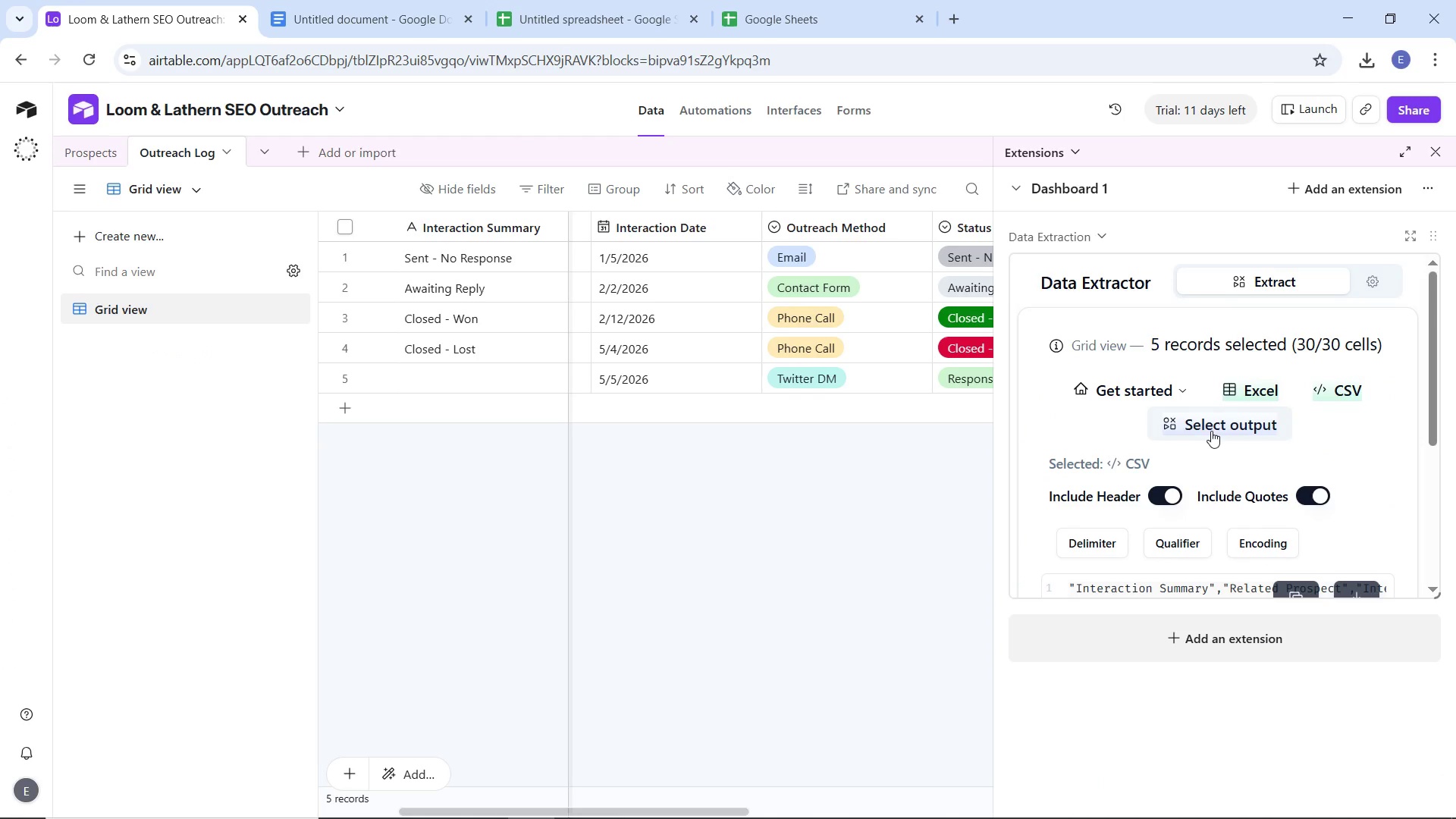 
left_click([1250, 390])
 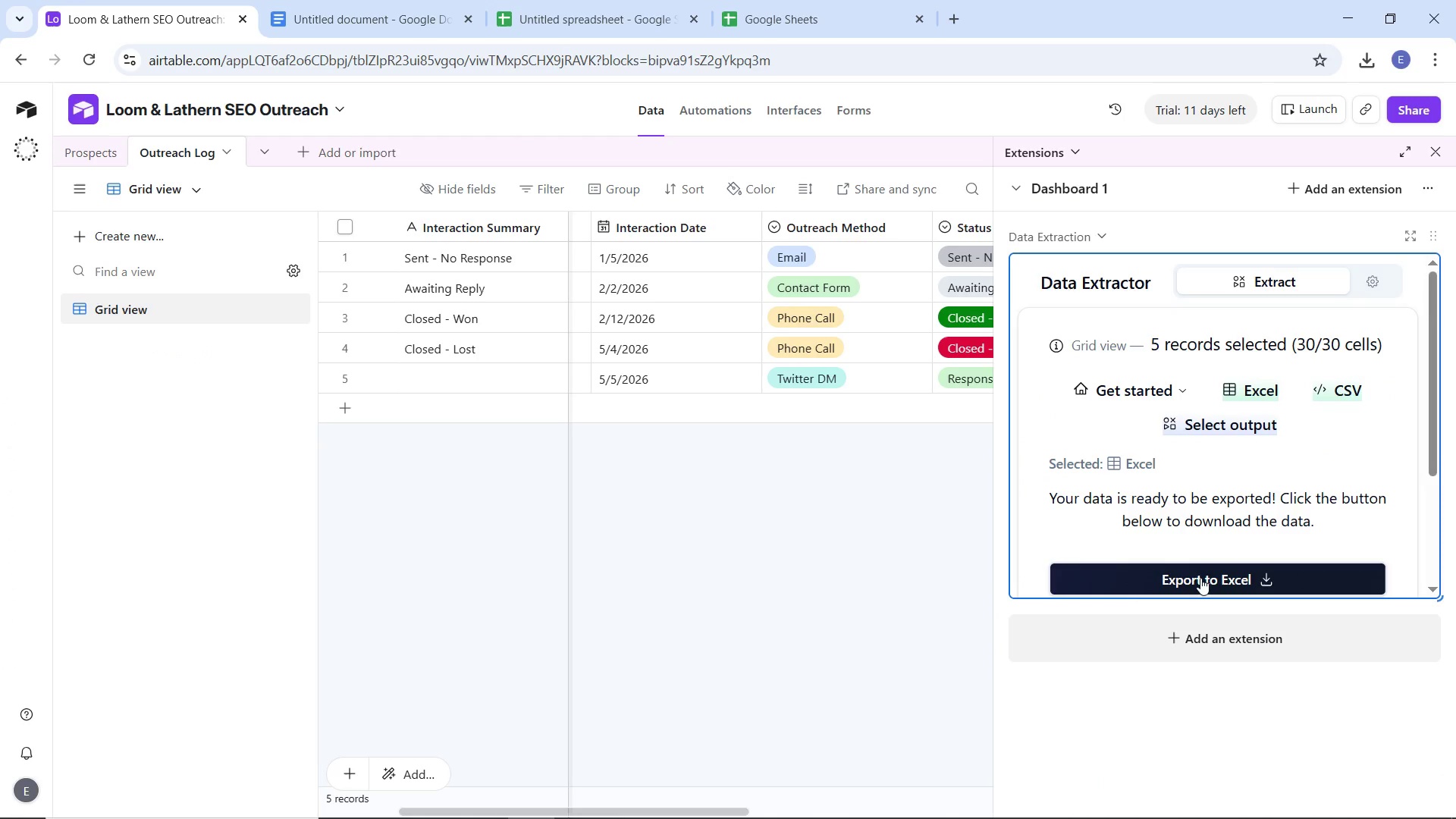 
left_click([1200, 578])
 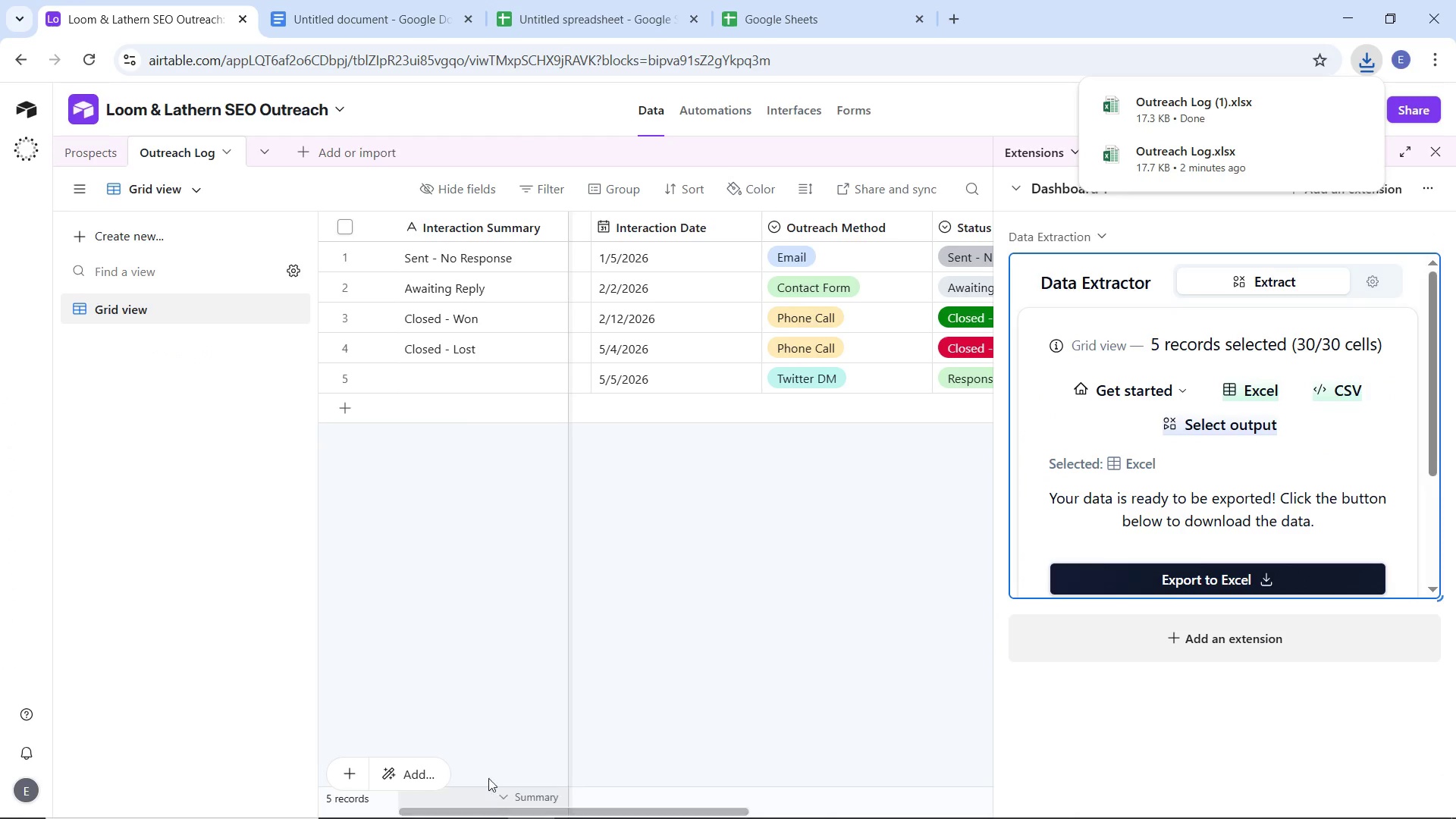 
left_click([559, 9])
 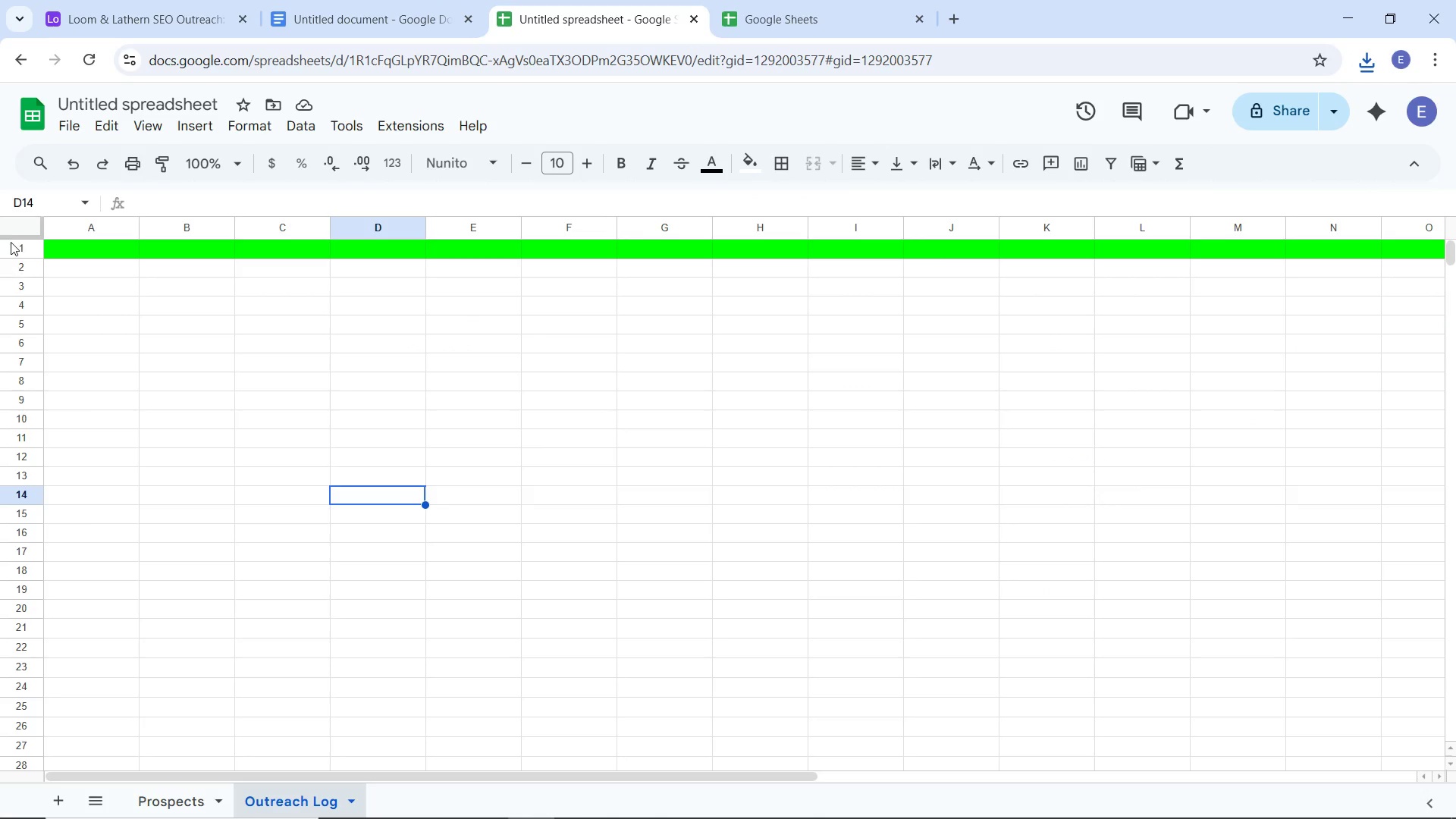 
left_click([11, 221])
 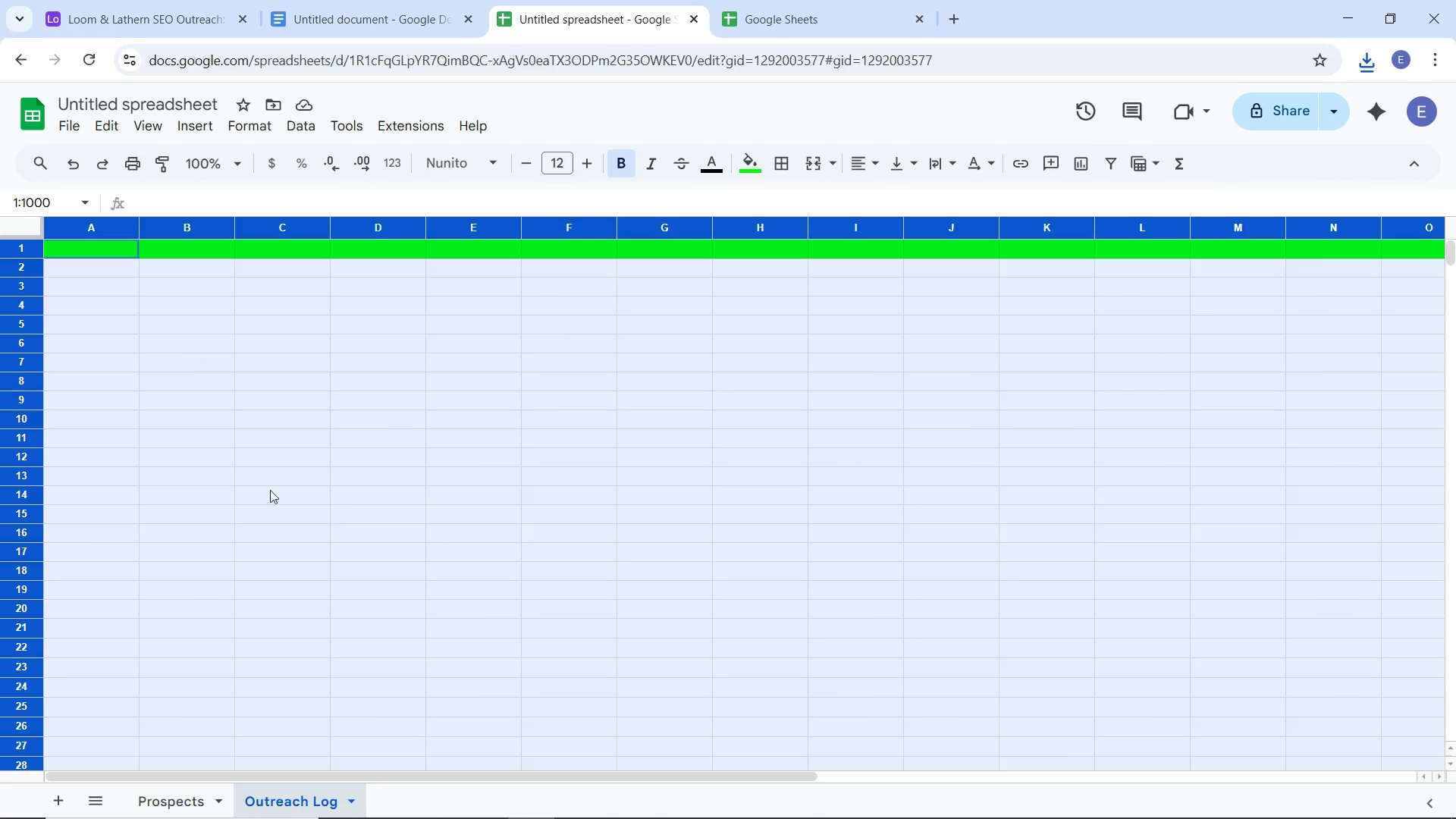 
left_click([287, 519])
 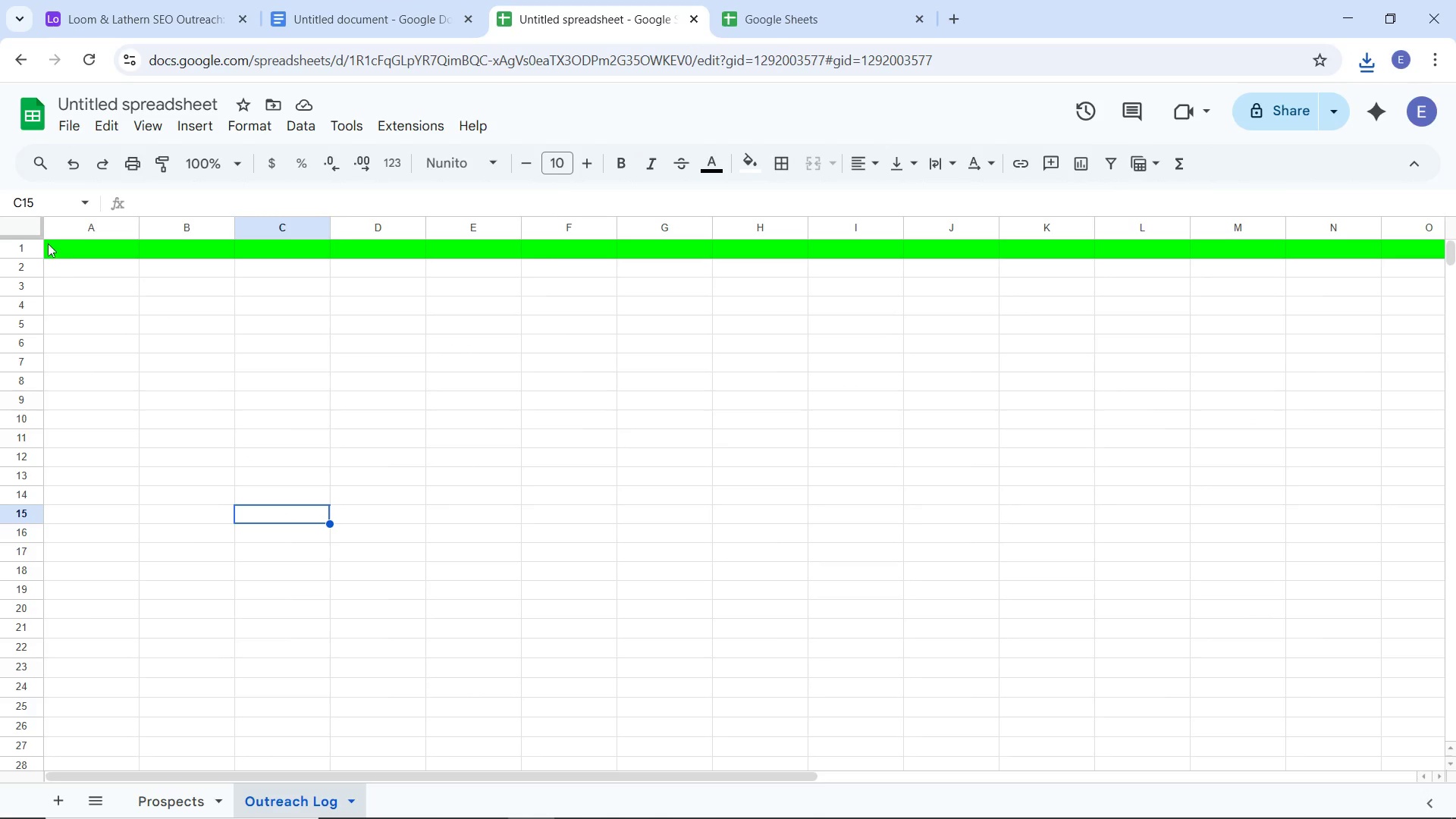 
left_click([29, 234])
 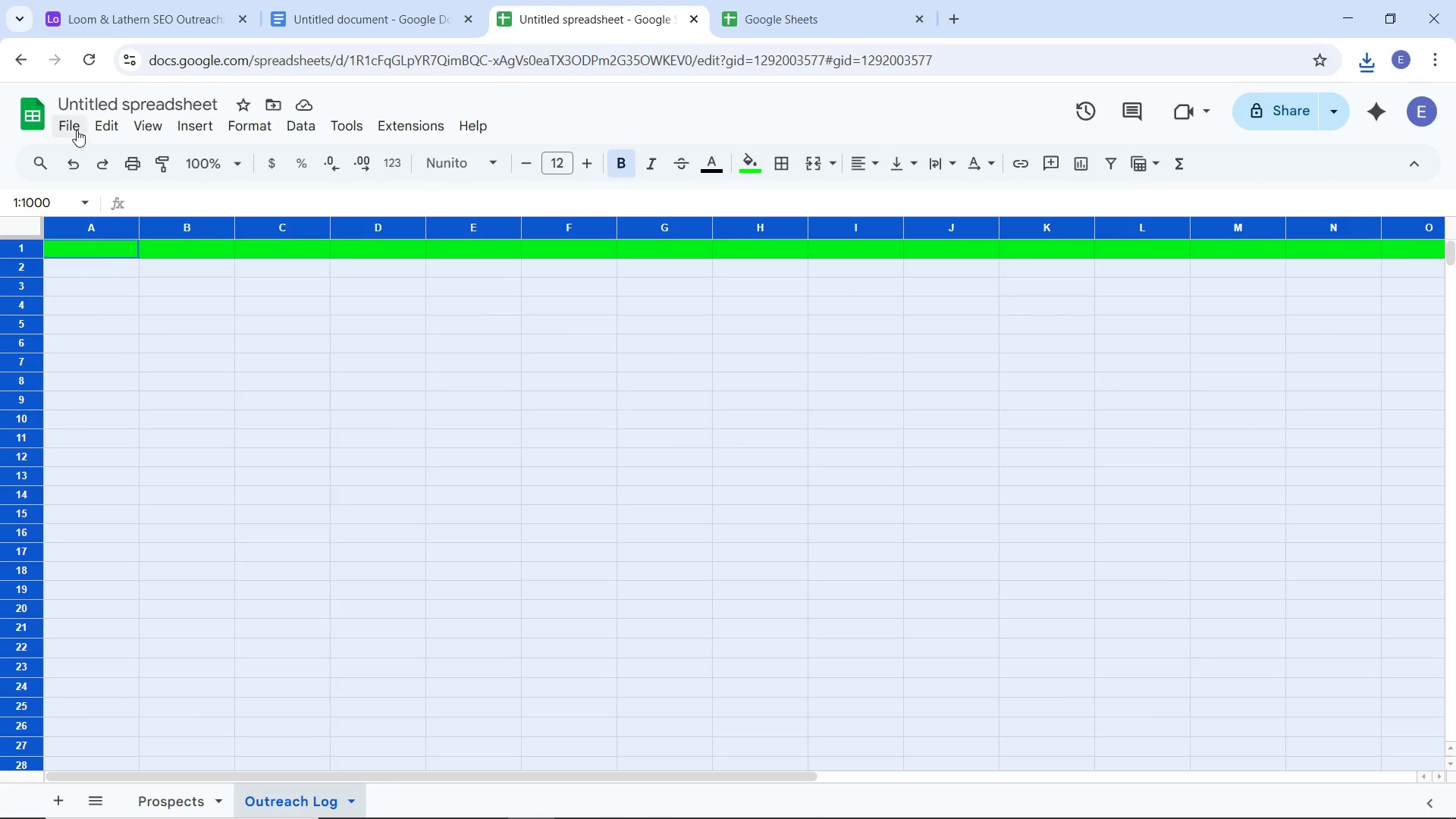 
left_click([77, 130])
 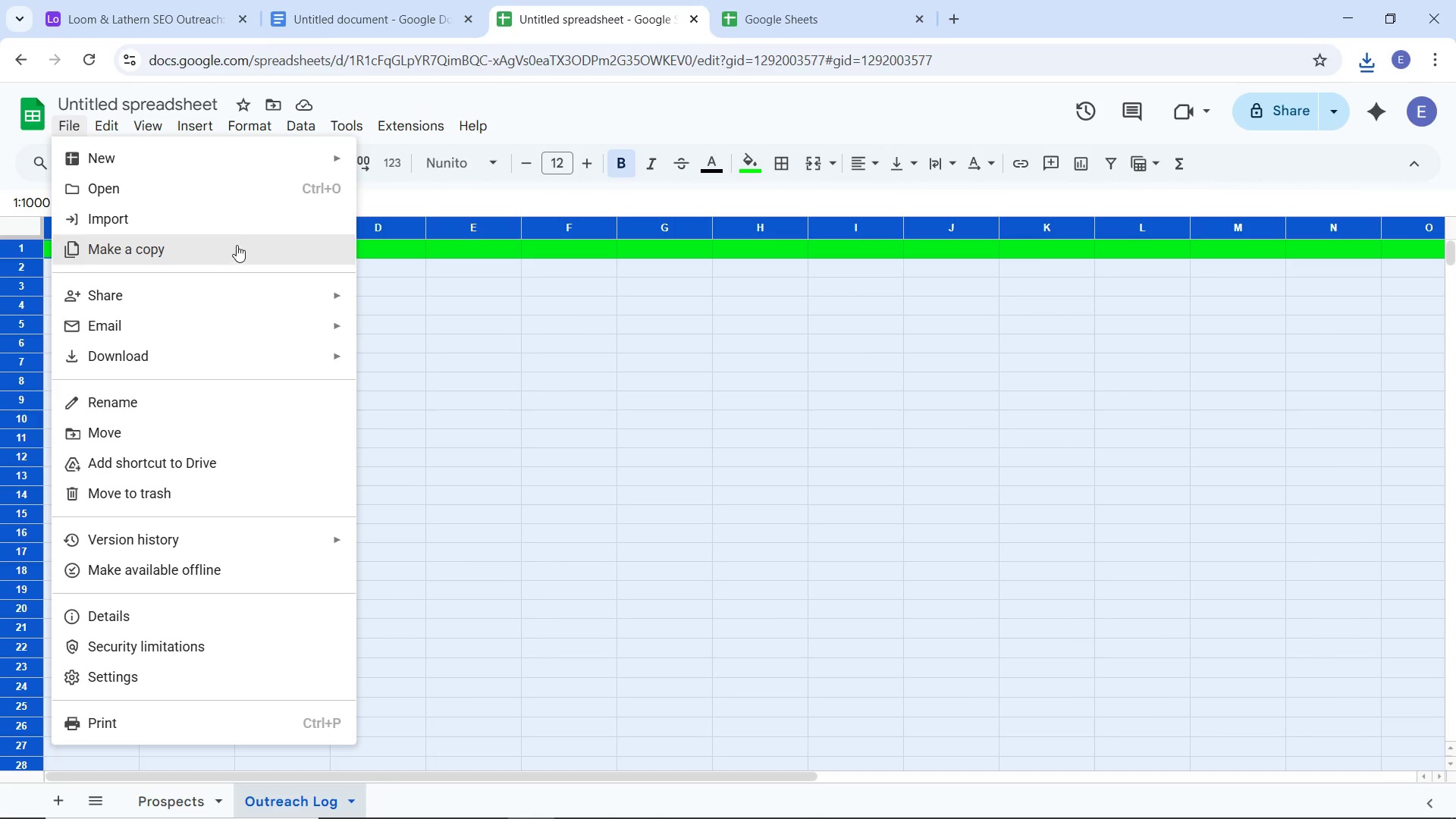 
left_click([257, 221])
 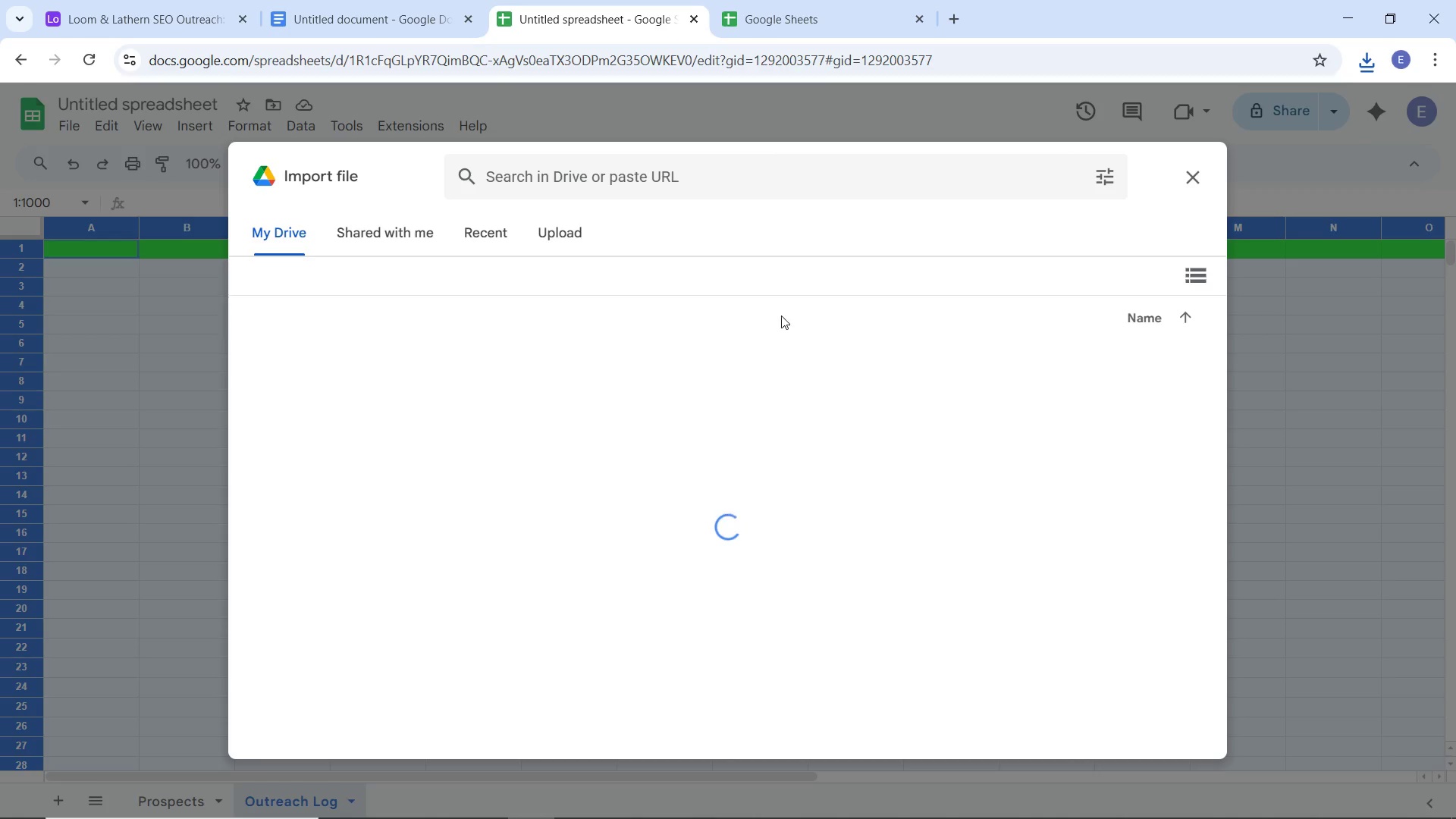 
left_click([570, 228])
 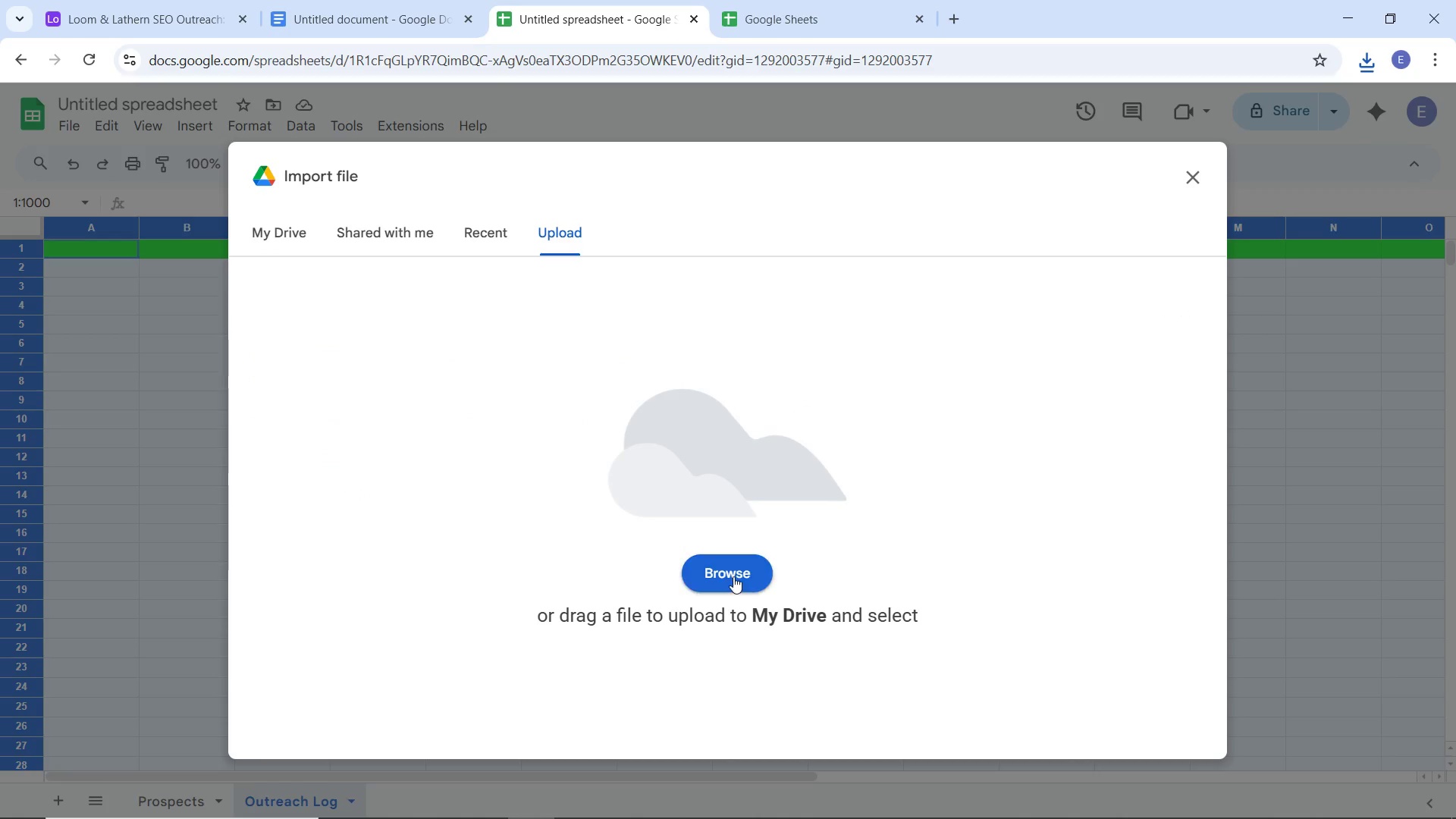 
left_click([733, 576])
 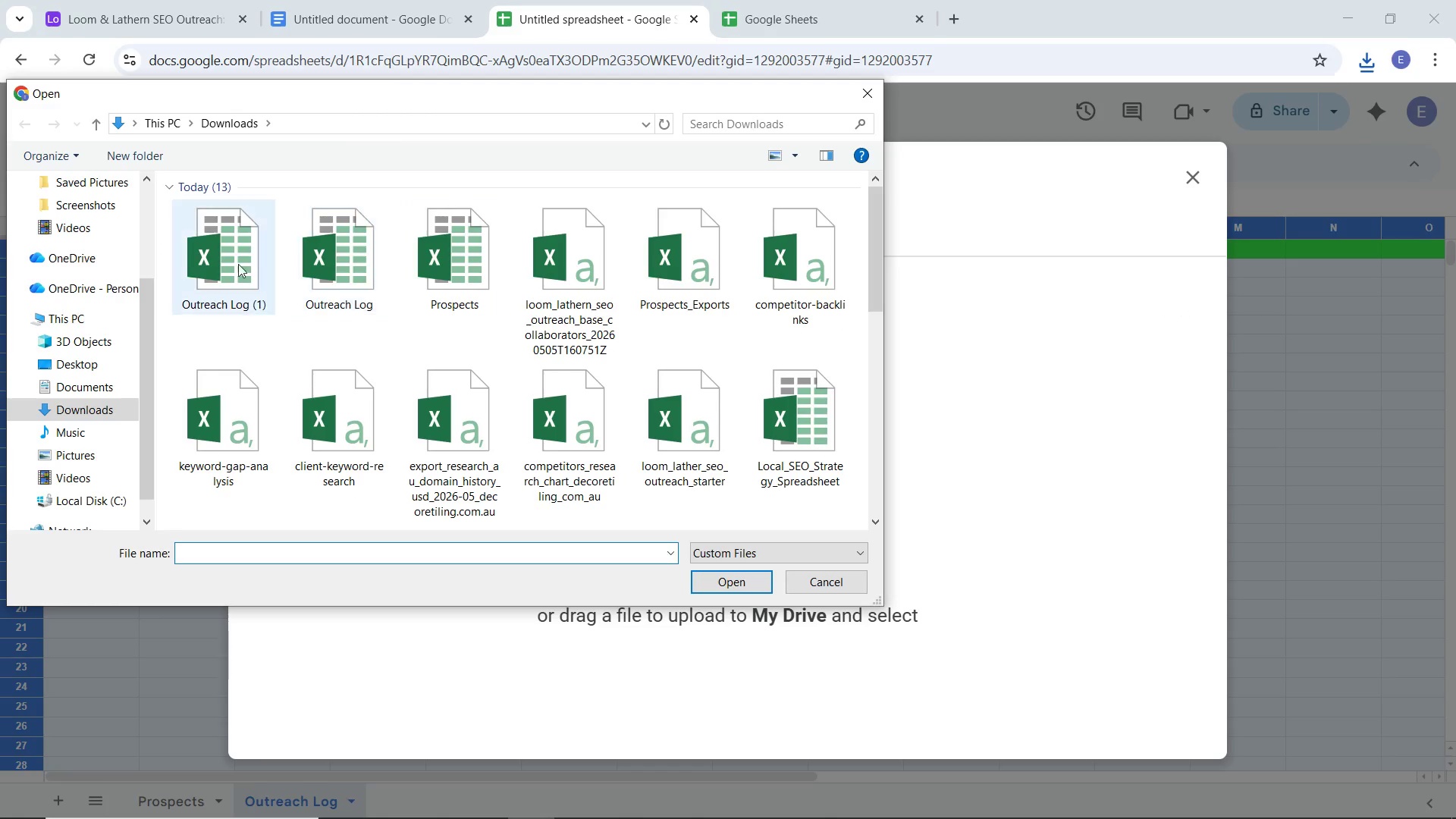 
double_click([235, 262])
 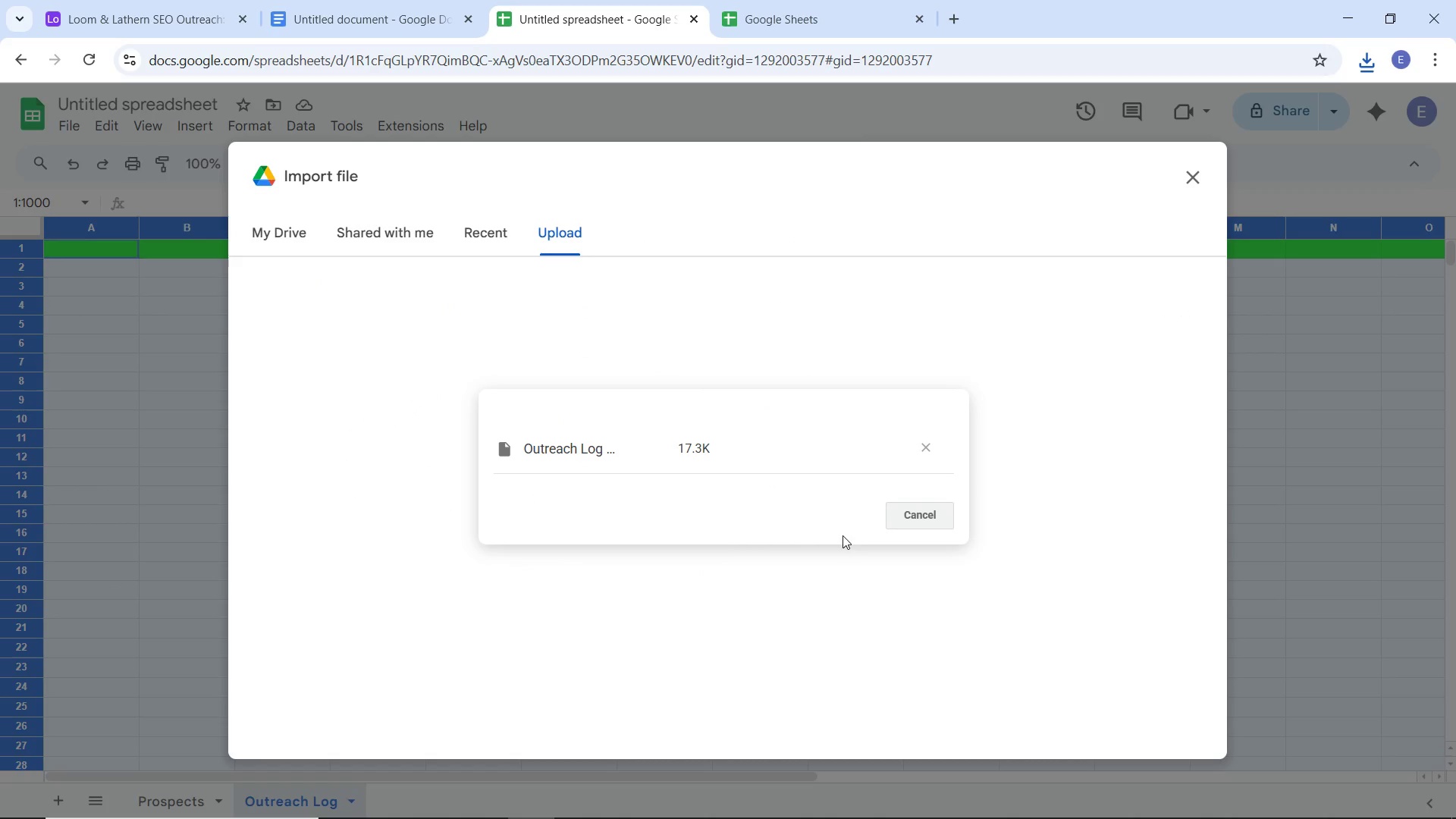 
mouse_move([847, 545])
 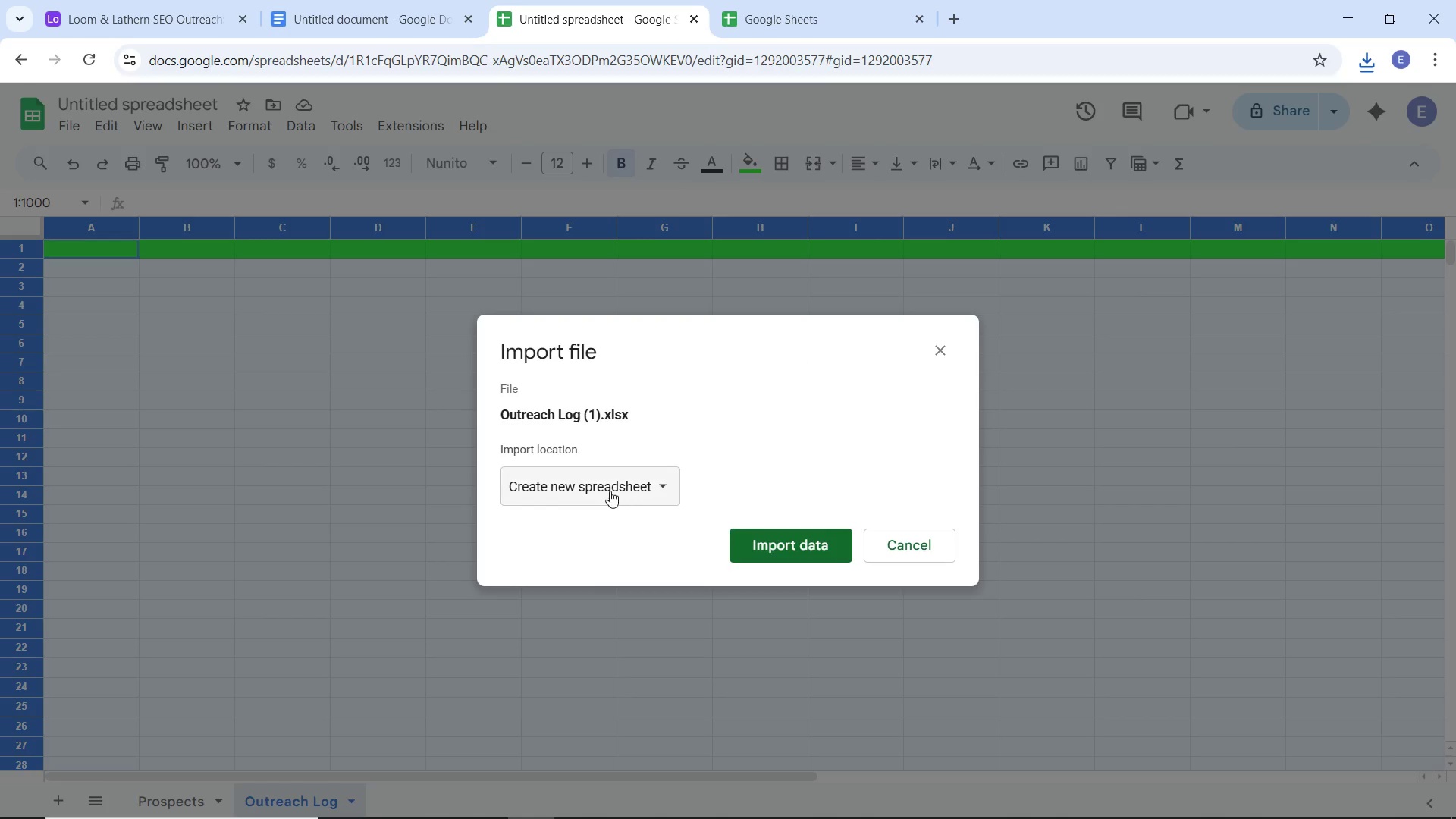 
left_click([610, 491])
 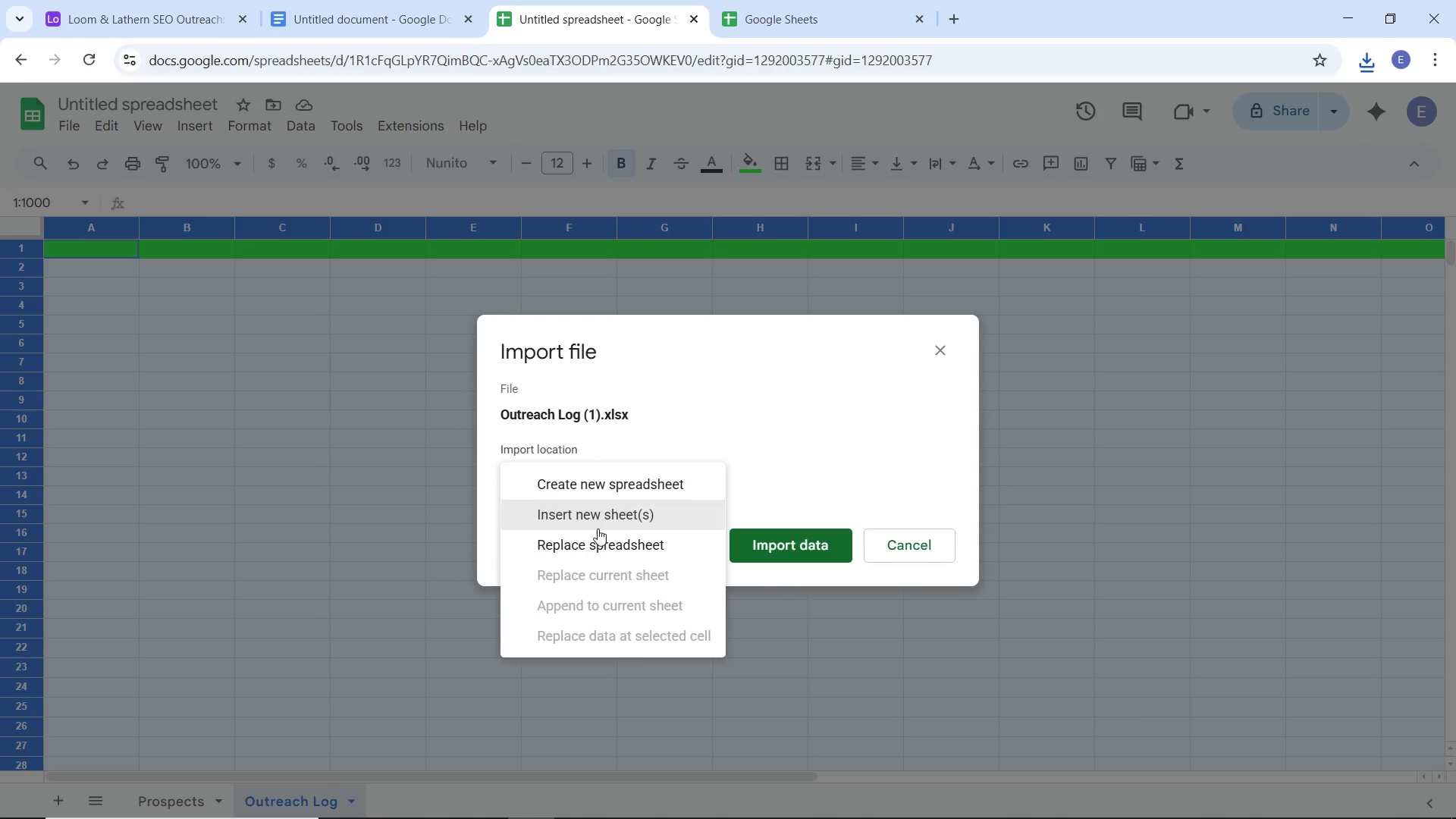 
left_click([607, 537])
 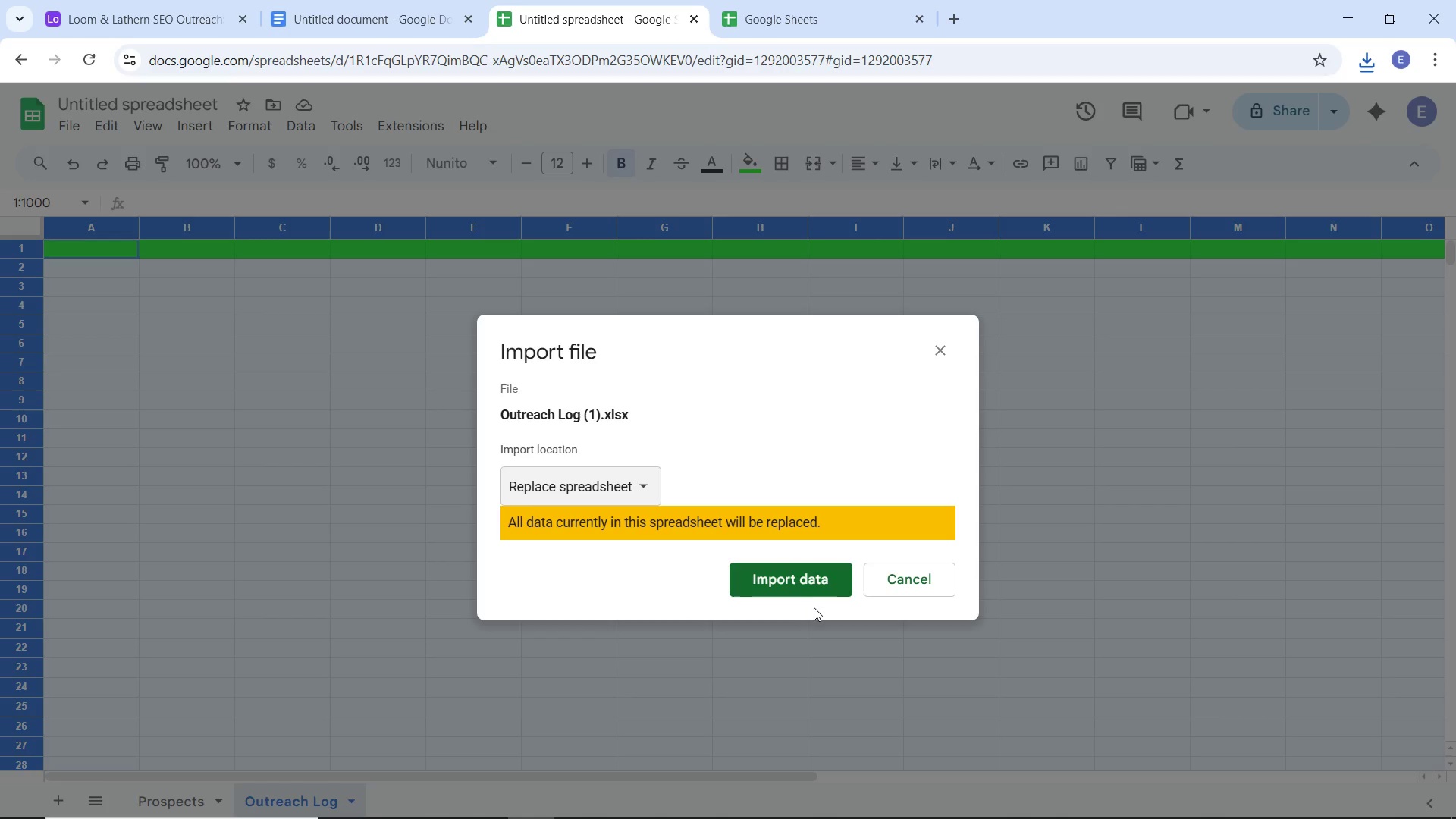 
left_click([805, 579])
 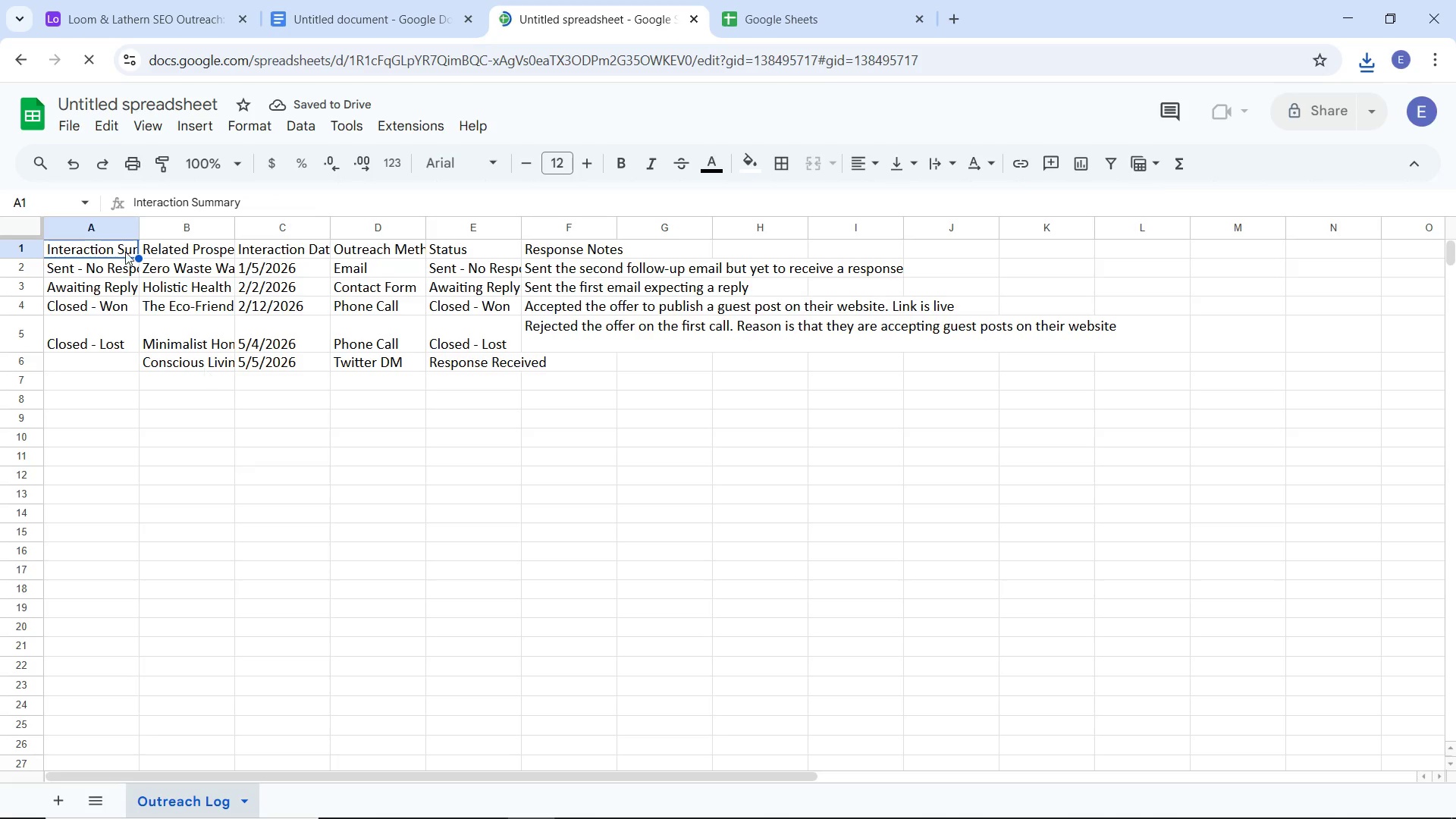 
wait(6.75)
 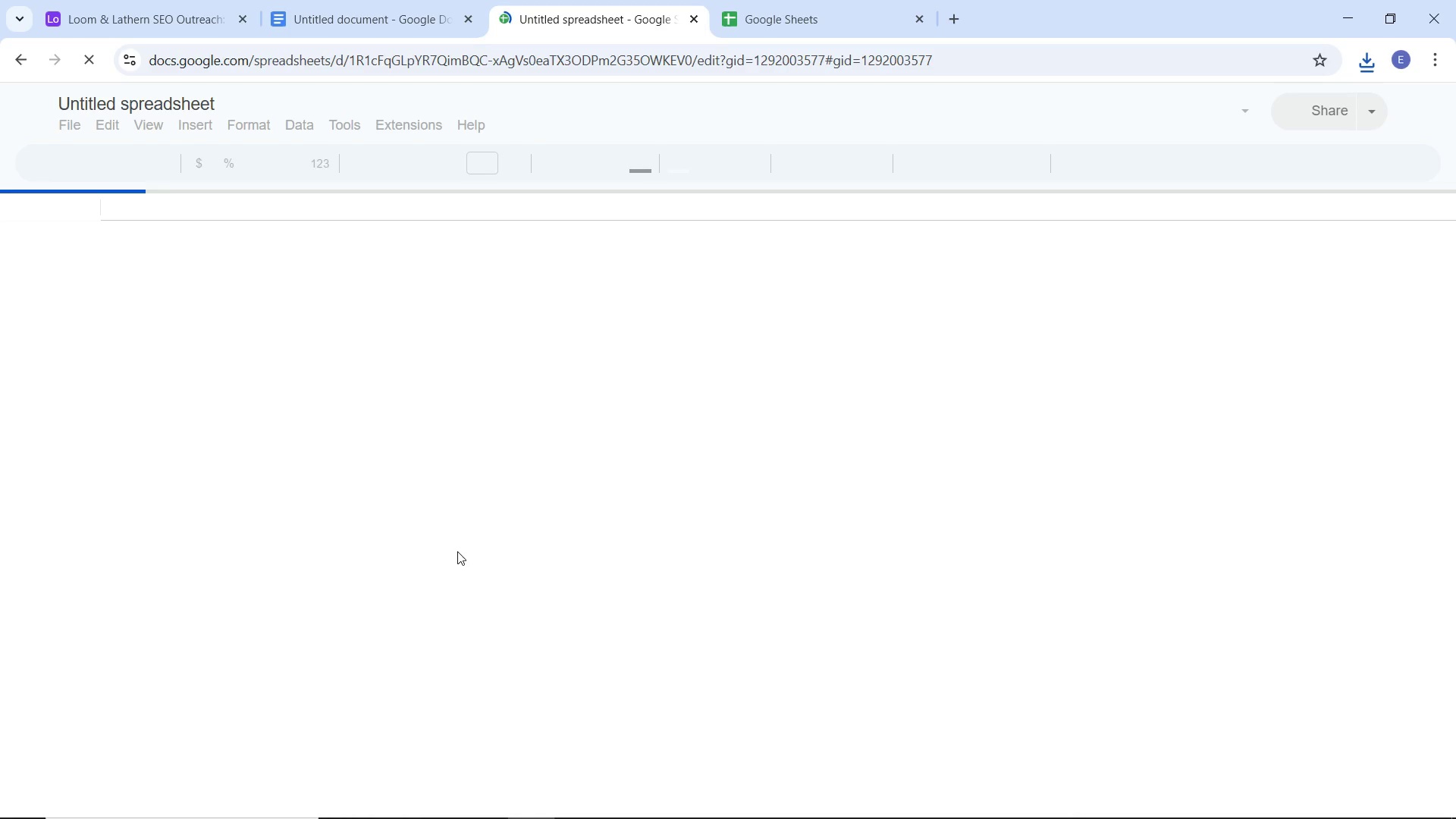 
left_click([81, 162])
 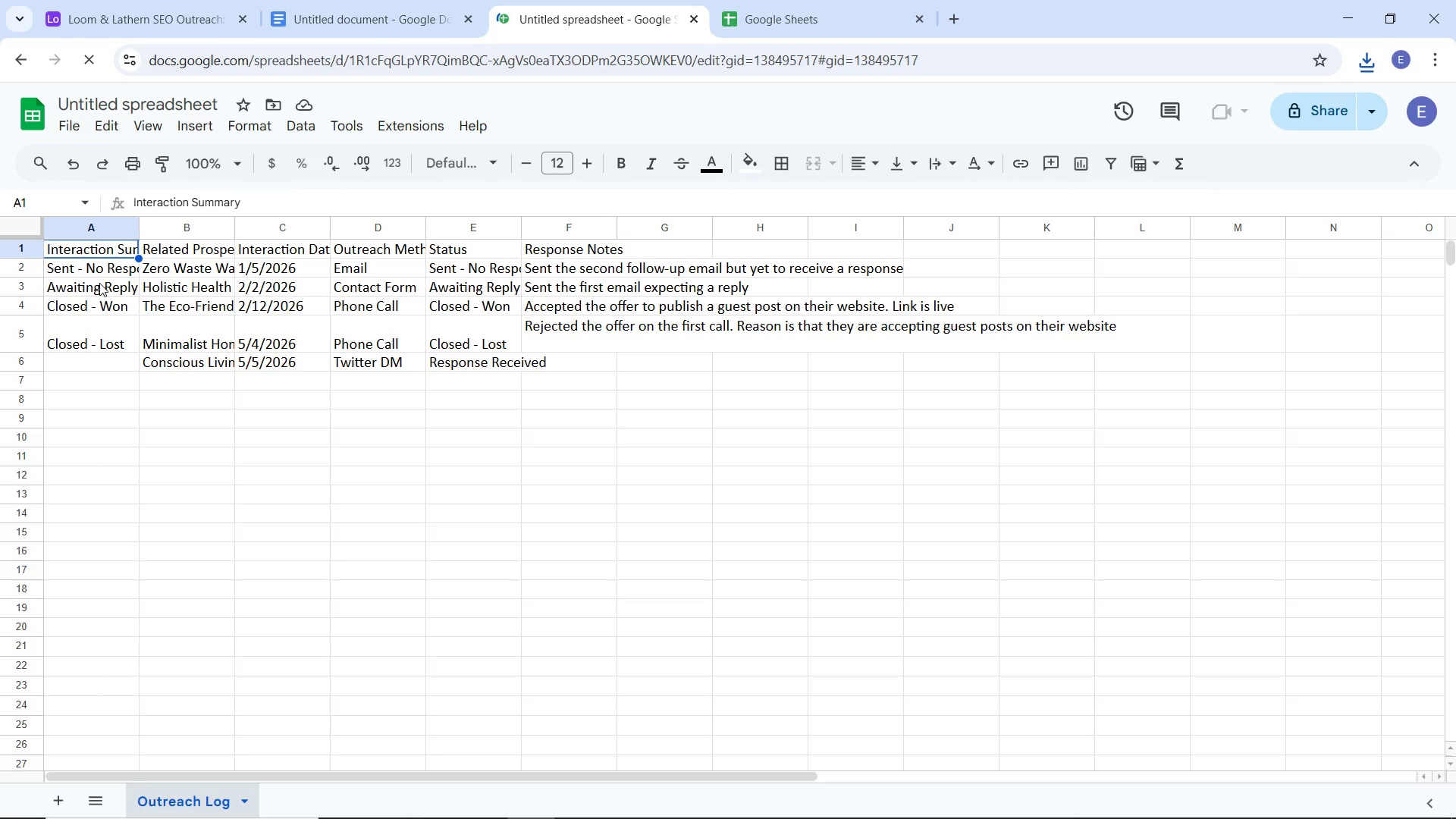 
left_click([71, 162])
 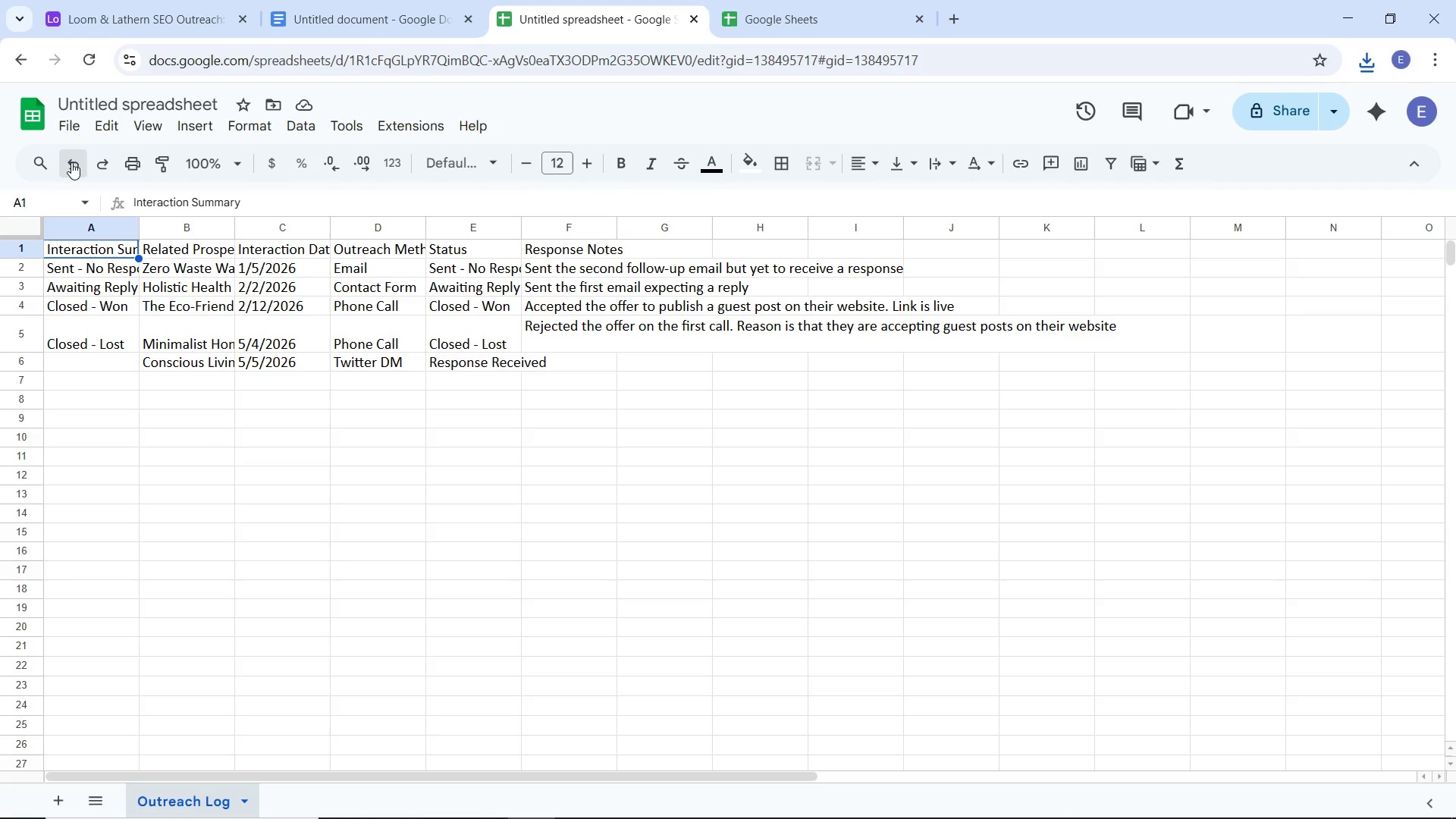 
double_click([71, 162])
 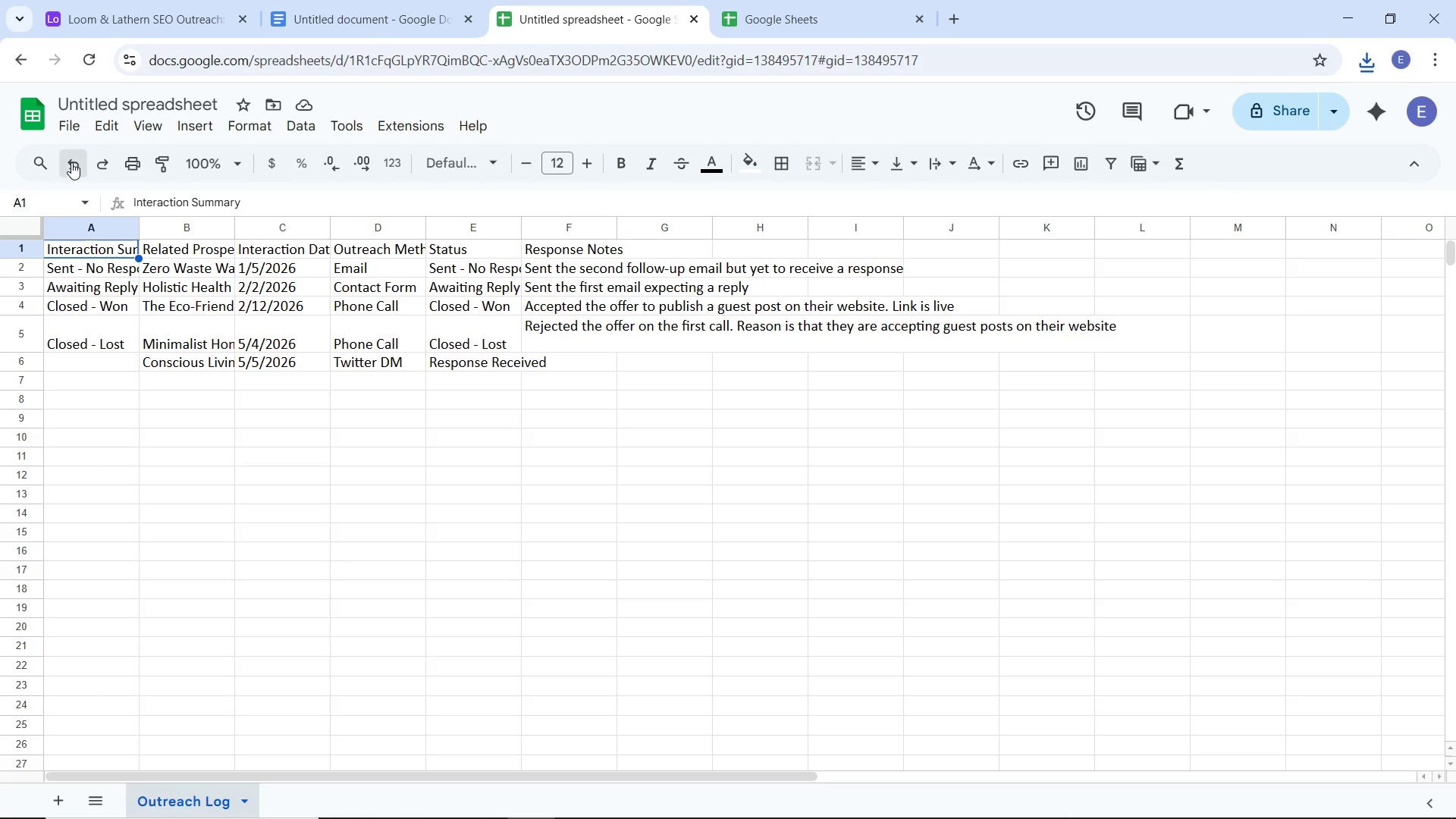 
triple_click([71, 162])
 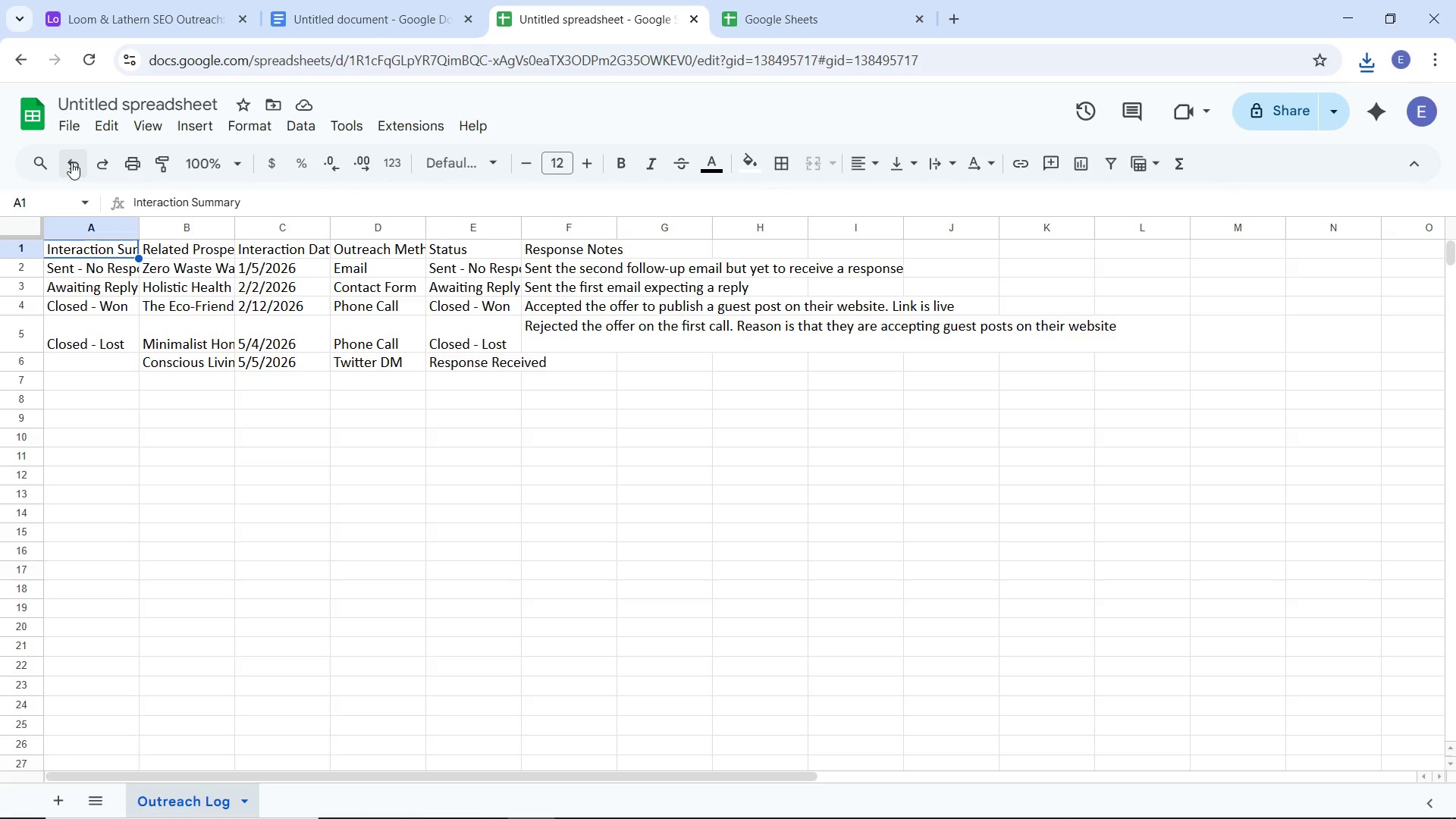 
triple_click([71, 162])
 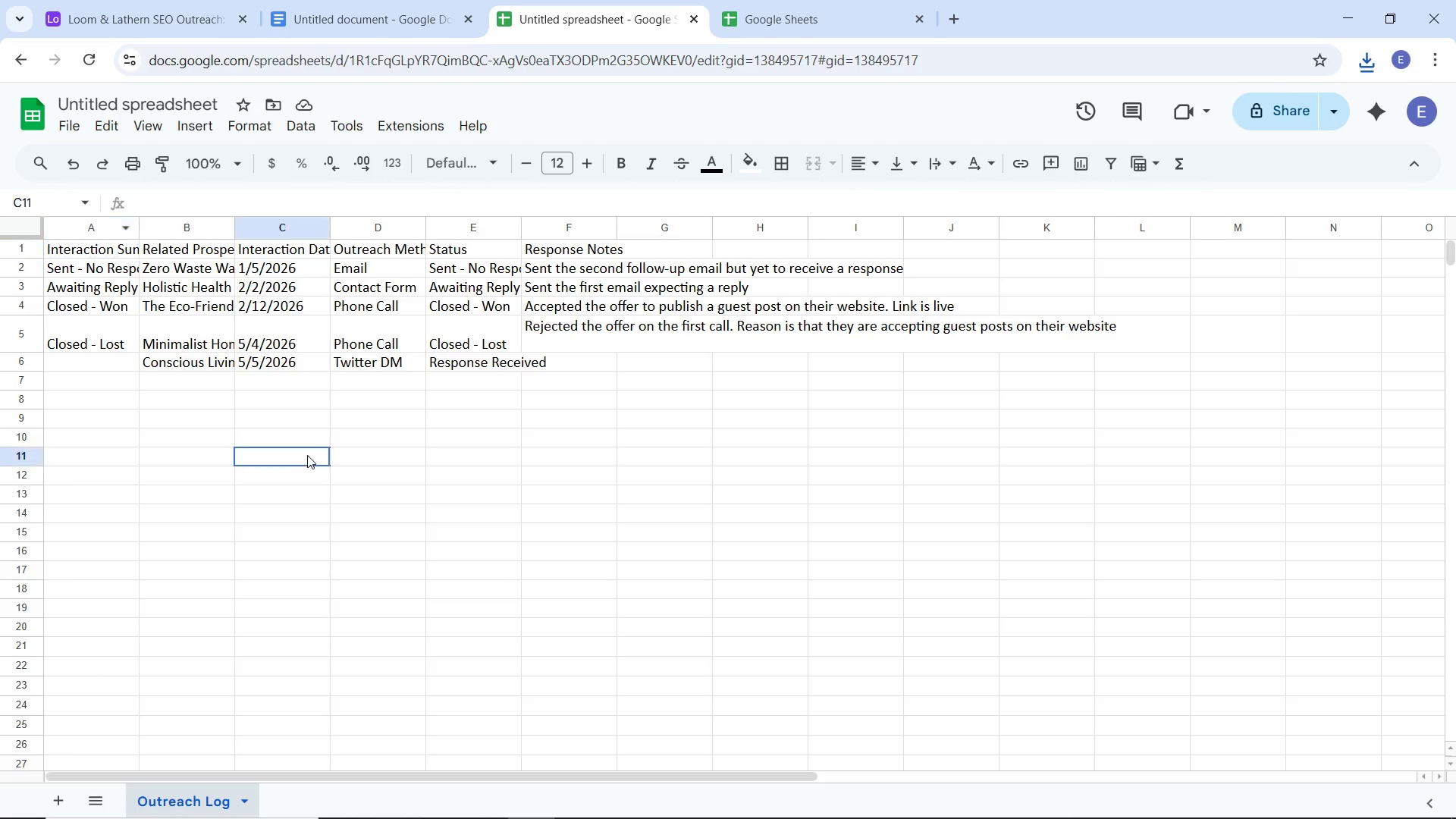 
left_click([307, 455])
 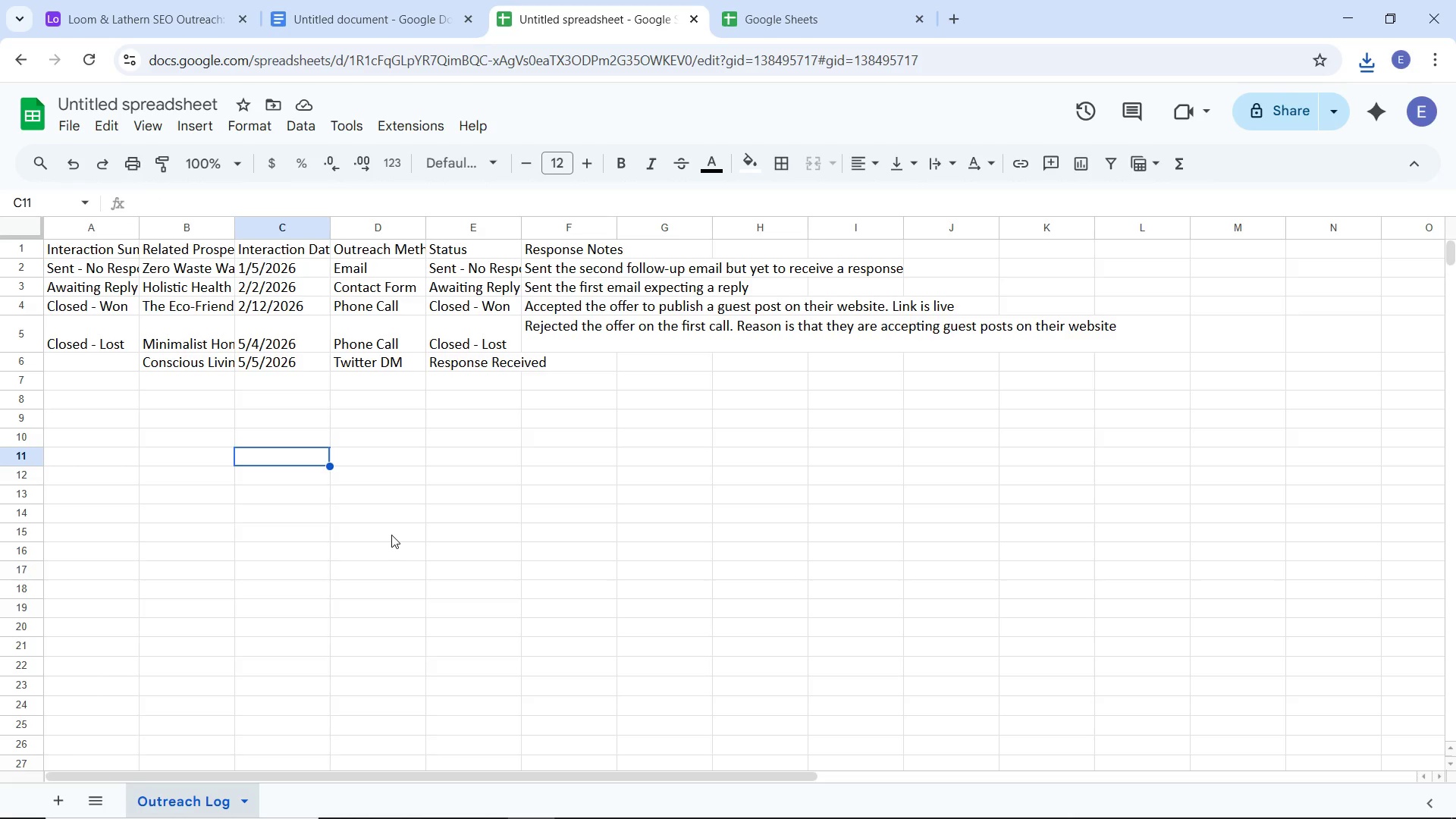 
key(Control+Z)
 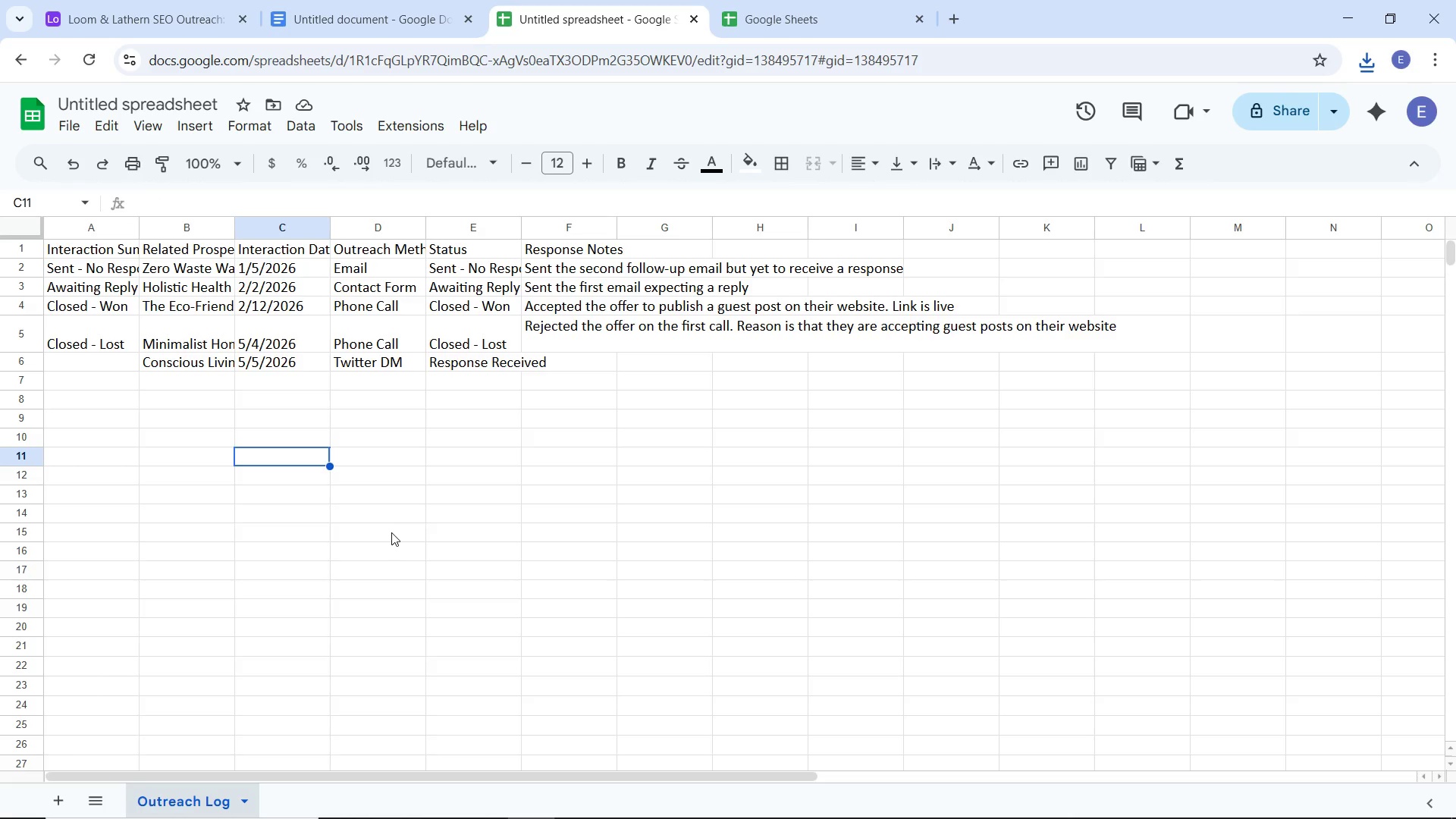 
key(Control+Z)
 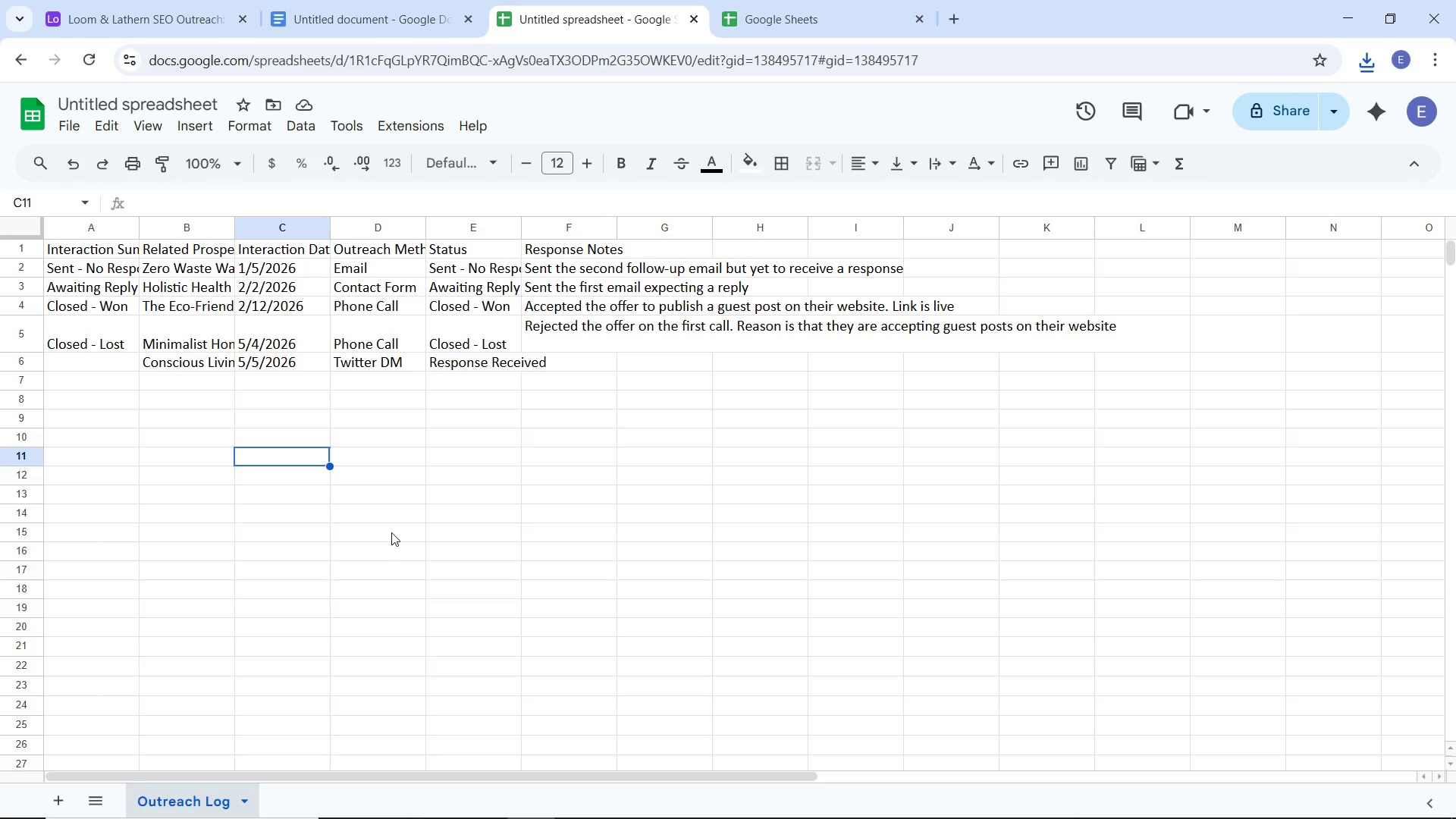 
key(Control+Z)
 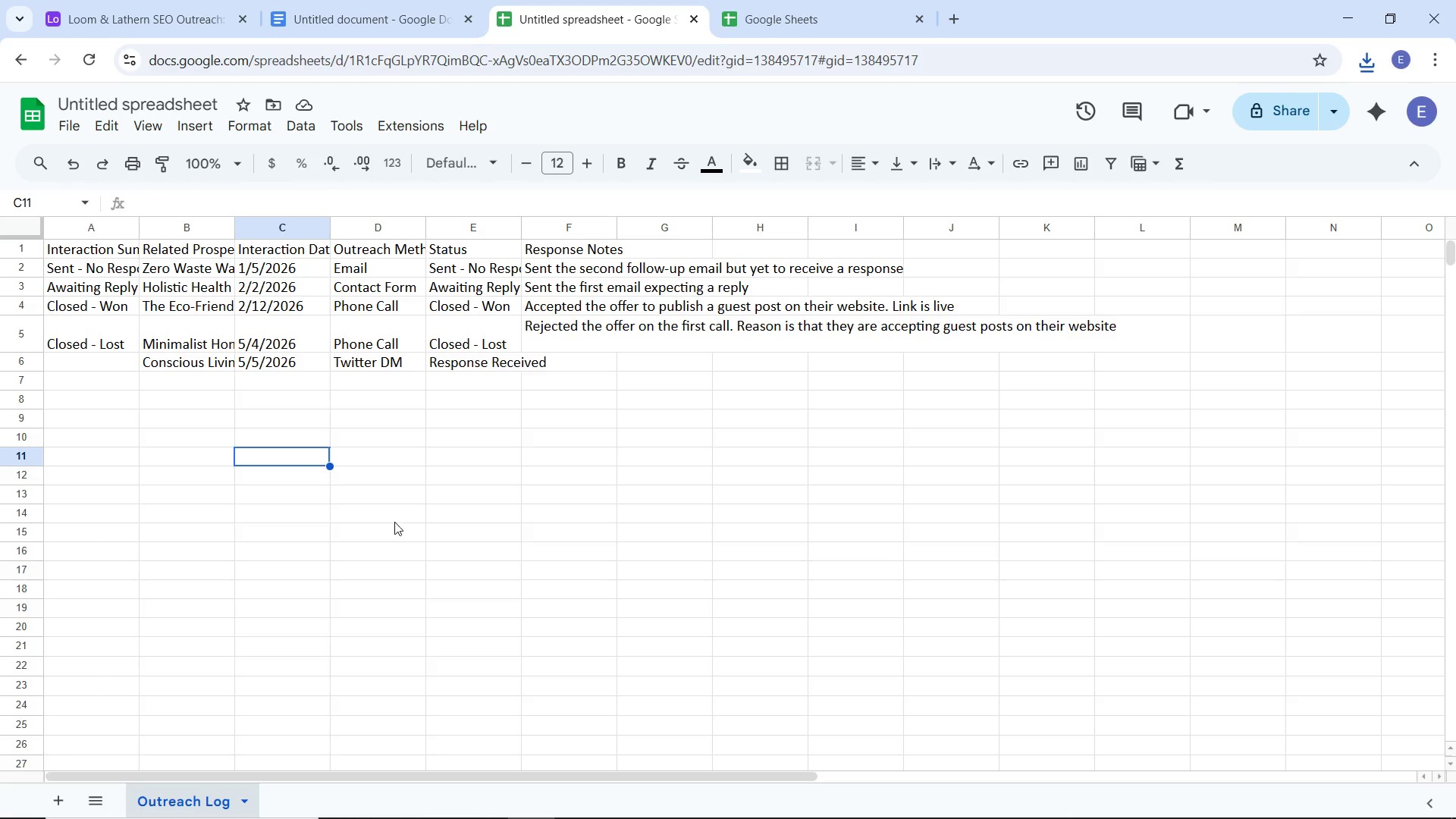 
key(Control+Z)
 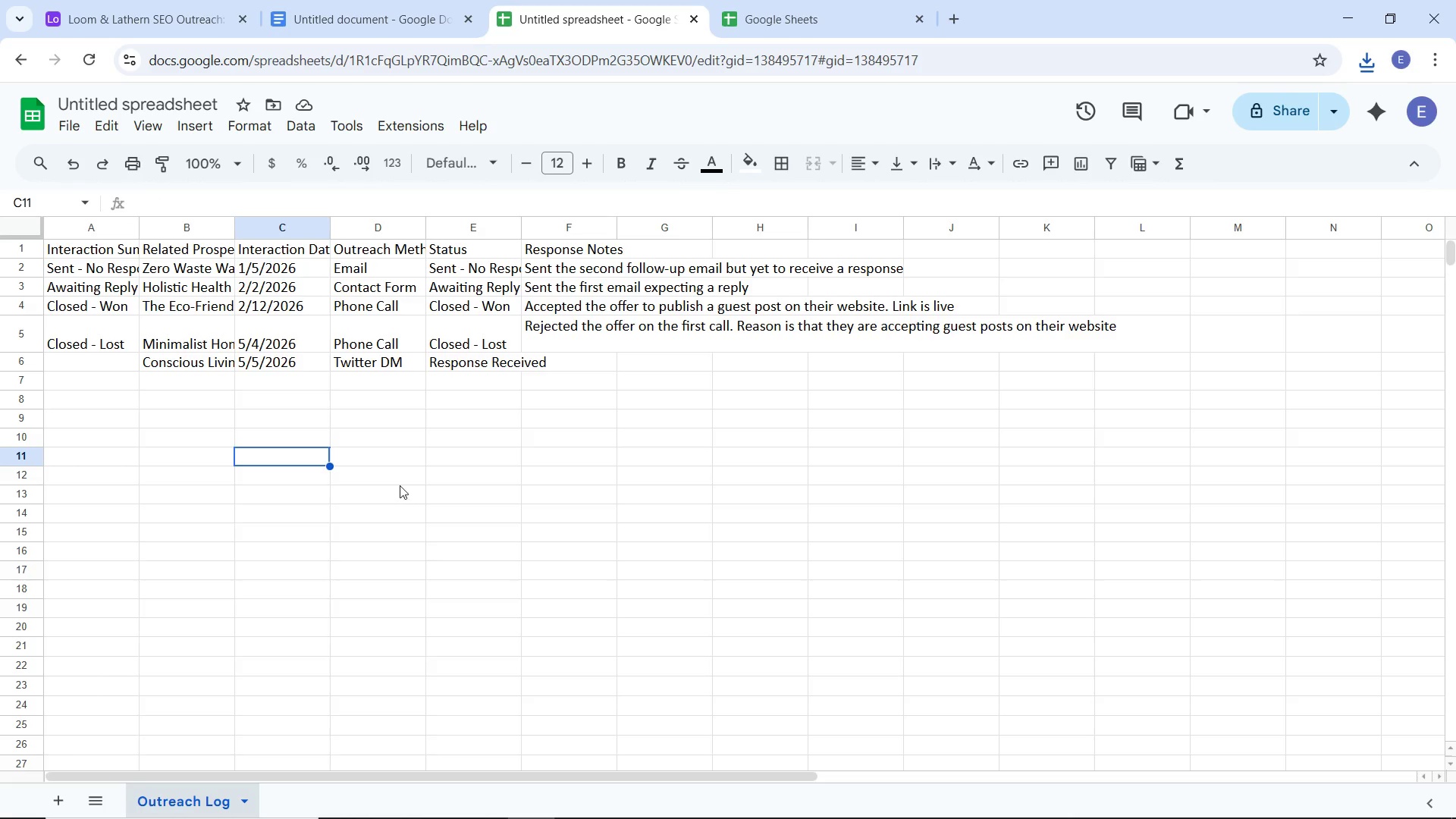 
key(Control+Z)
 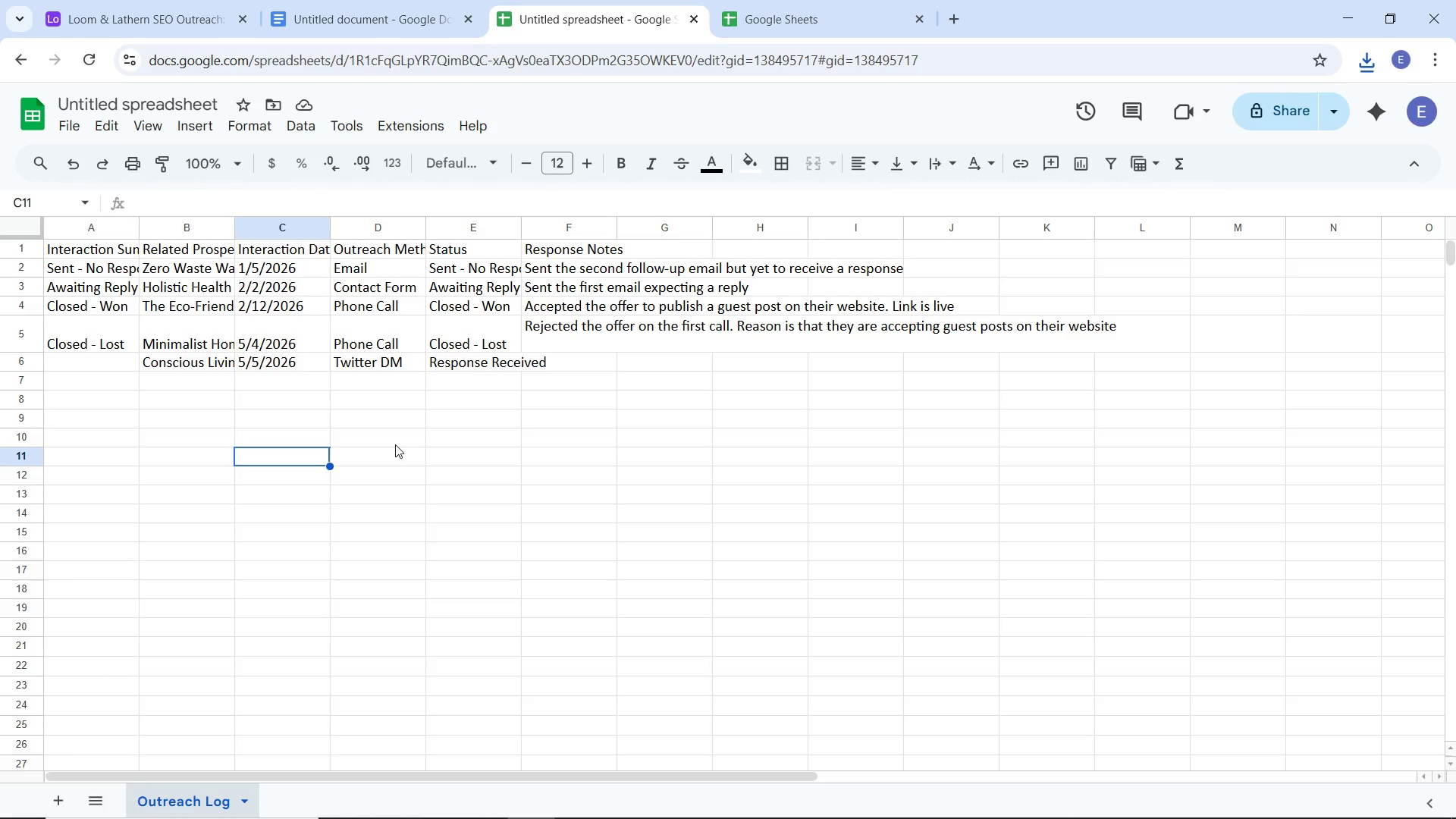 
key(Control+Z)
 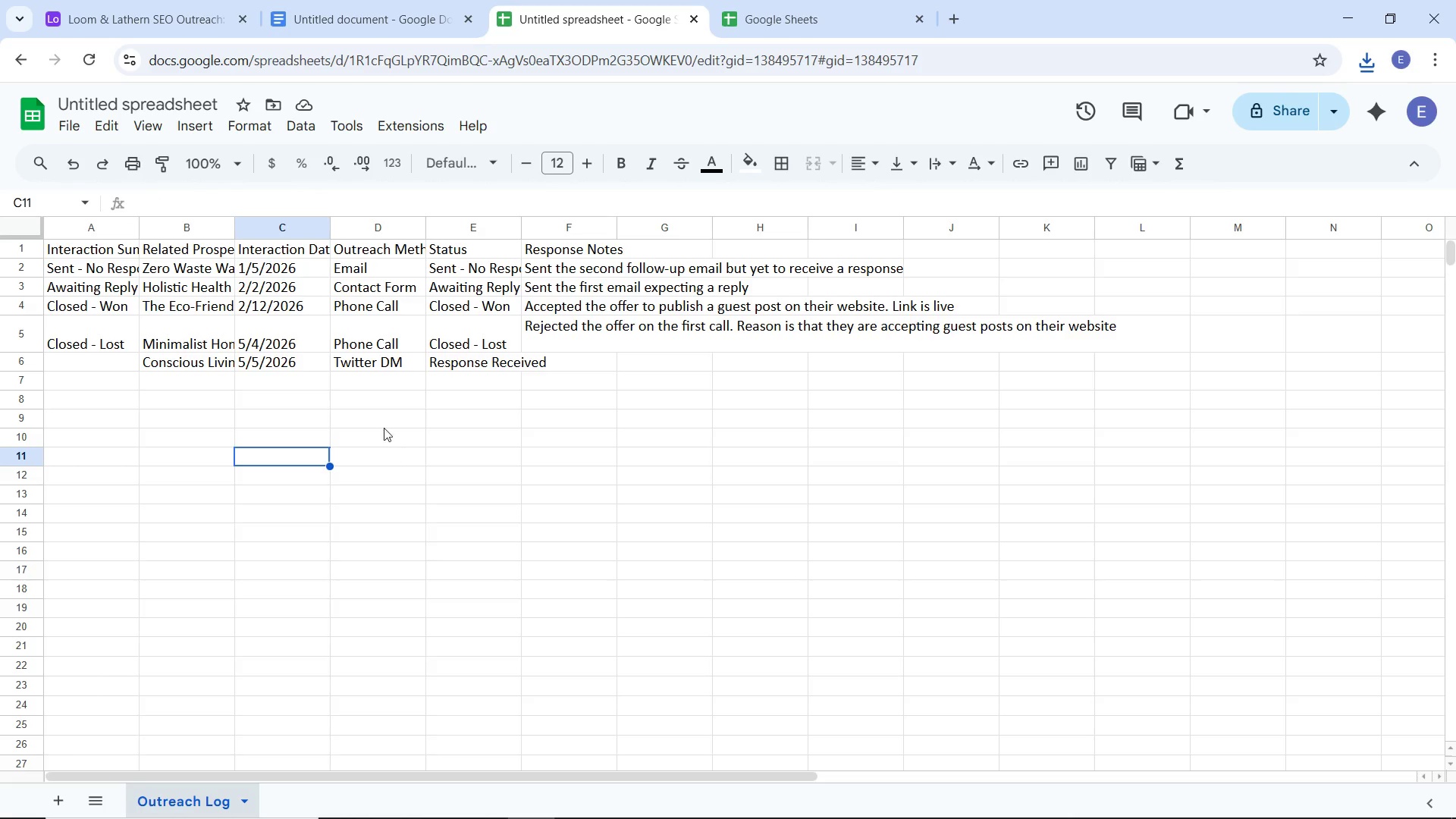 
key(Control+Z)
 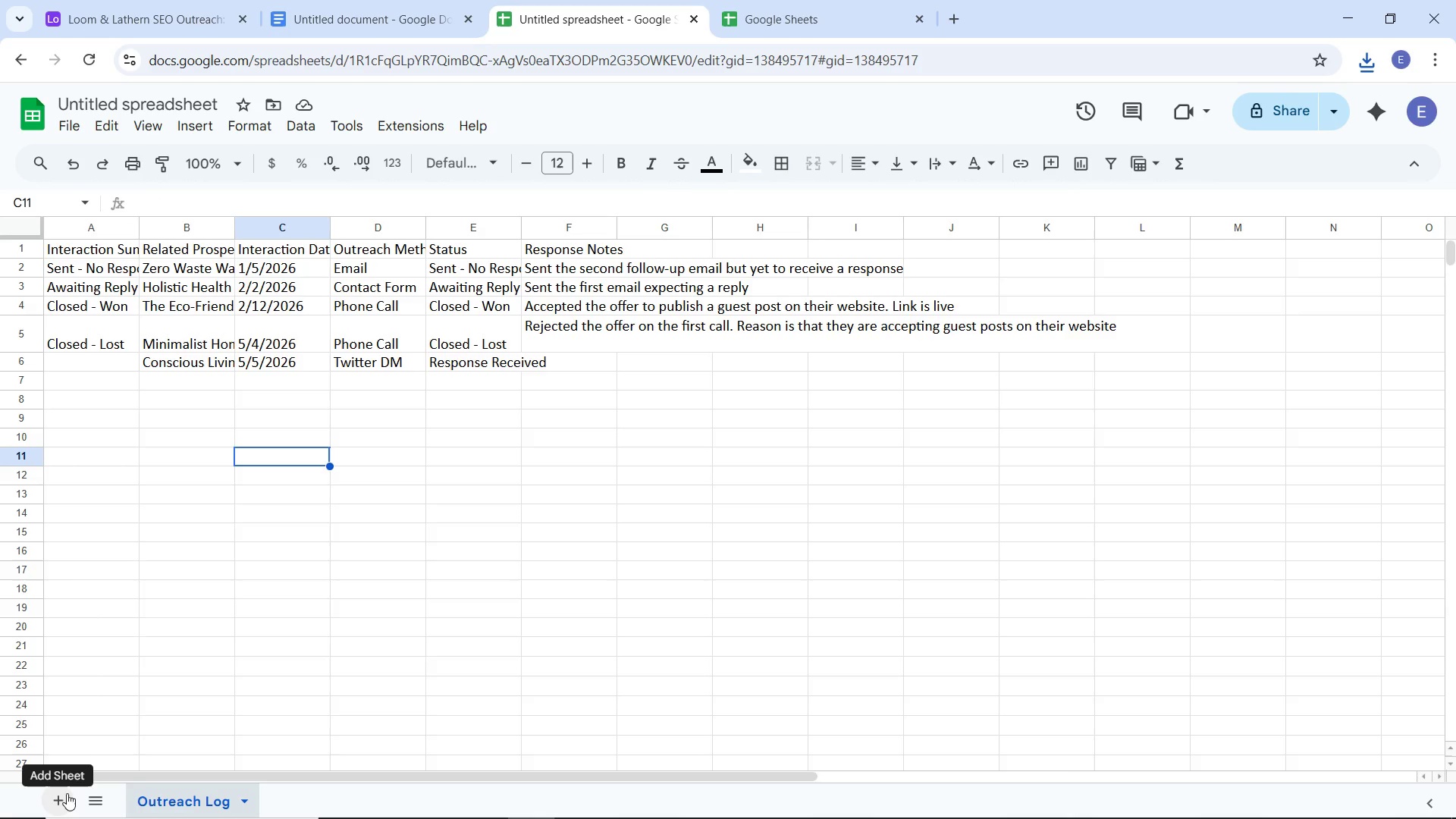 
mouse_move([39, 168])
 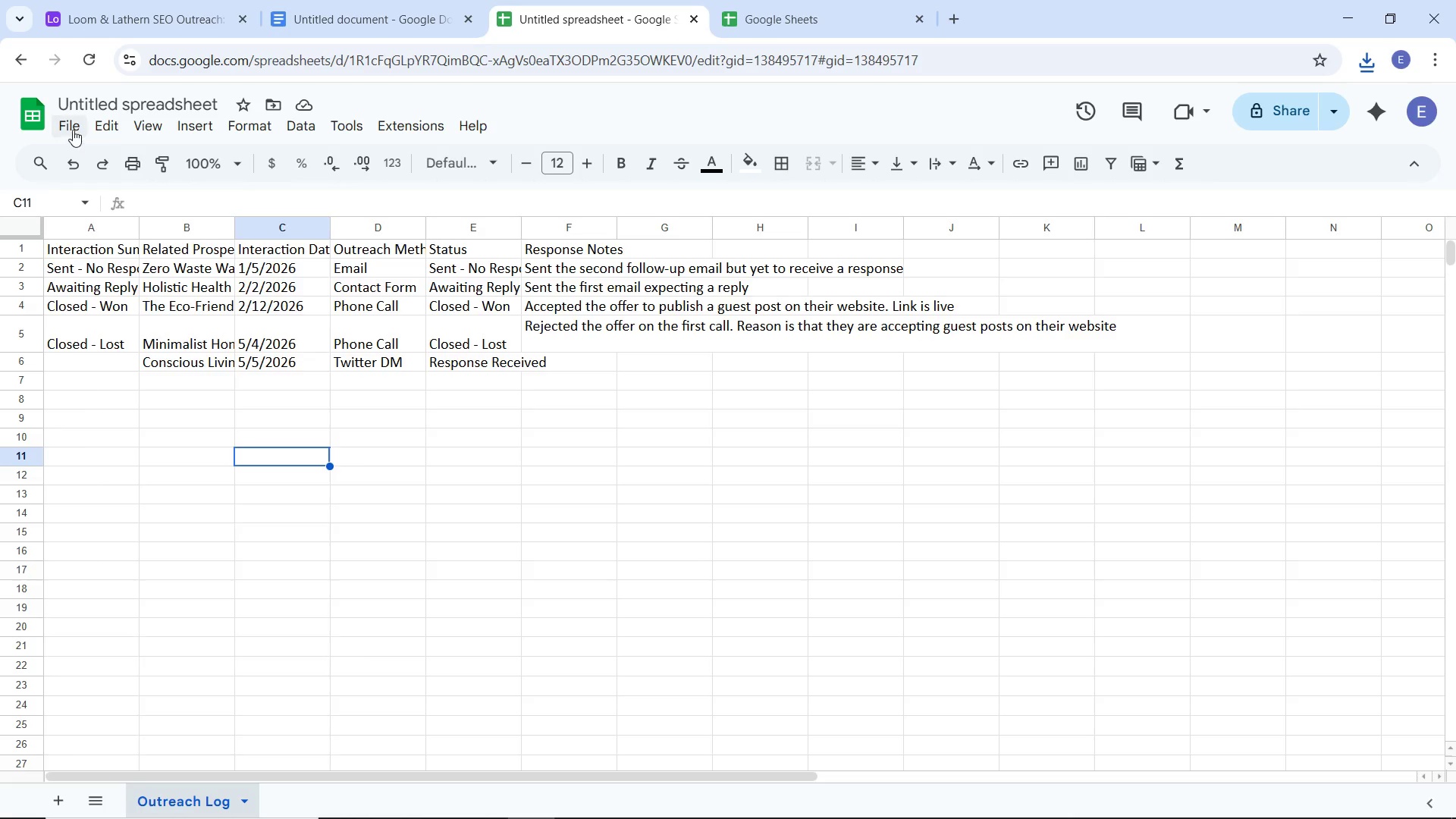 
left_click([71, 126])
 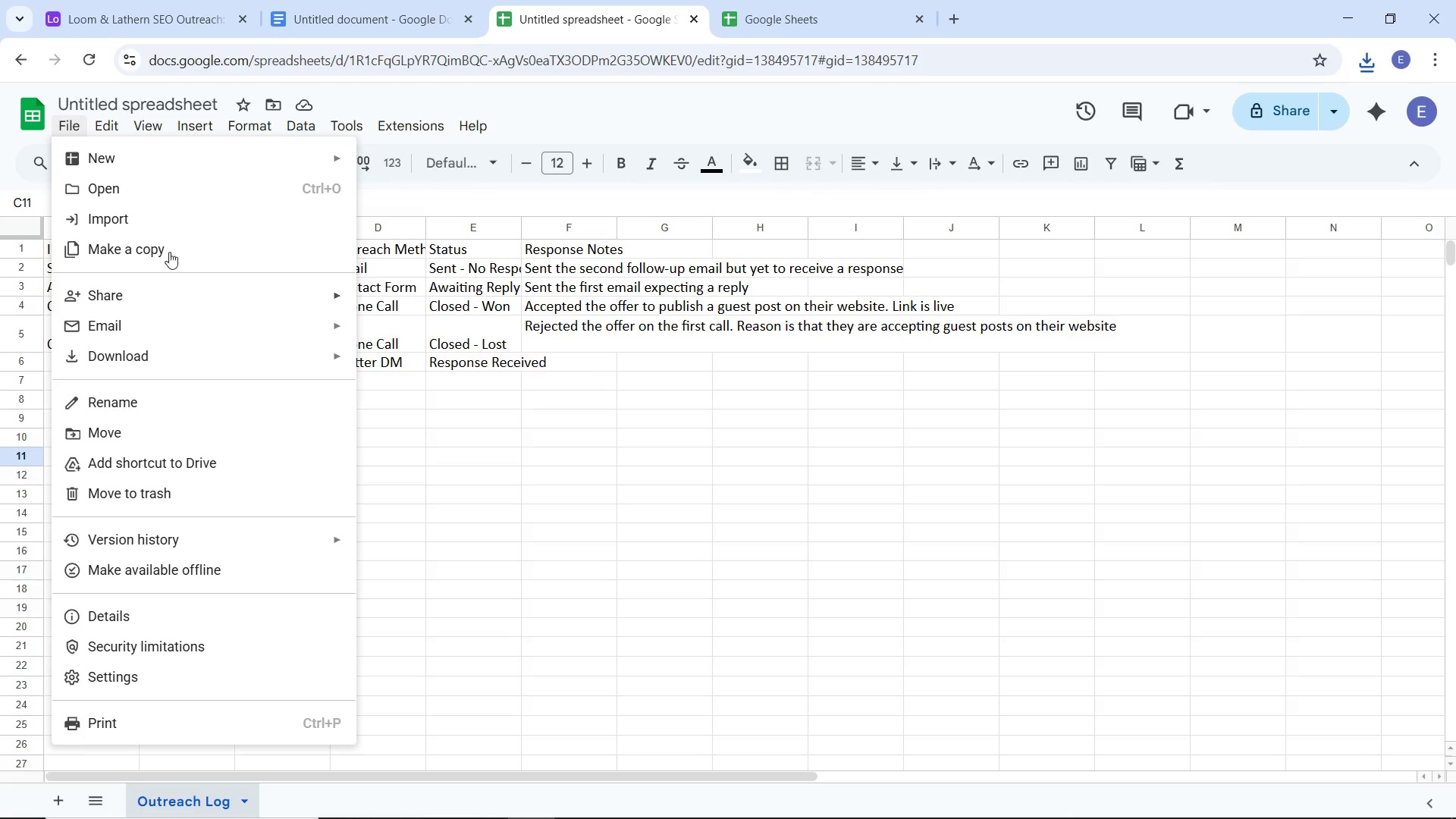 
left_click([171, 229])
 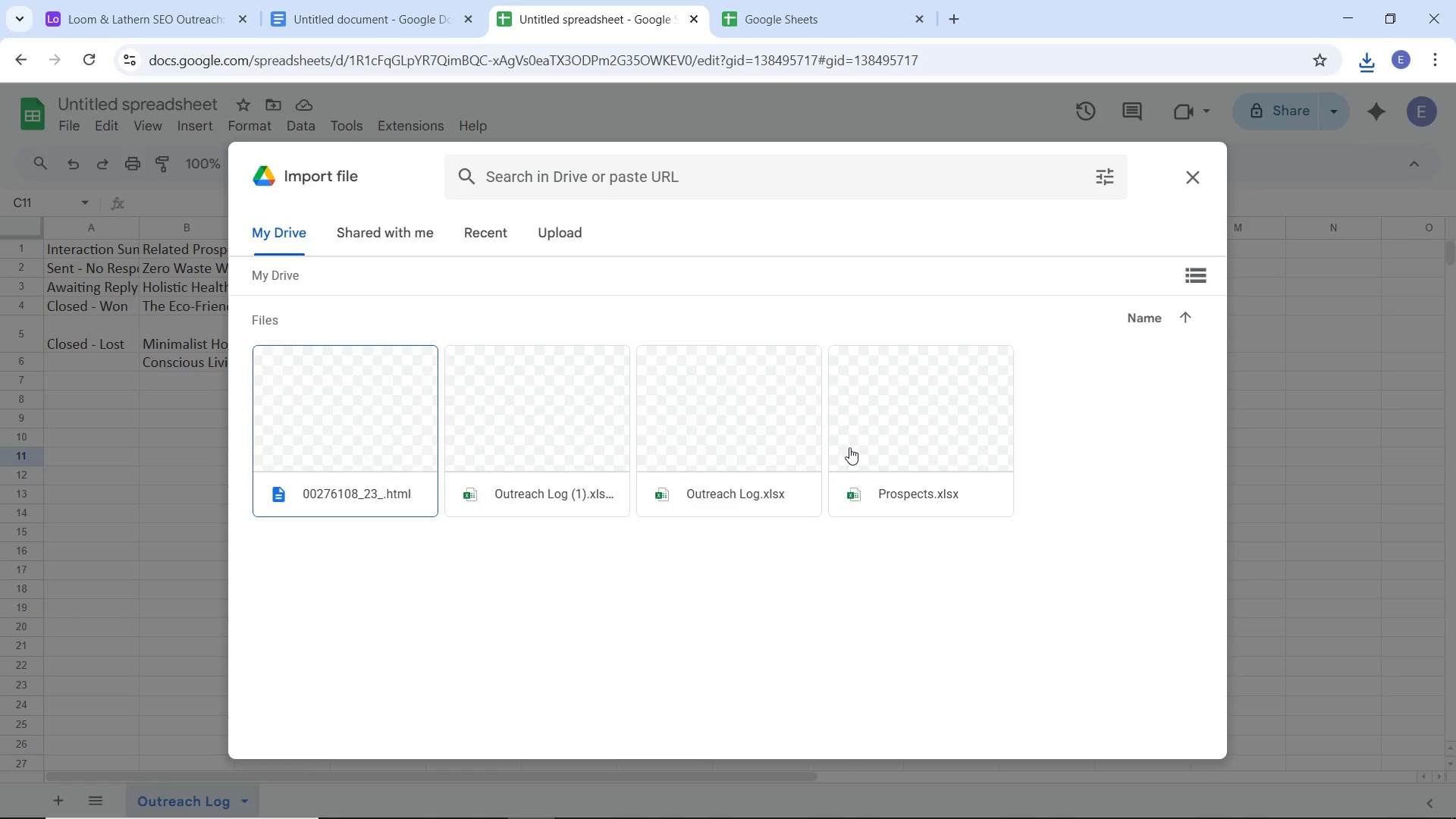 
left_click([917, 431])
 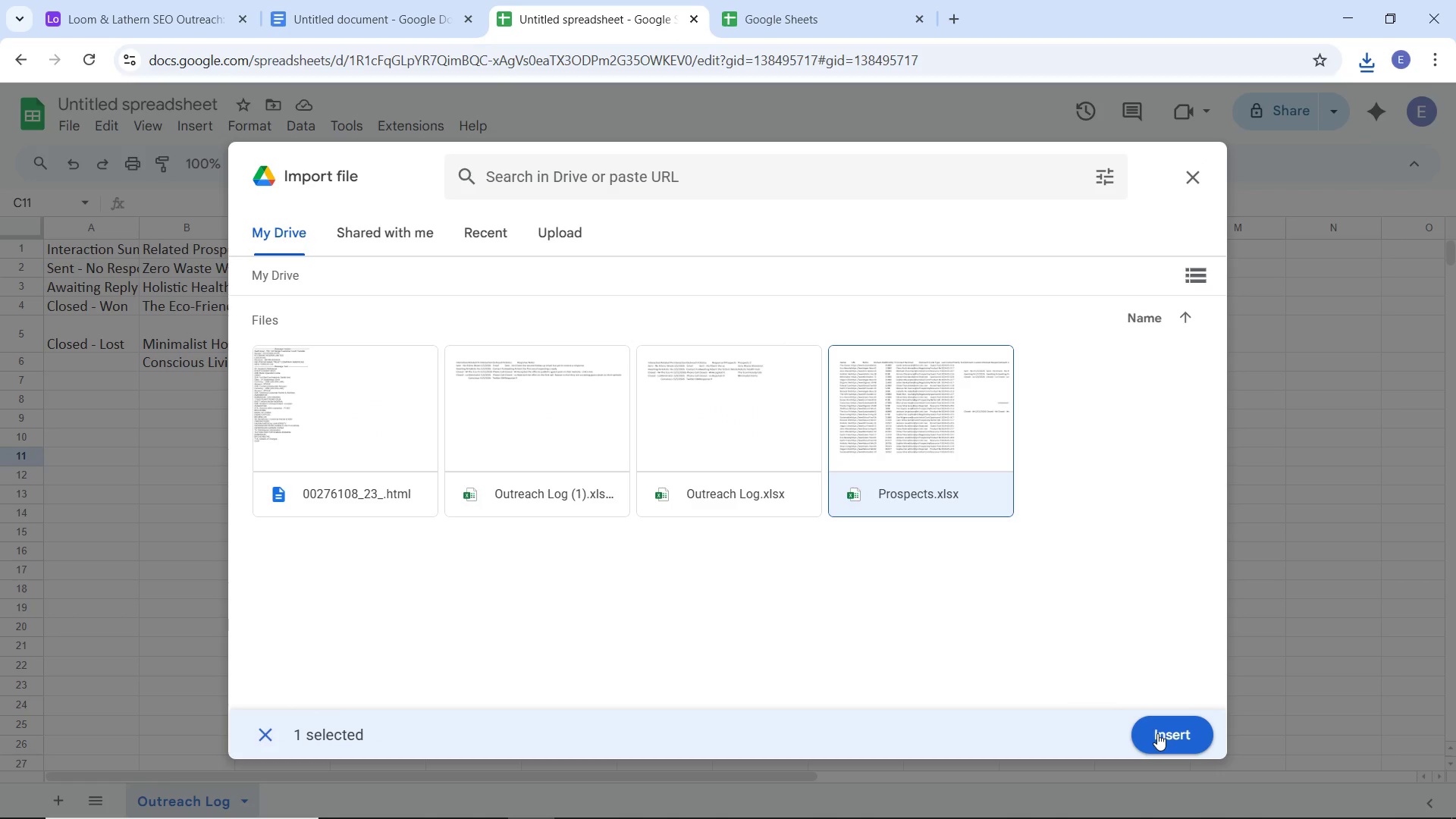 
hold_key(key=ControlLeft, duration=1.02)
left_click([551, 423])
 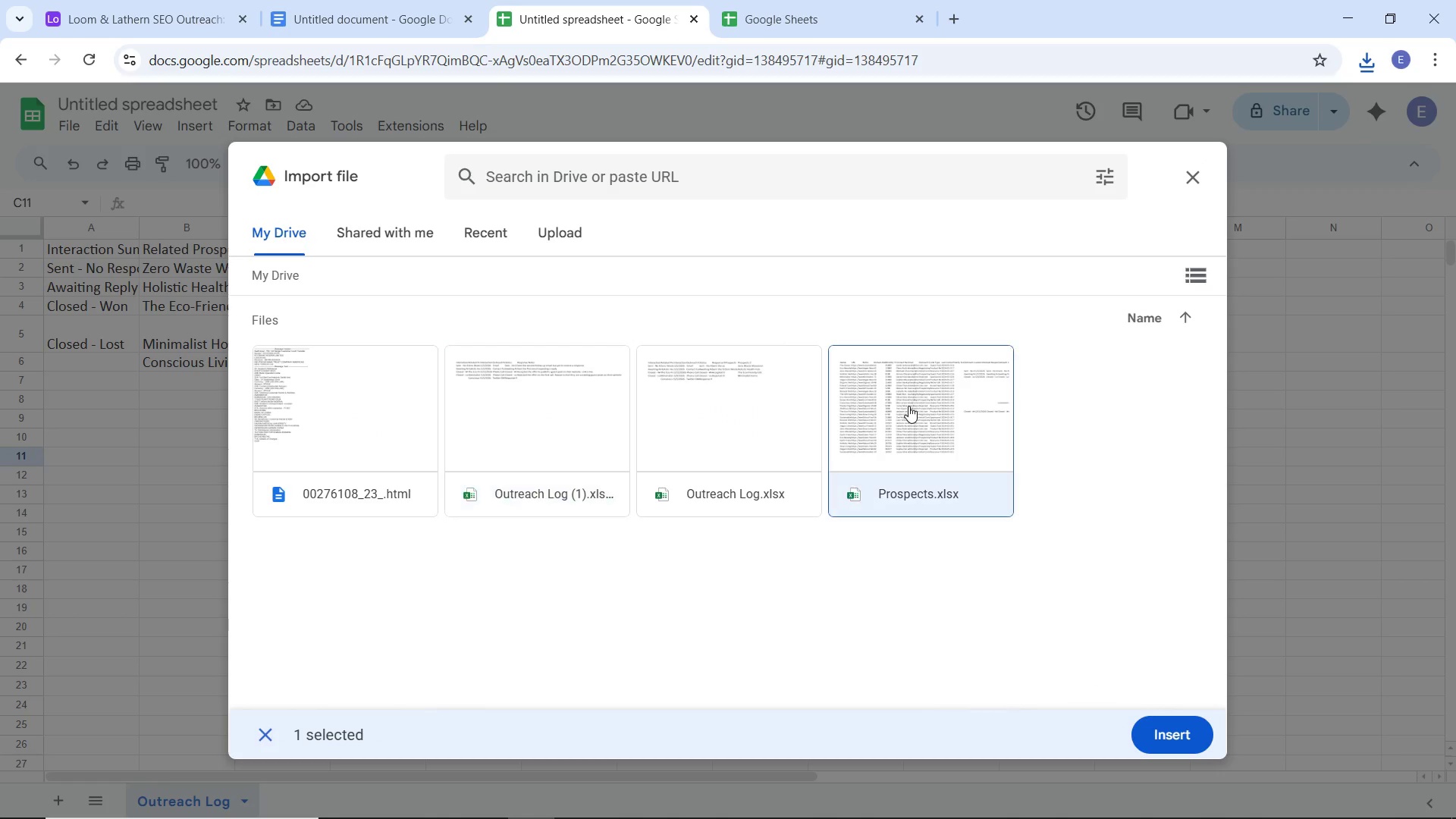 
double_click([908, 406])
 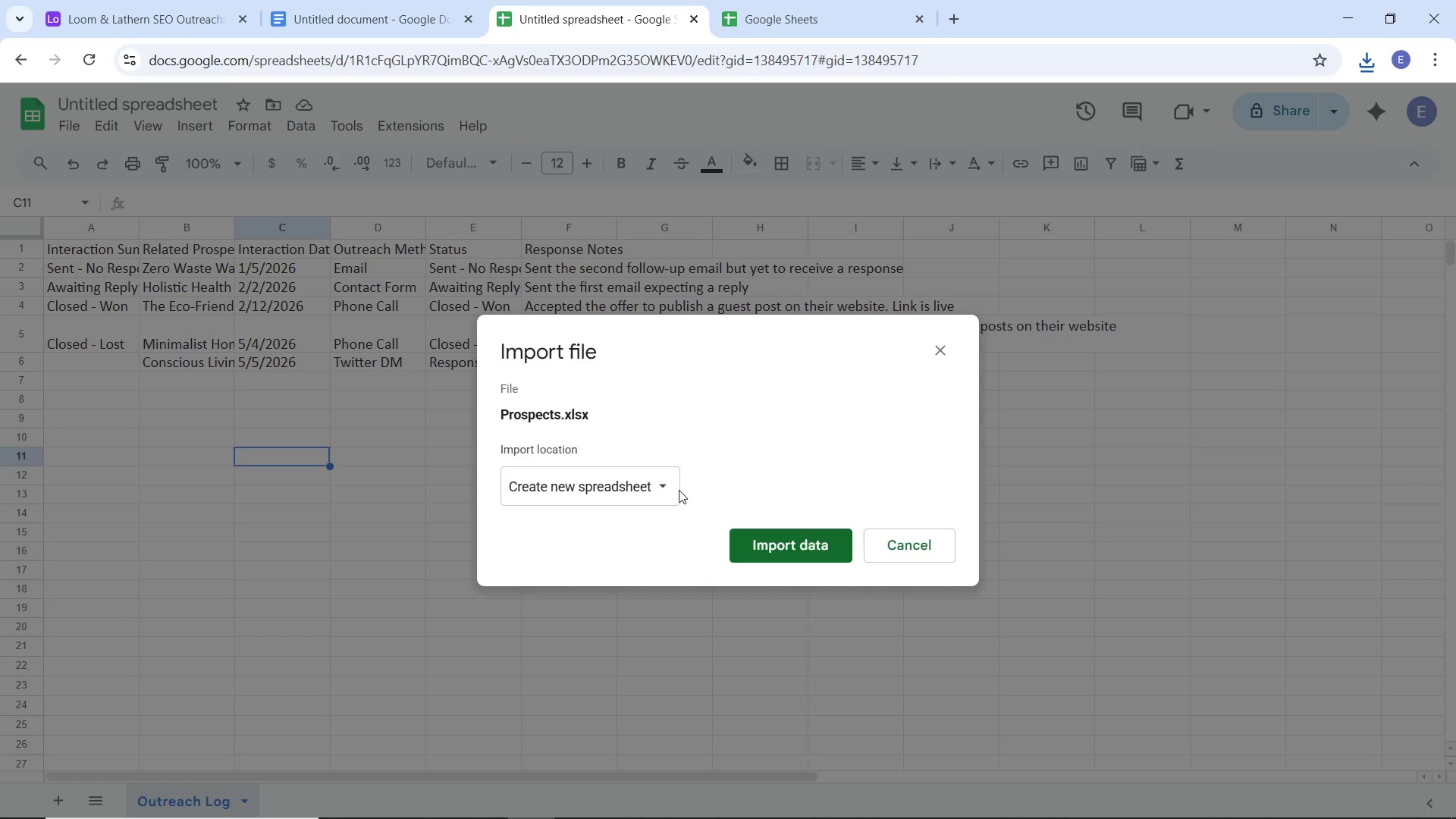 
left_click([604, 465])
 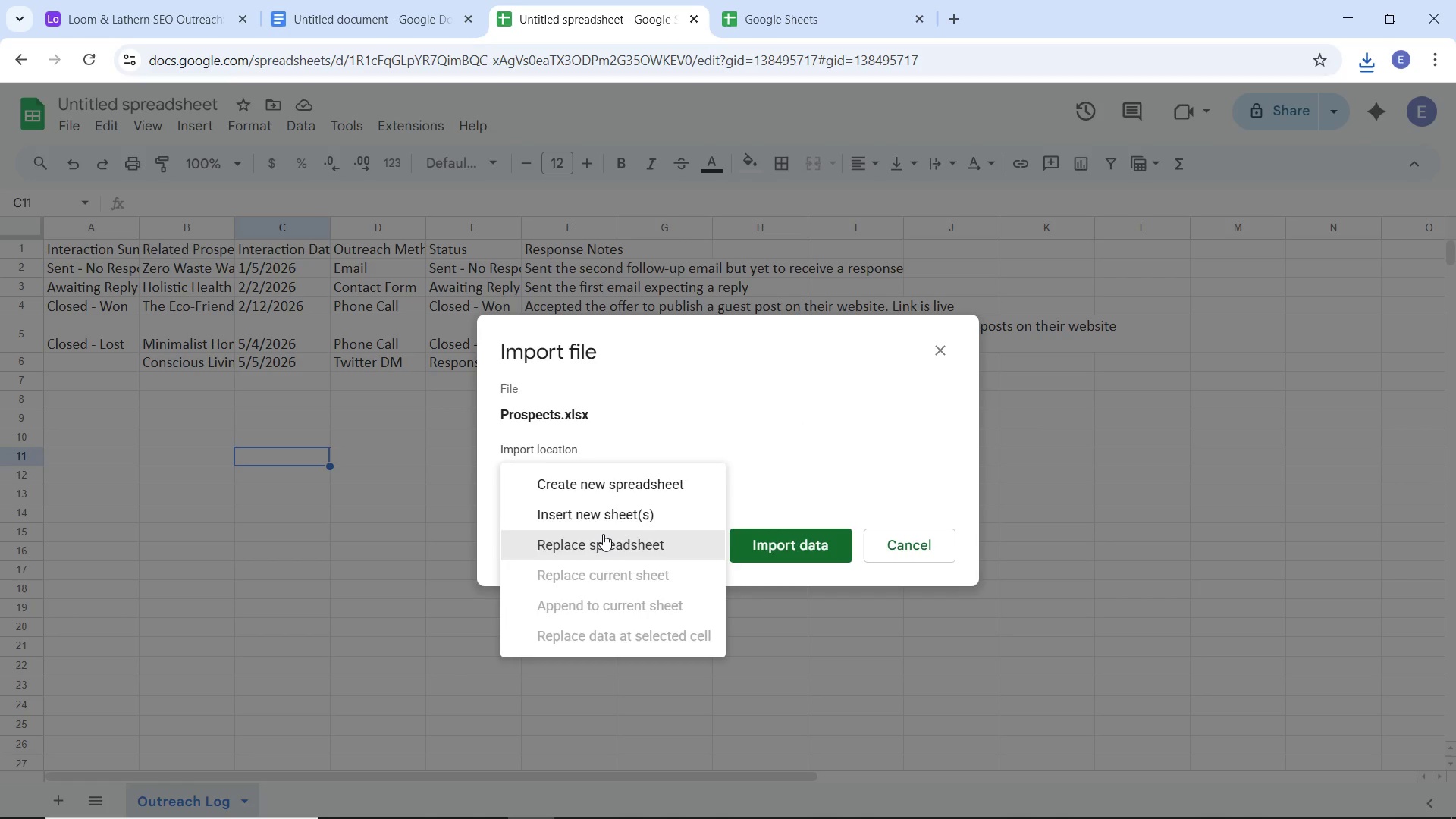 
left_click([603, 534])
 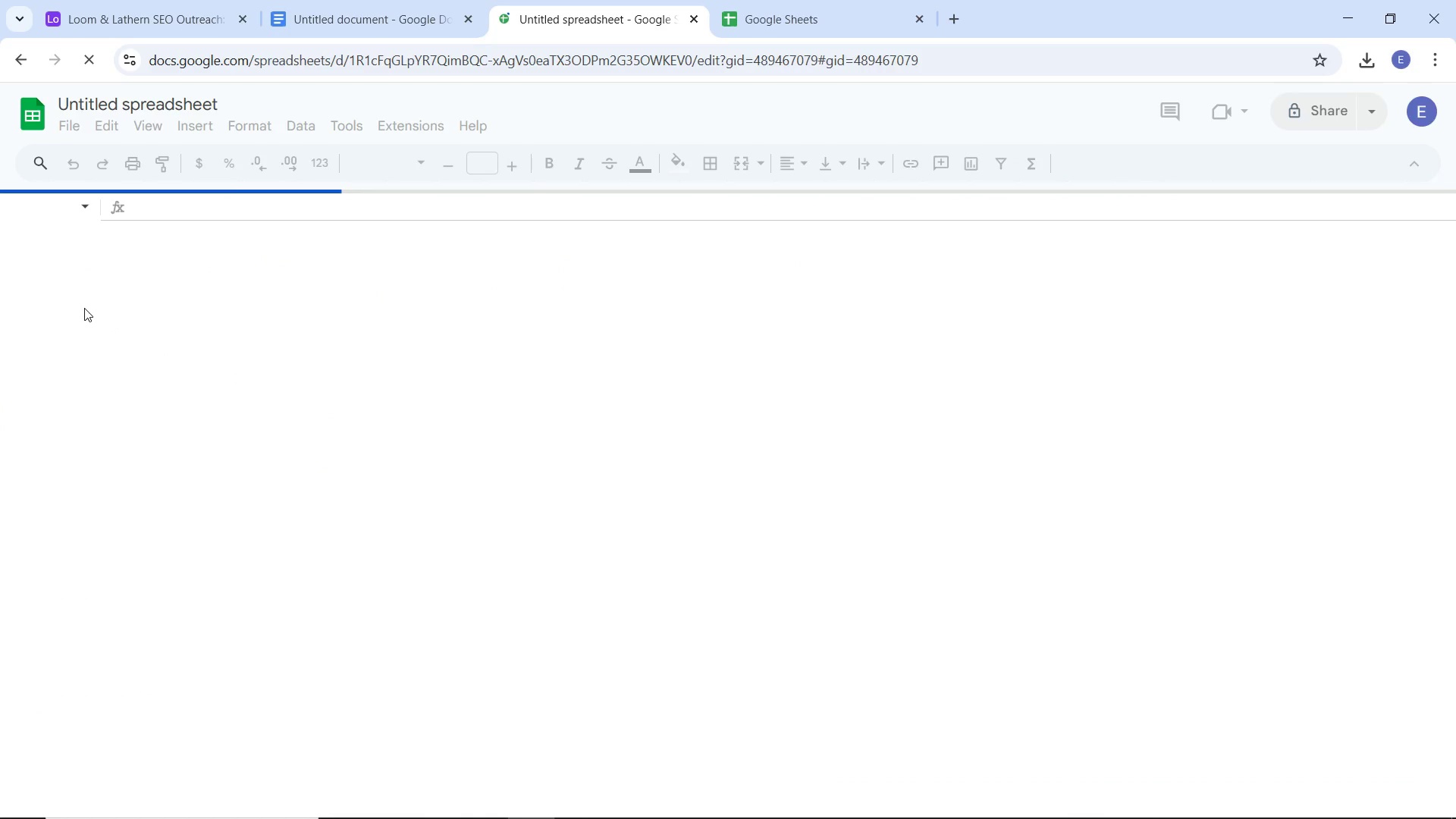 
wait(6.58)
 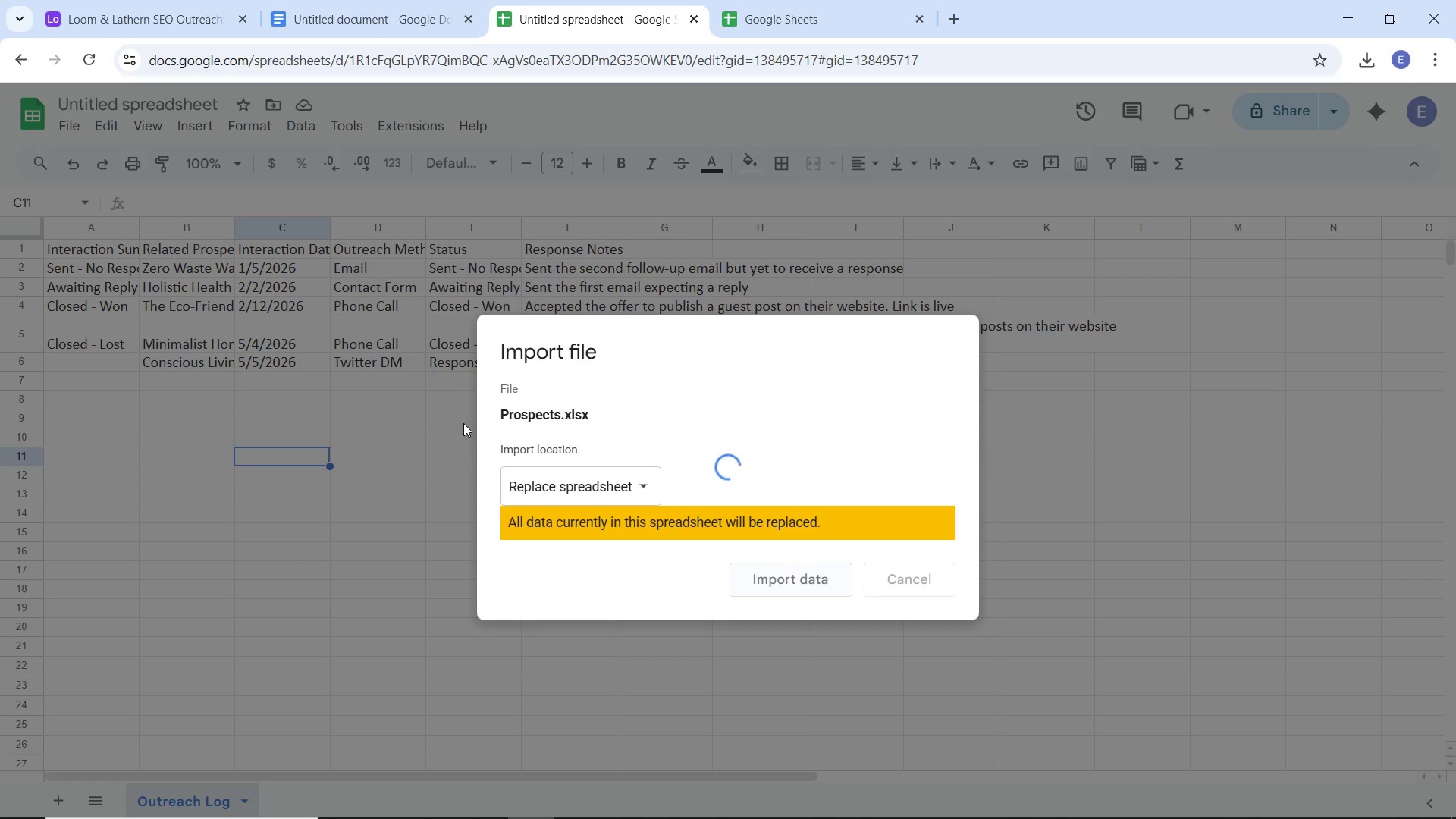 
left_click([11, 218])
 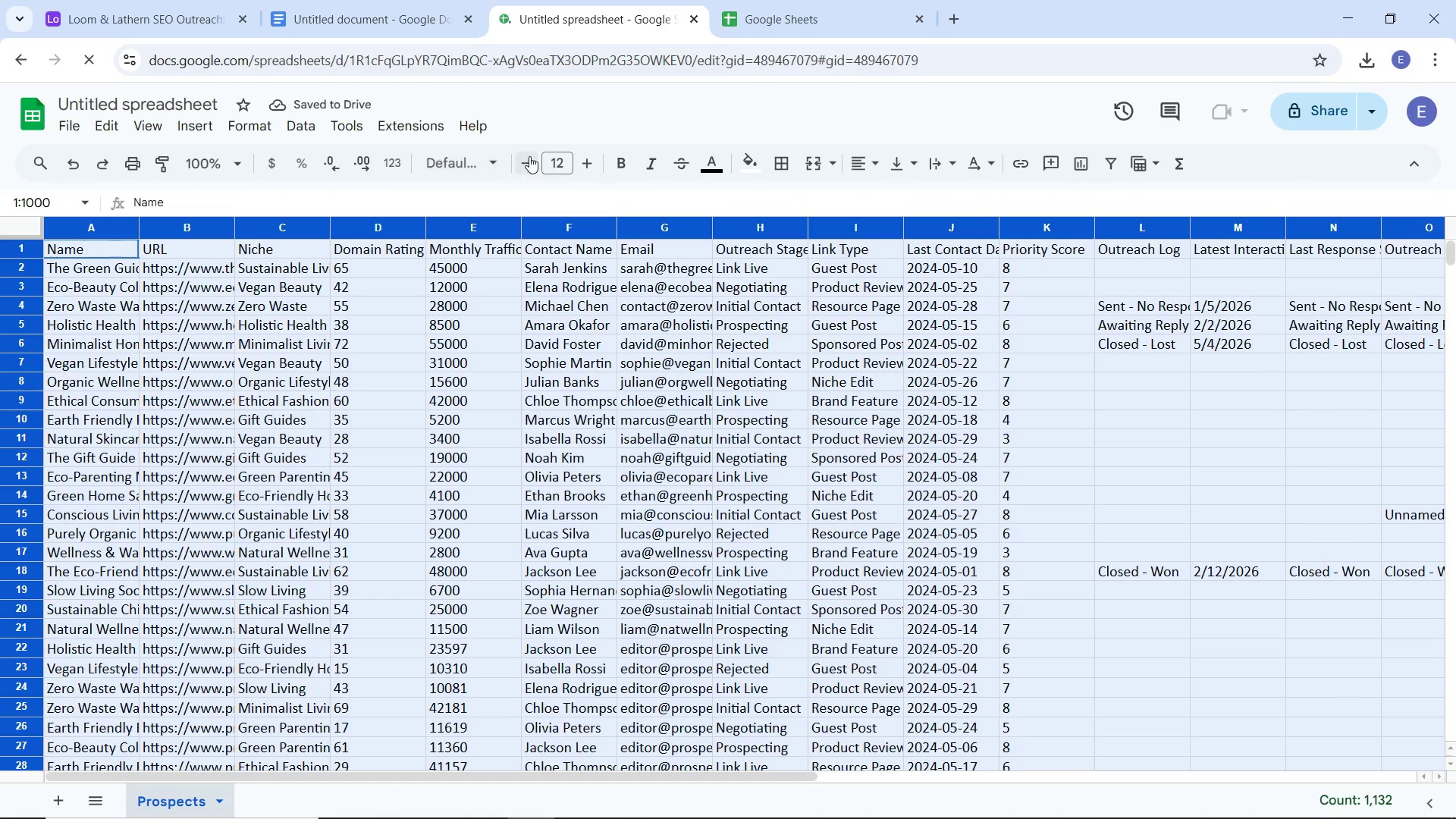 
double_click([529, 156])
 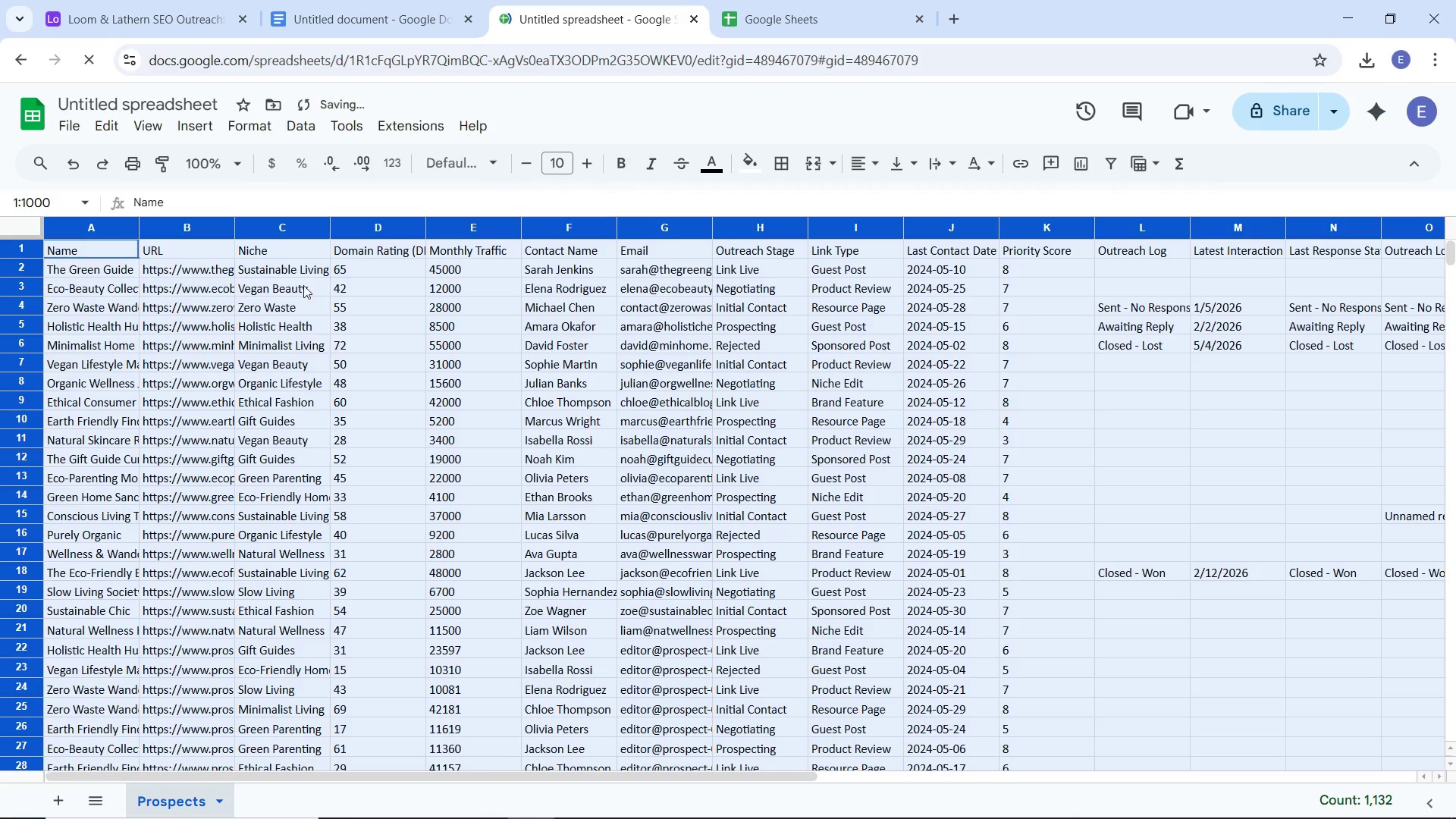 
left_click([164, 361])
 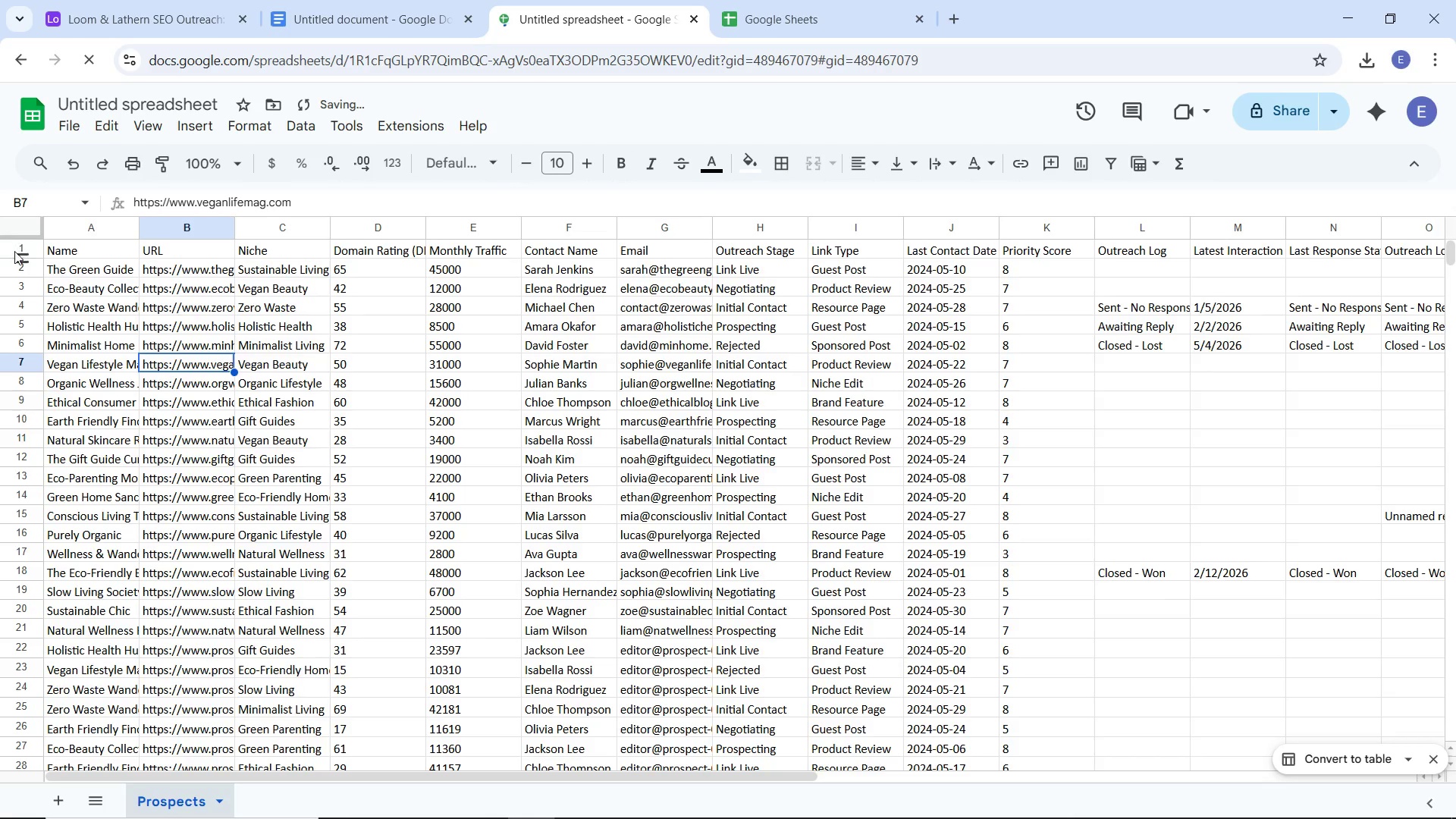 
left_click([14, 251])
 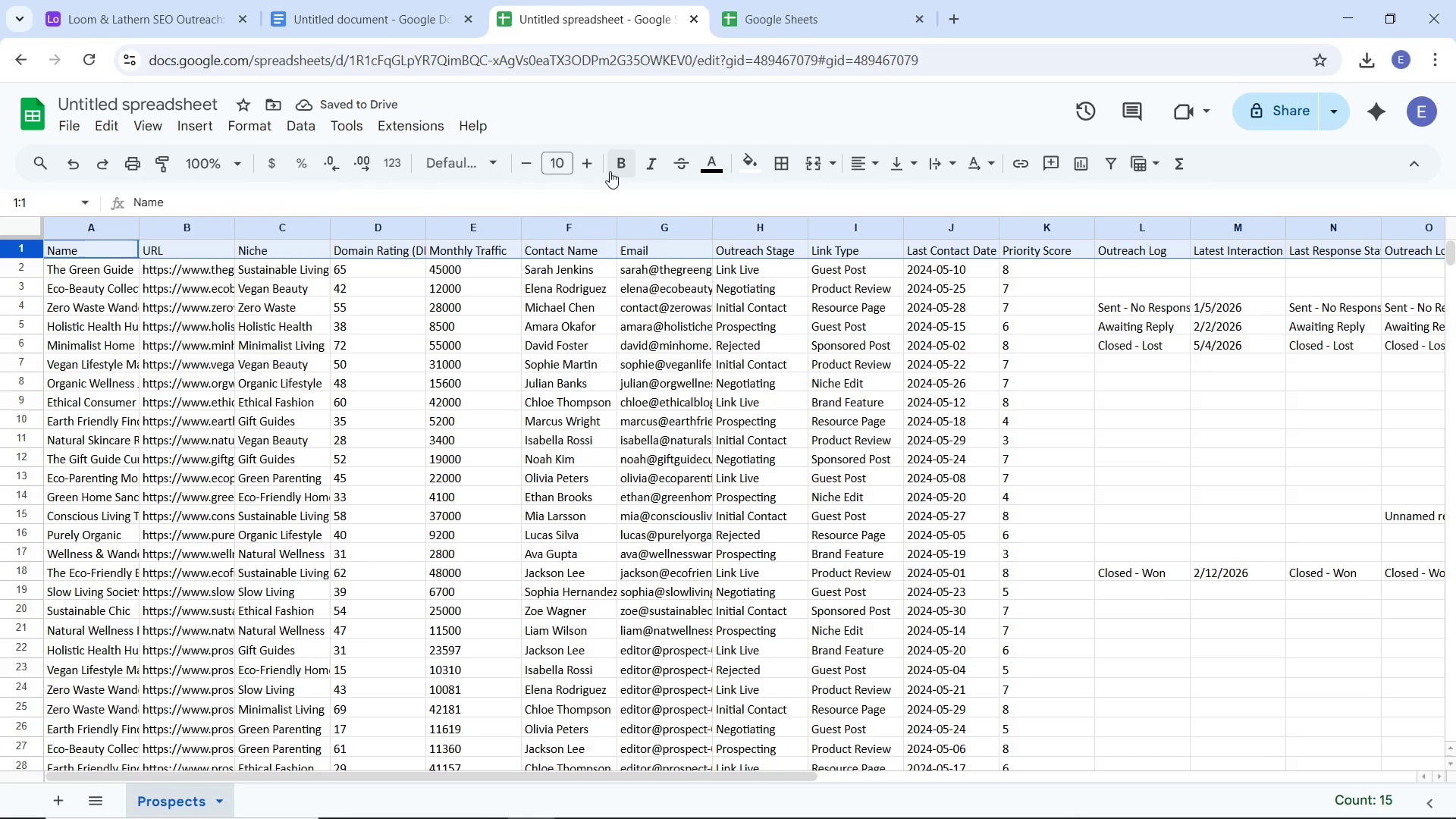 
left_click([610, 170])
 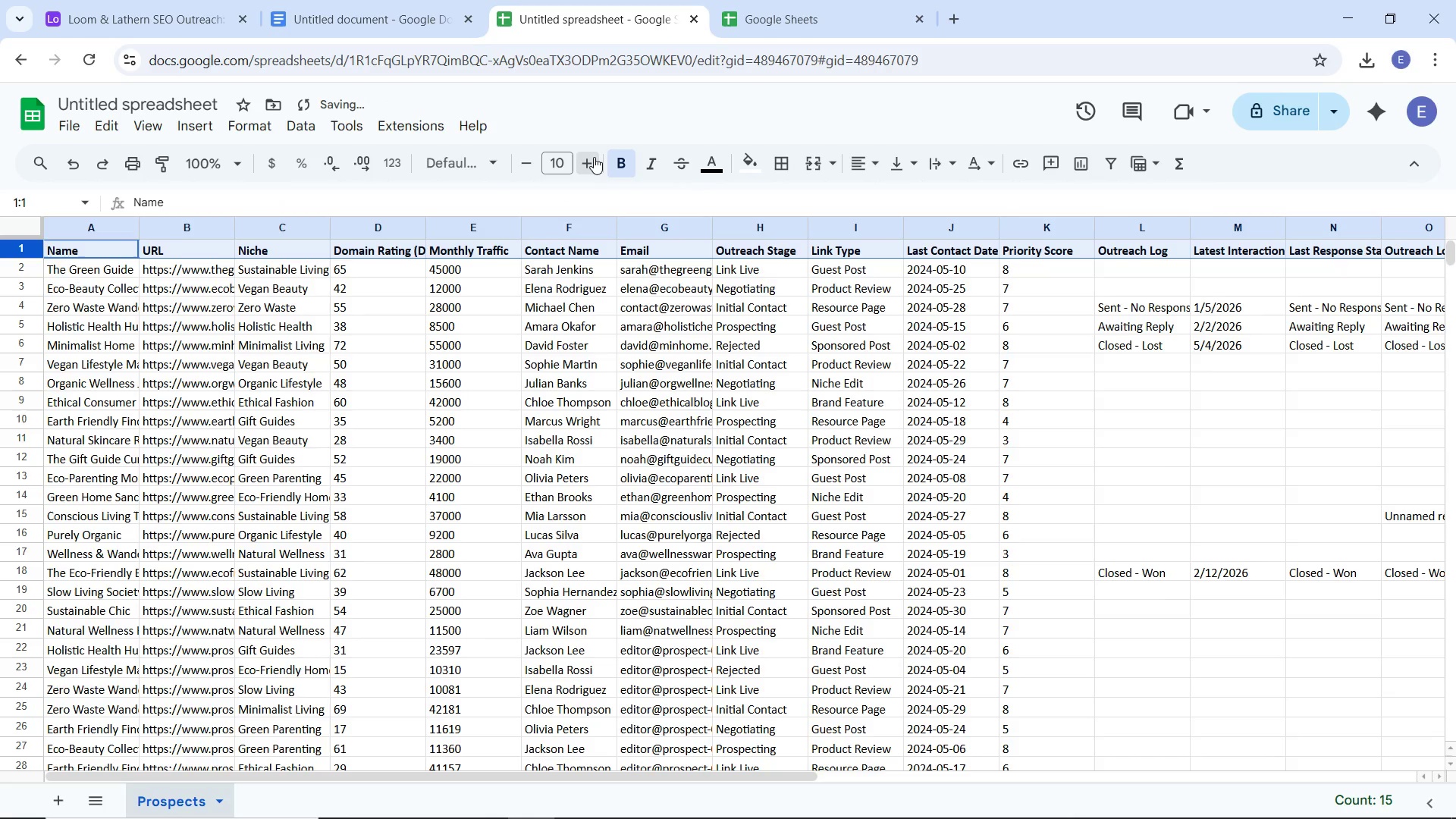 
double_click([594, 157])
 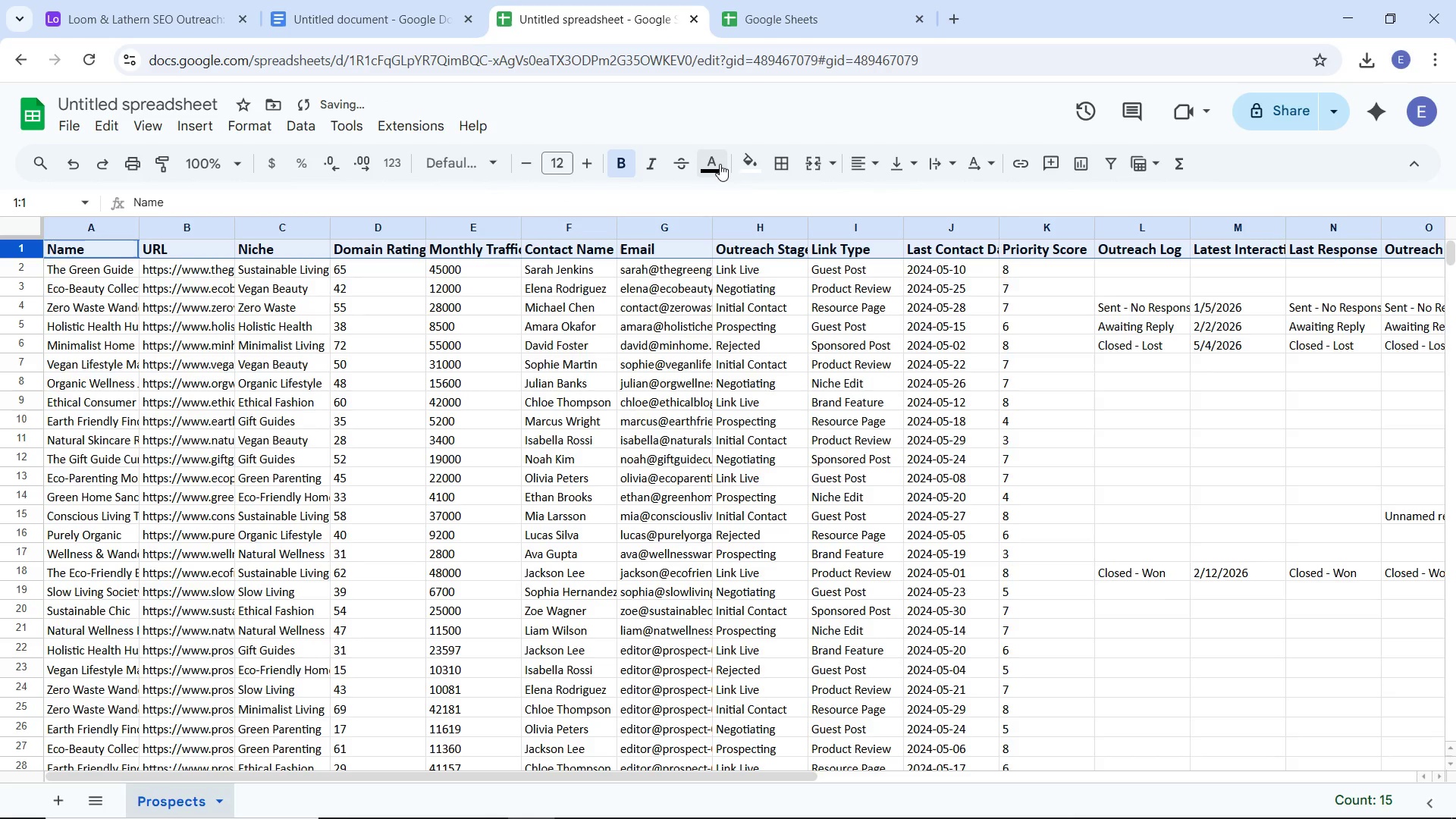 
left_click([753, 167])
 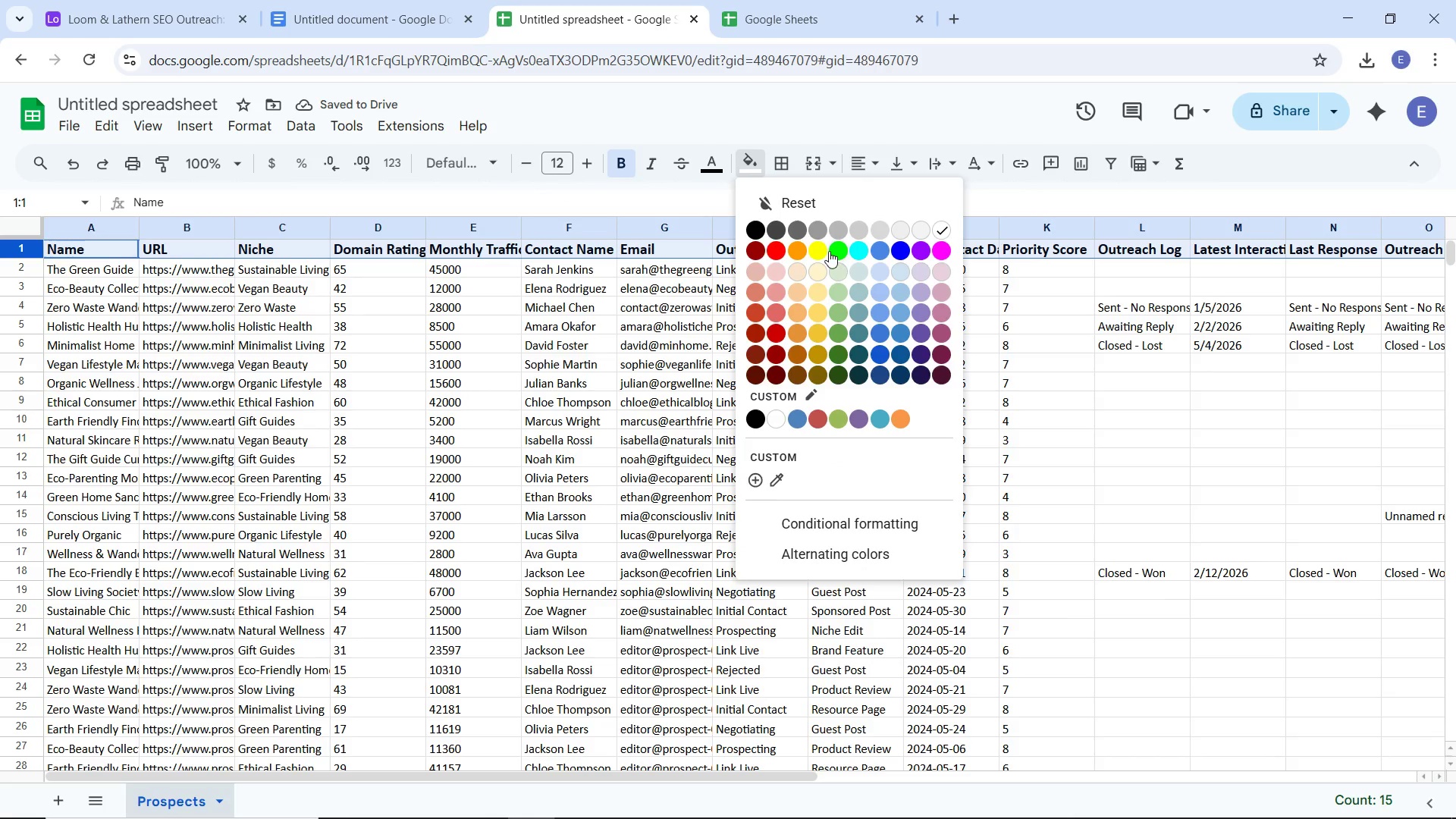 
left_click([829, 251])
 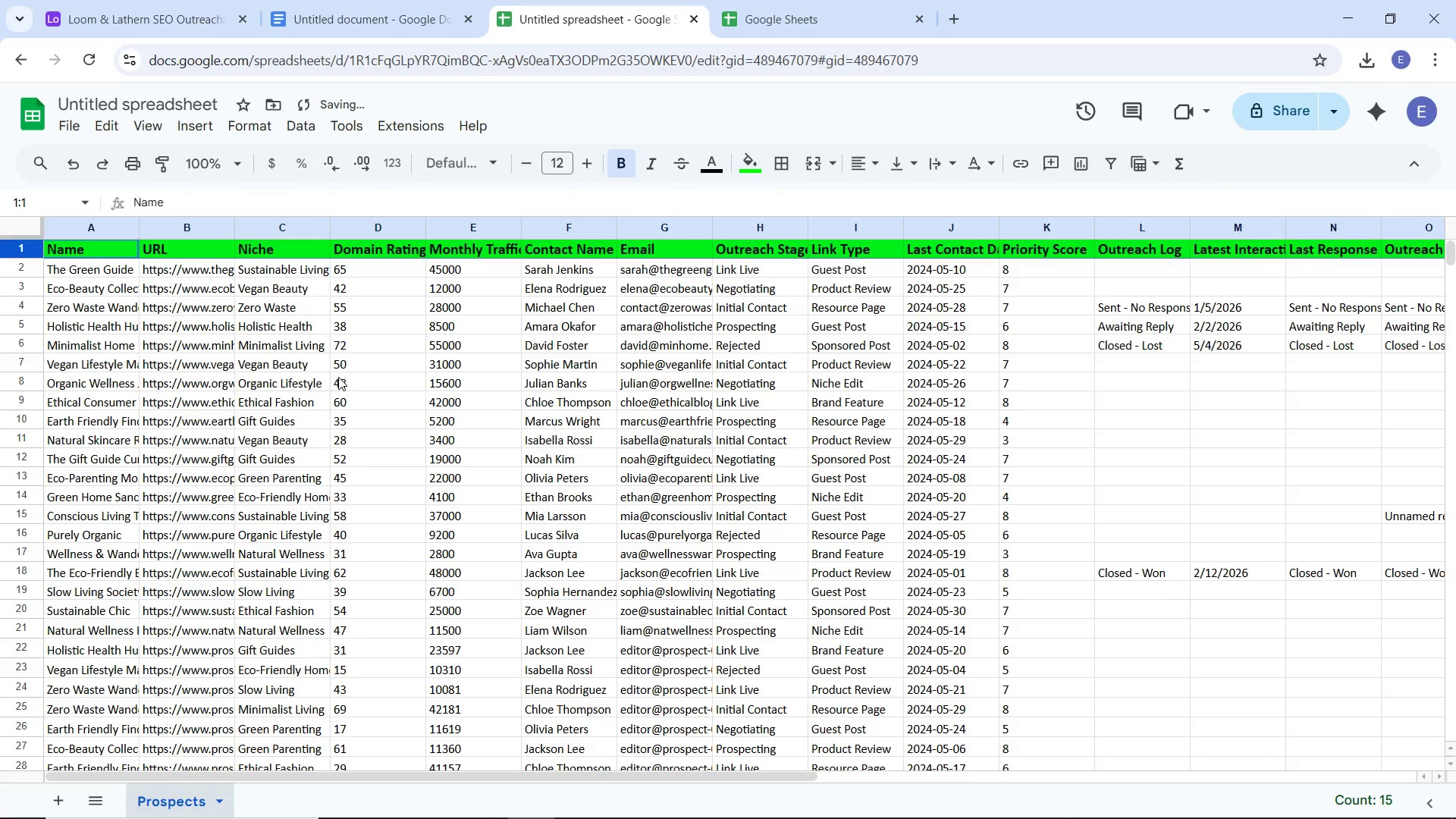 
left_click([338, 377])
 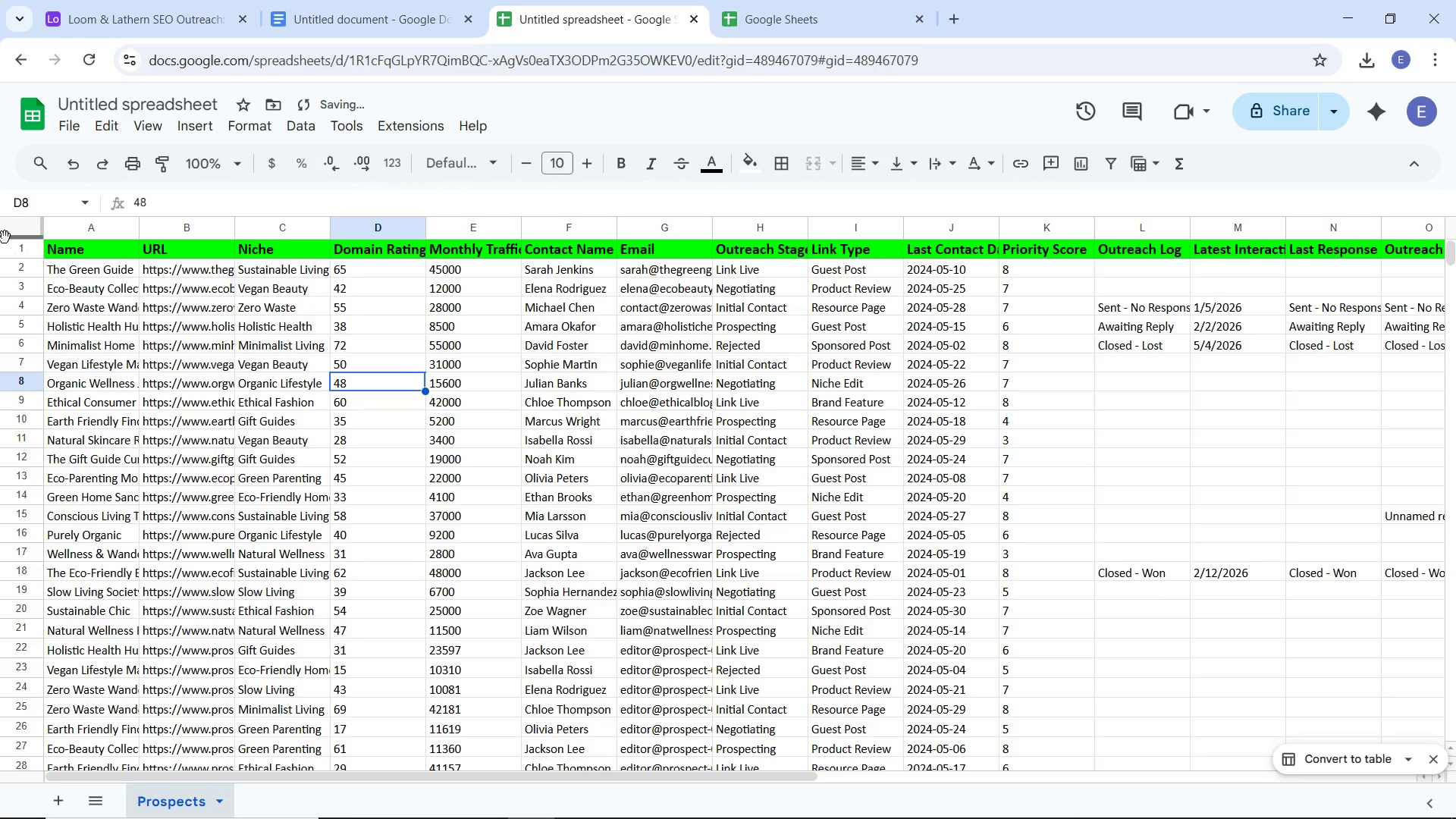 
left_click([10, 229])
 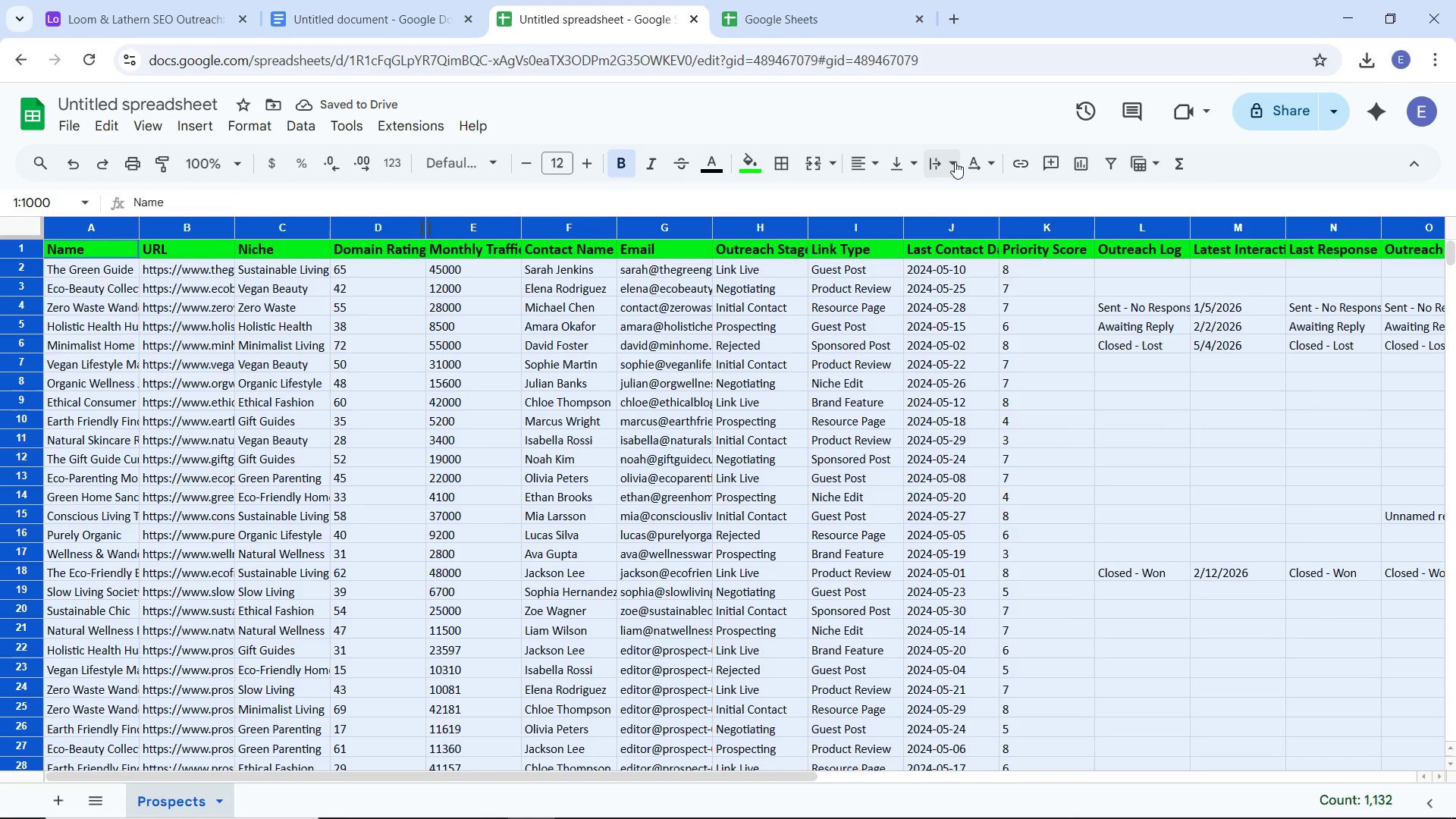 
left_click([955, 162])
 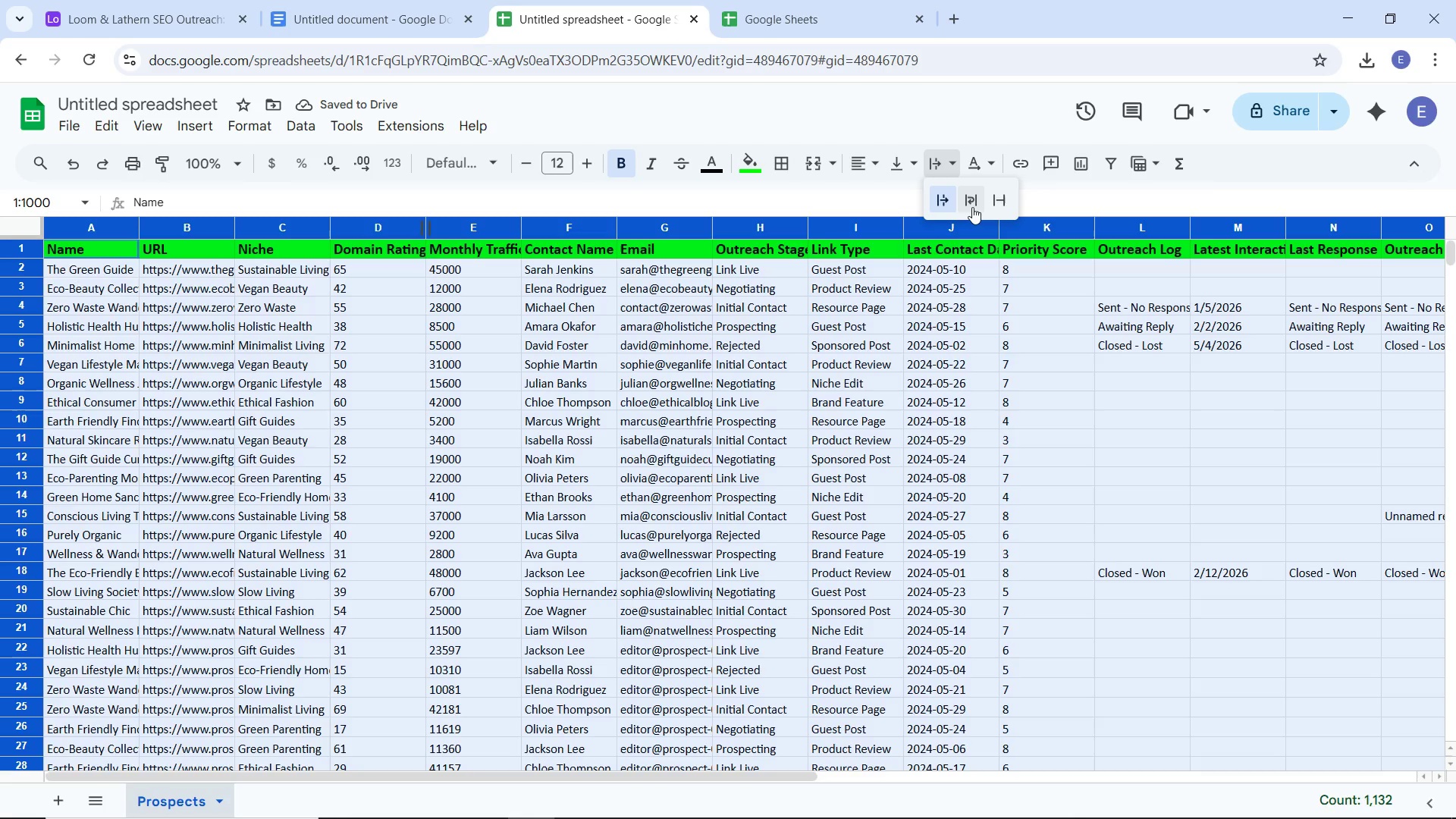 
left_click([972, 207])
 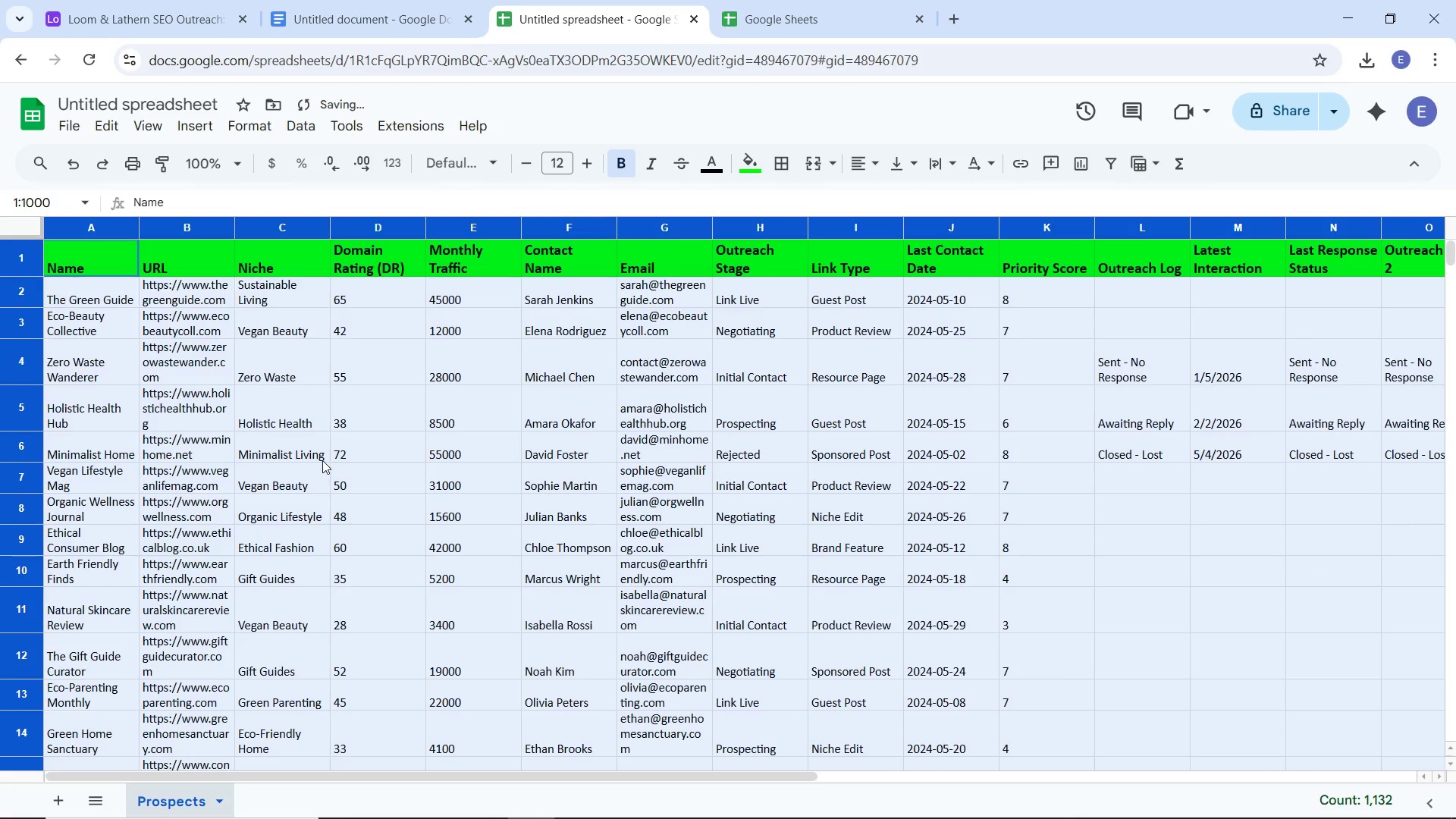 
left_click([326, 457])
 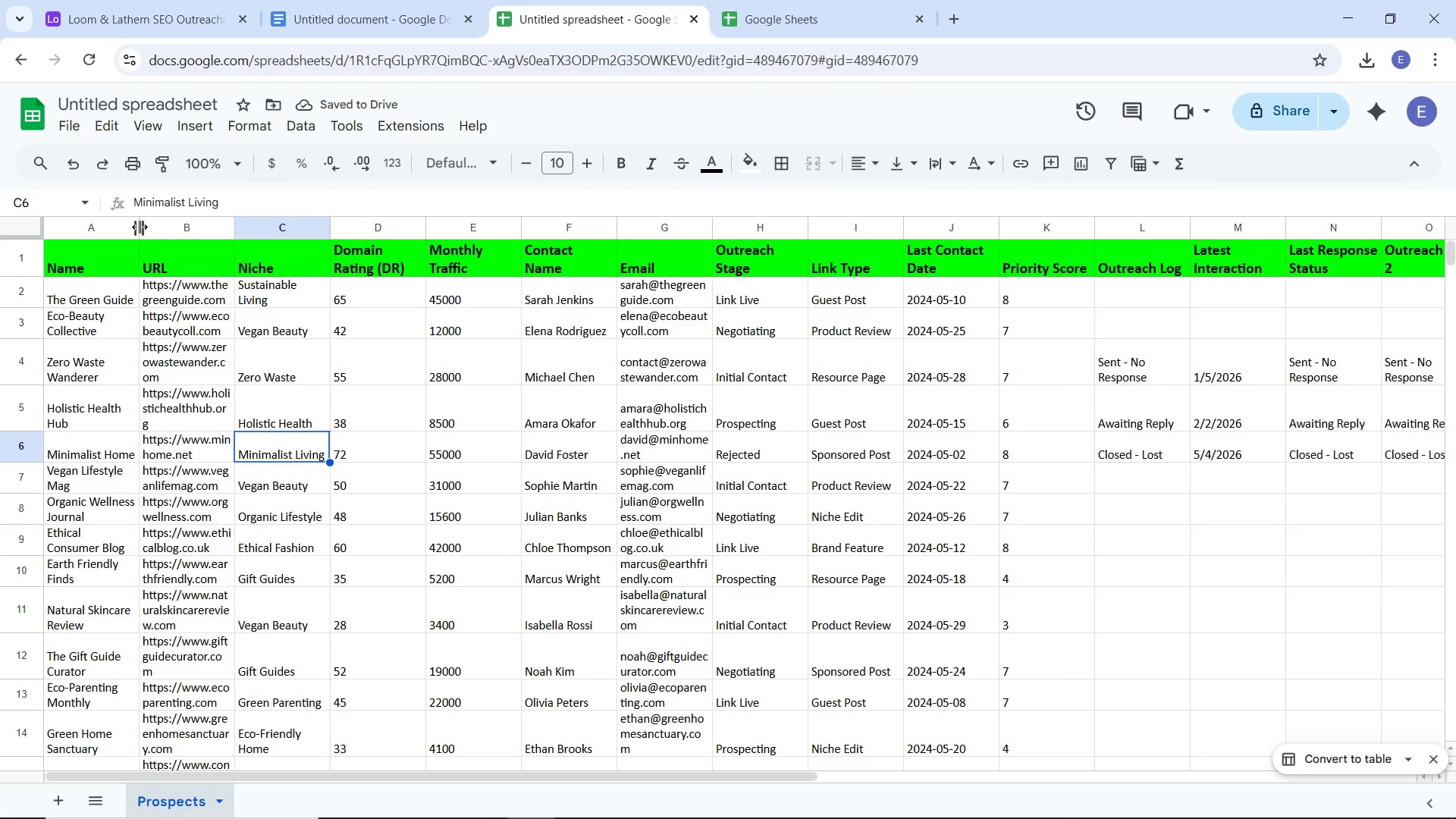 
left_click_drag(start_coordinate=[141, 227], to_coordinate=[227, 240])
 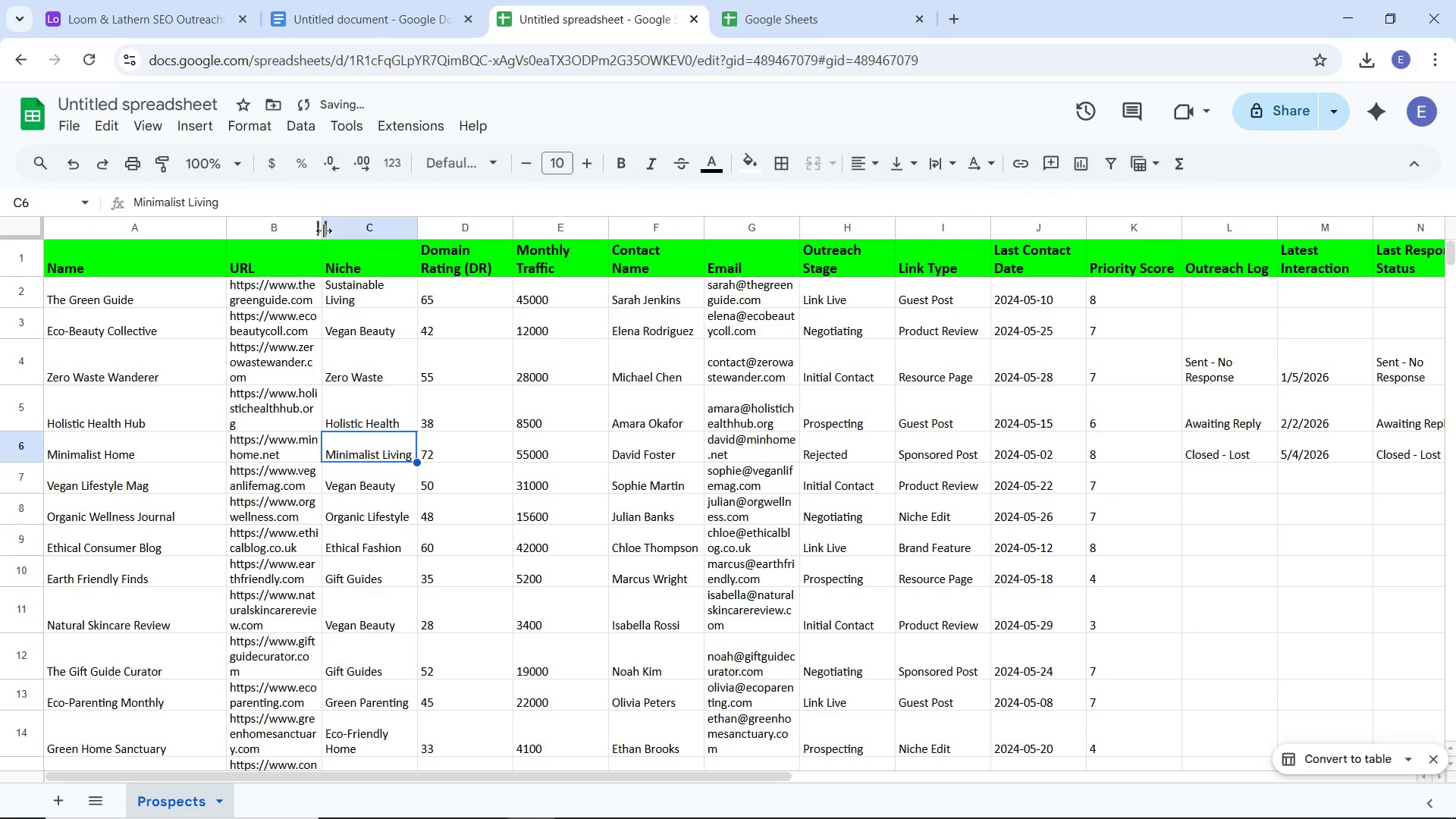 
left_click_drag(start_coordinate=[324, 231], to_coordinate=[419, 251])
 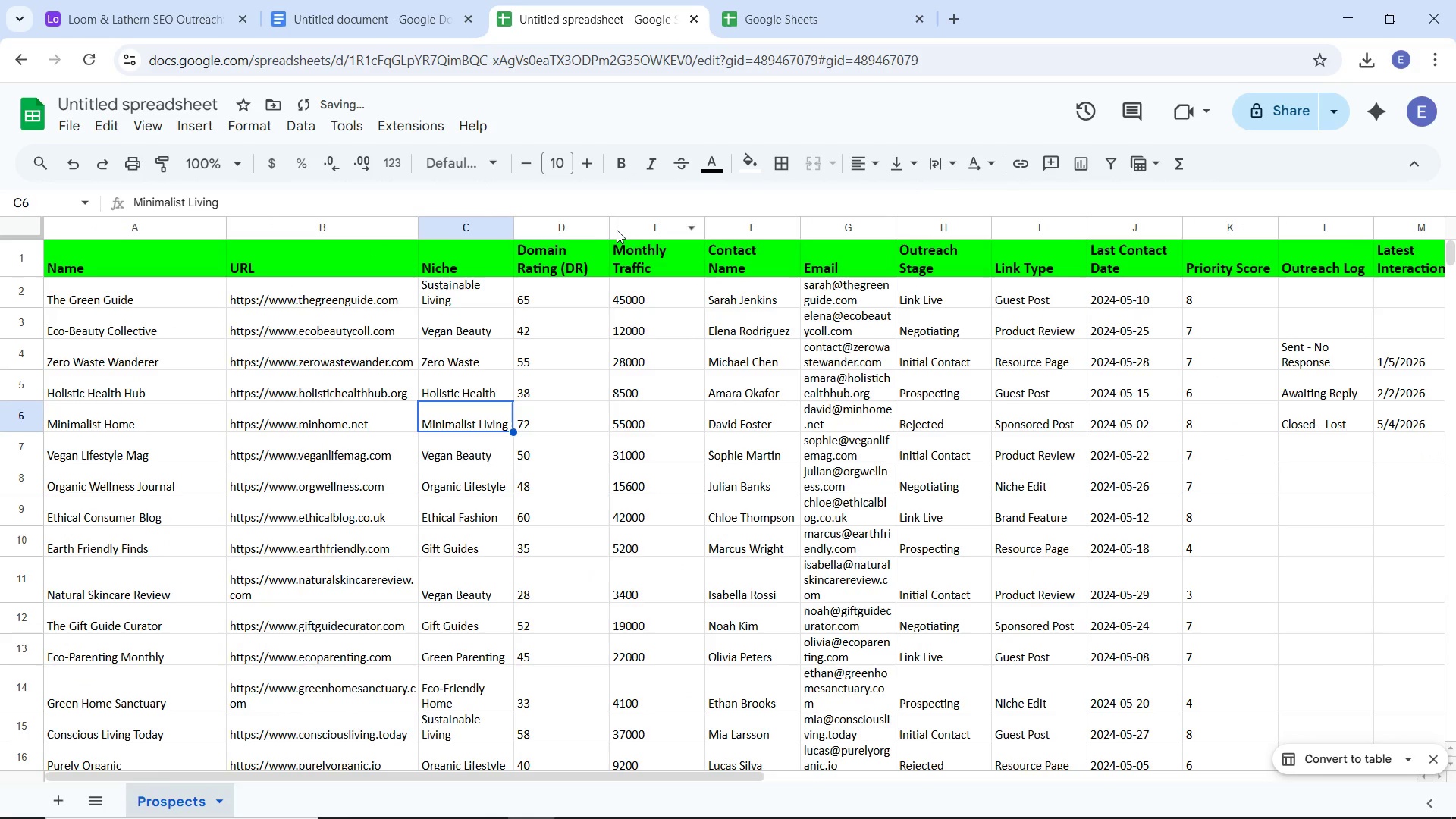 
left_click_drag(start_coordinate=[611, 228], to_coordinate=[602, 228])
 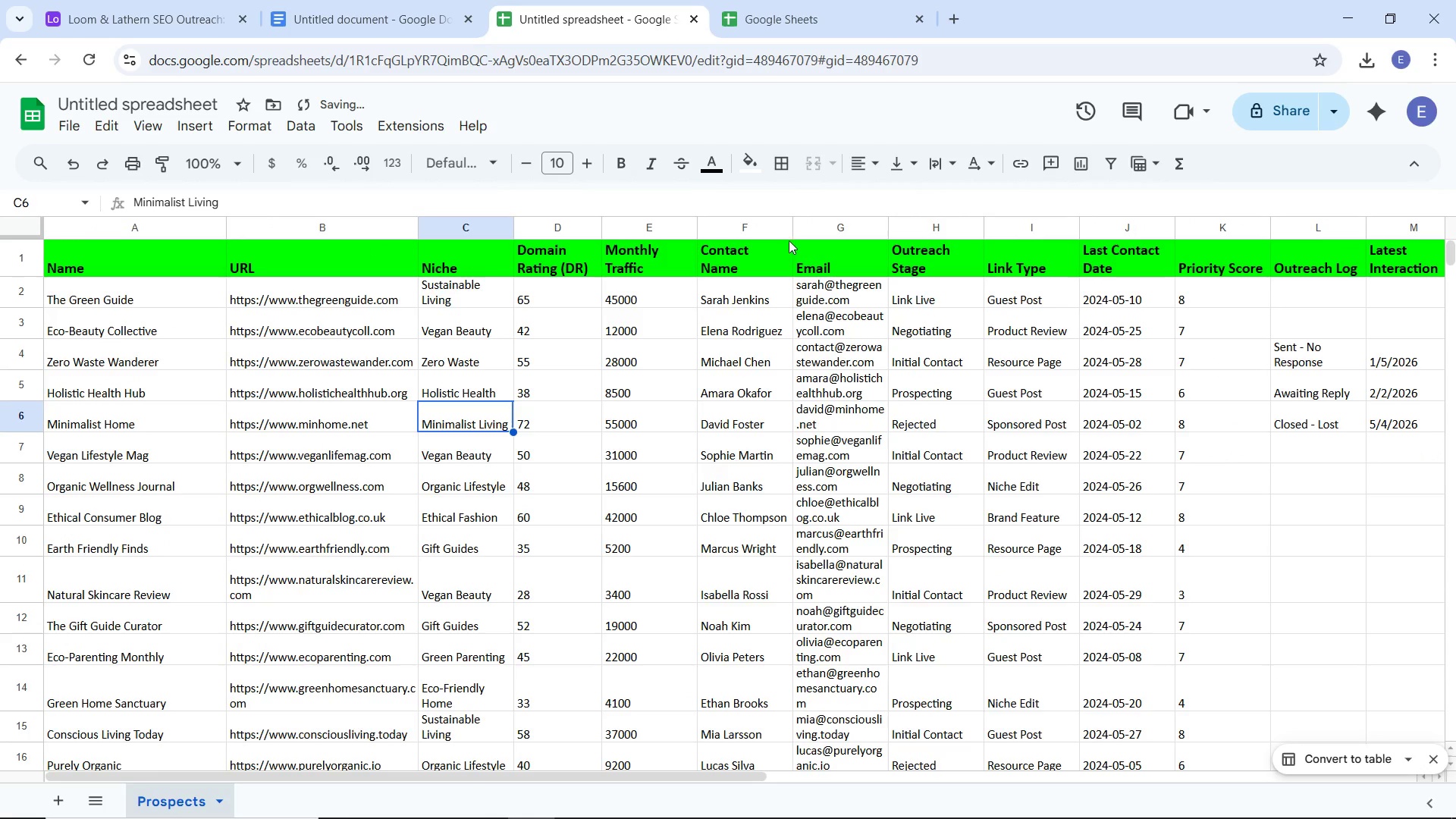 
left_click_drag(start_coordinate=[791, 231], to_coordinate=[813, 232])
 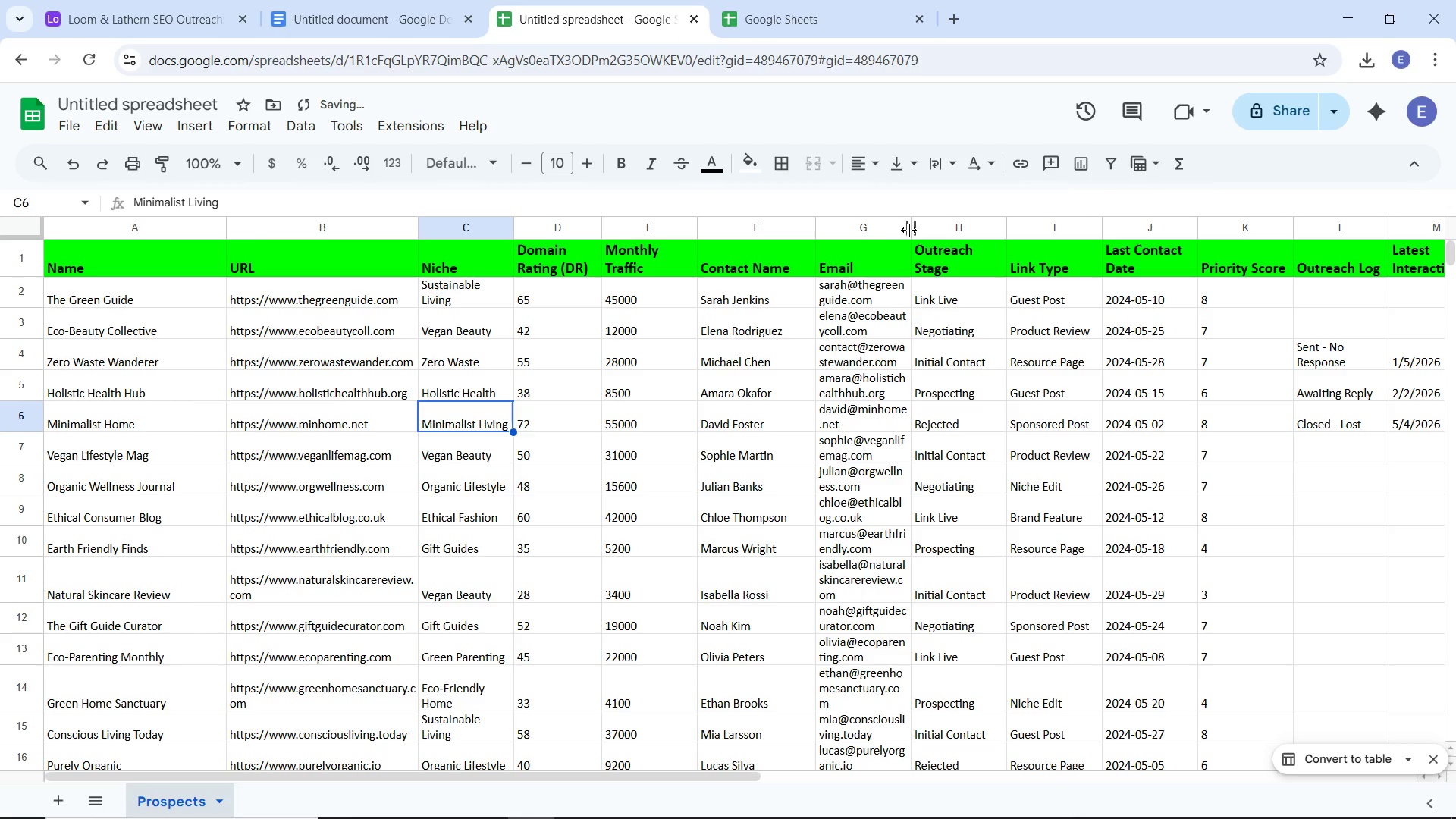 
left_click_drag(start_coordinate=[909, 230], to_coordinate=[971, 243])
 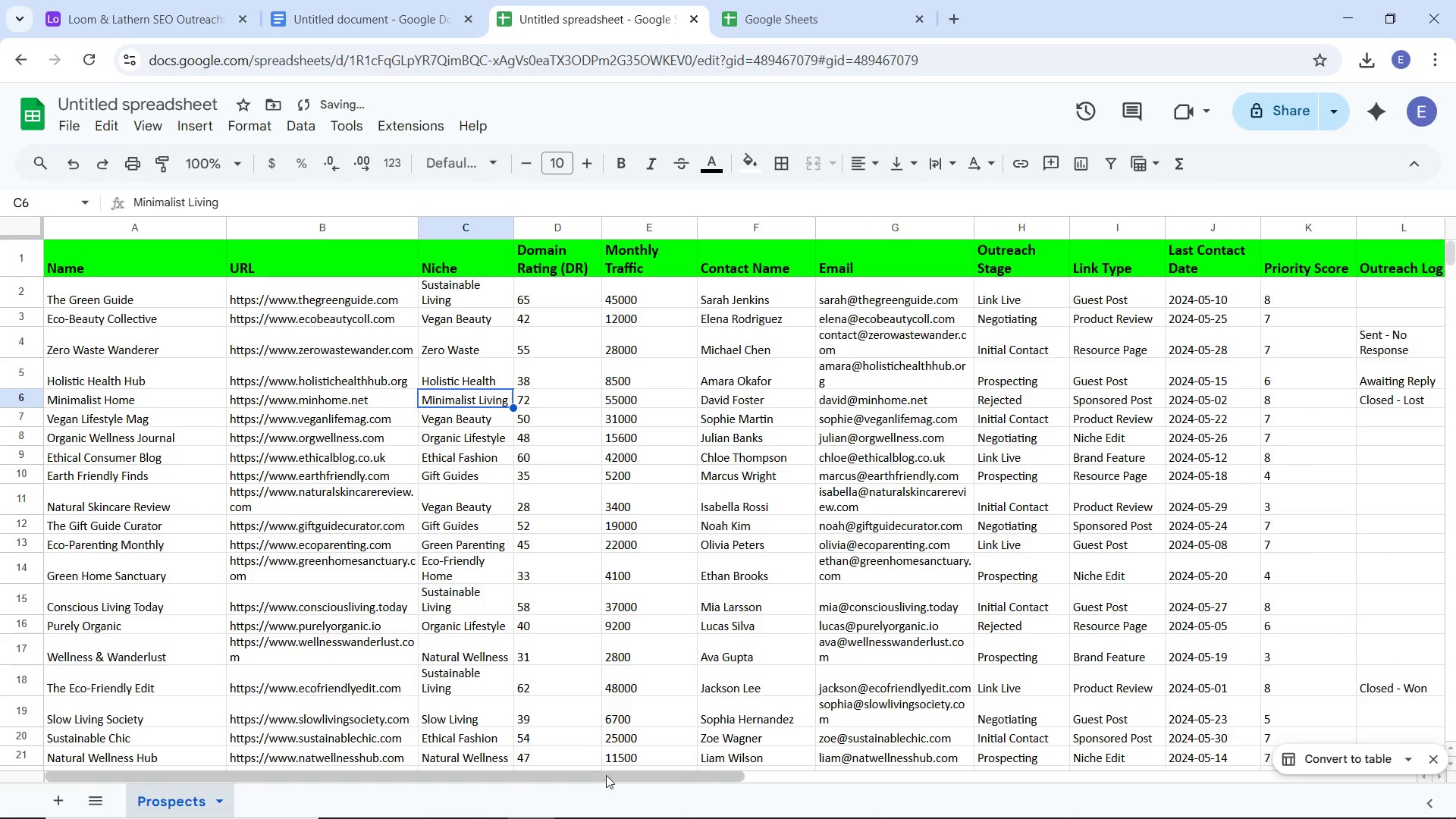 
left_click_drag(start_coordinate=[613, 778], to_coordinate=[959, 760])
 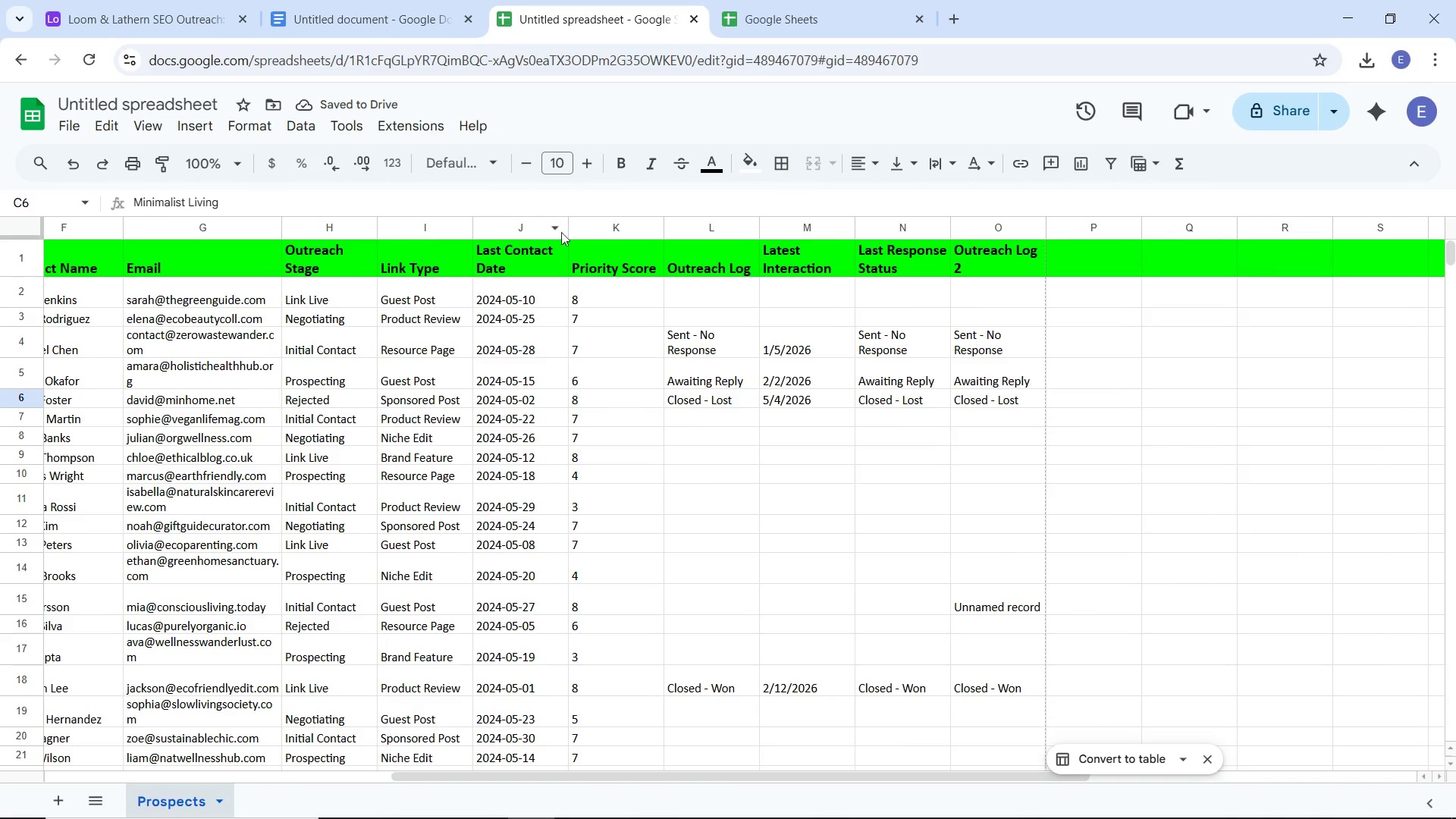 
left_click_drag(start_coordinate=[569, 223], to_coordinate=[601, 232])
 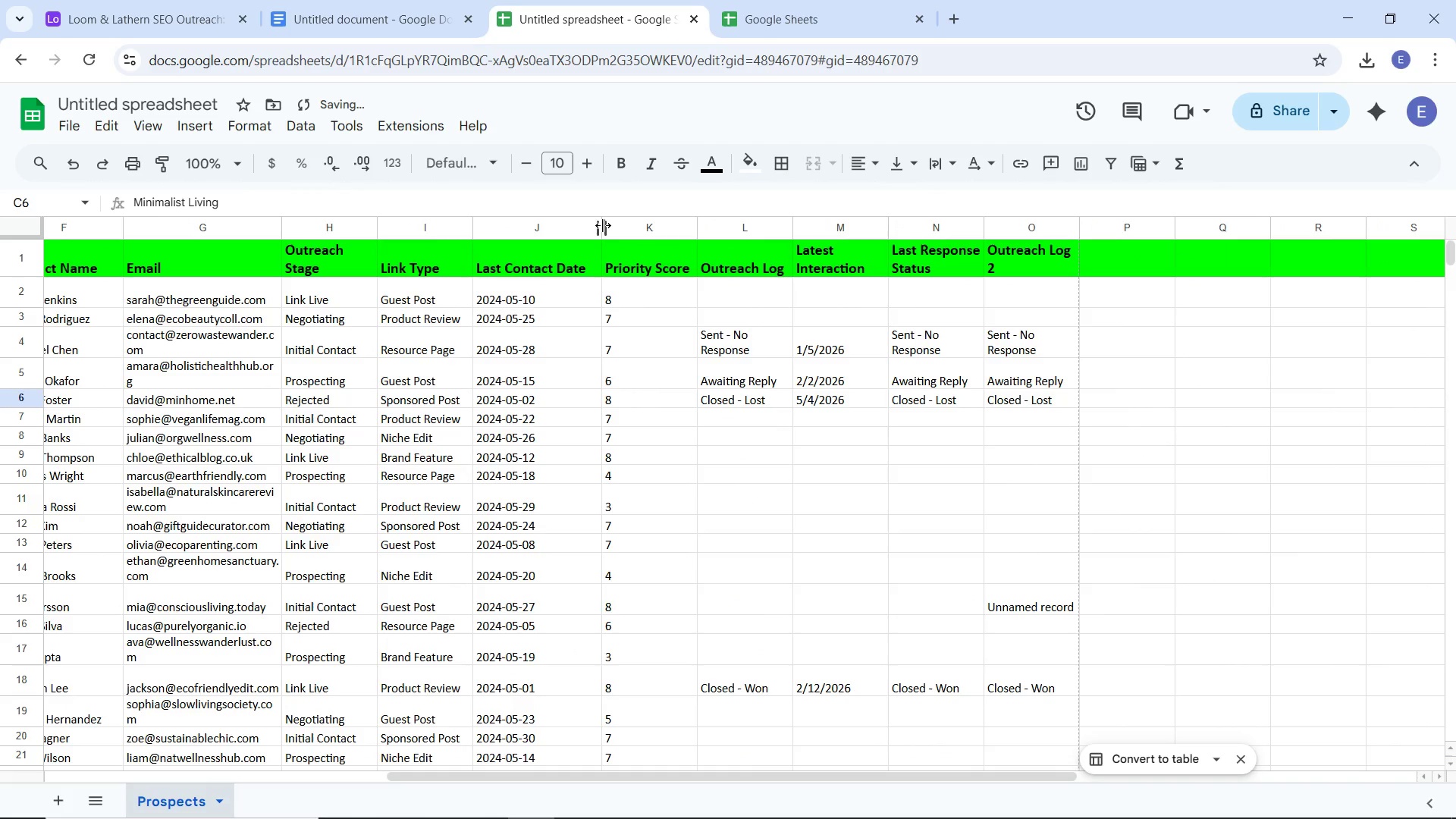 
left_click_drag(start_coordinate=[601, 224], to_coordinate=[590, 222])
 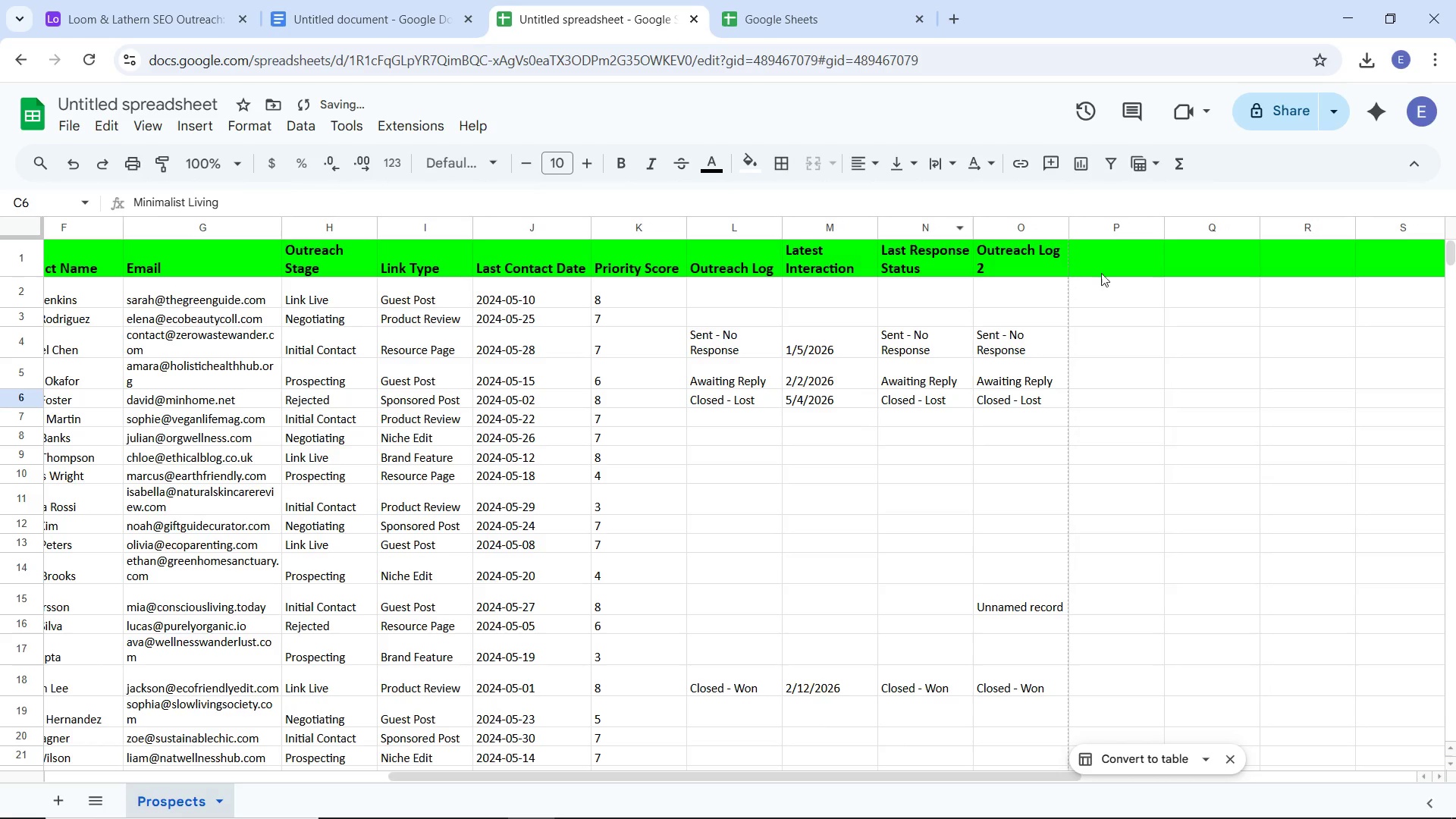 
left_click([1146, 469])
 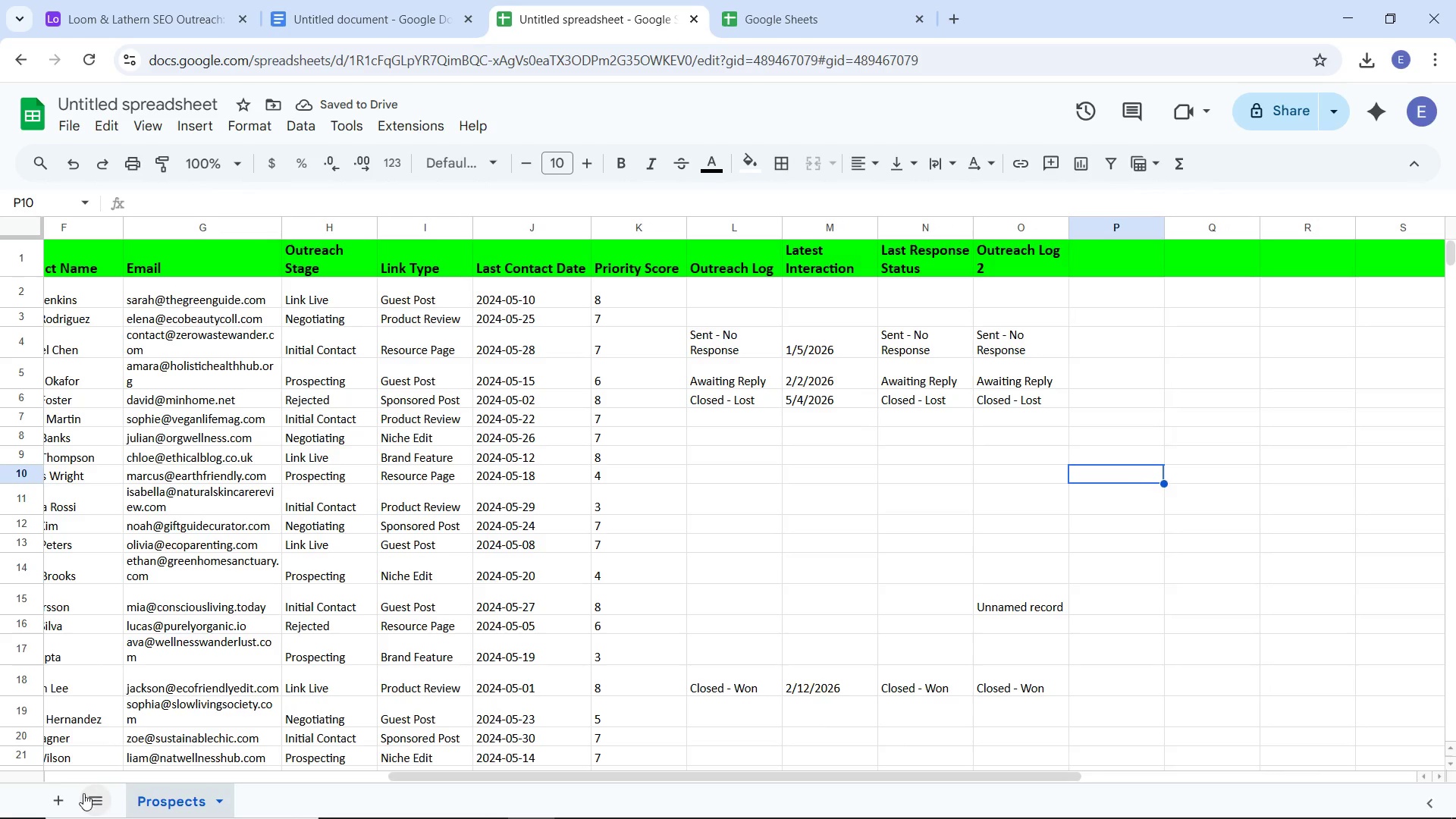 
left_click([58, 802])
 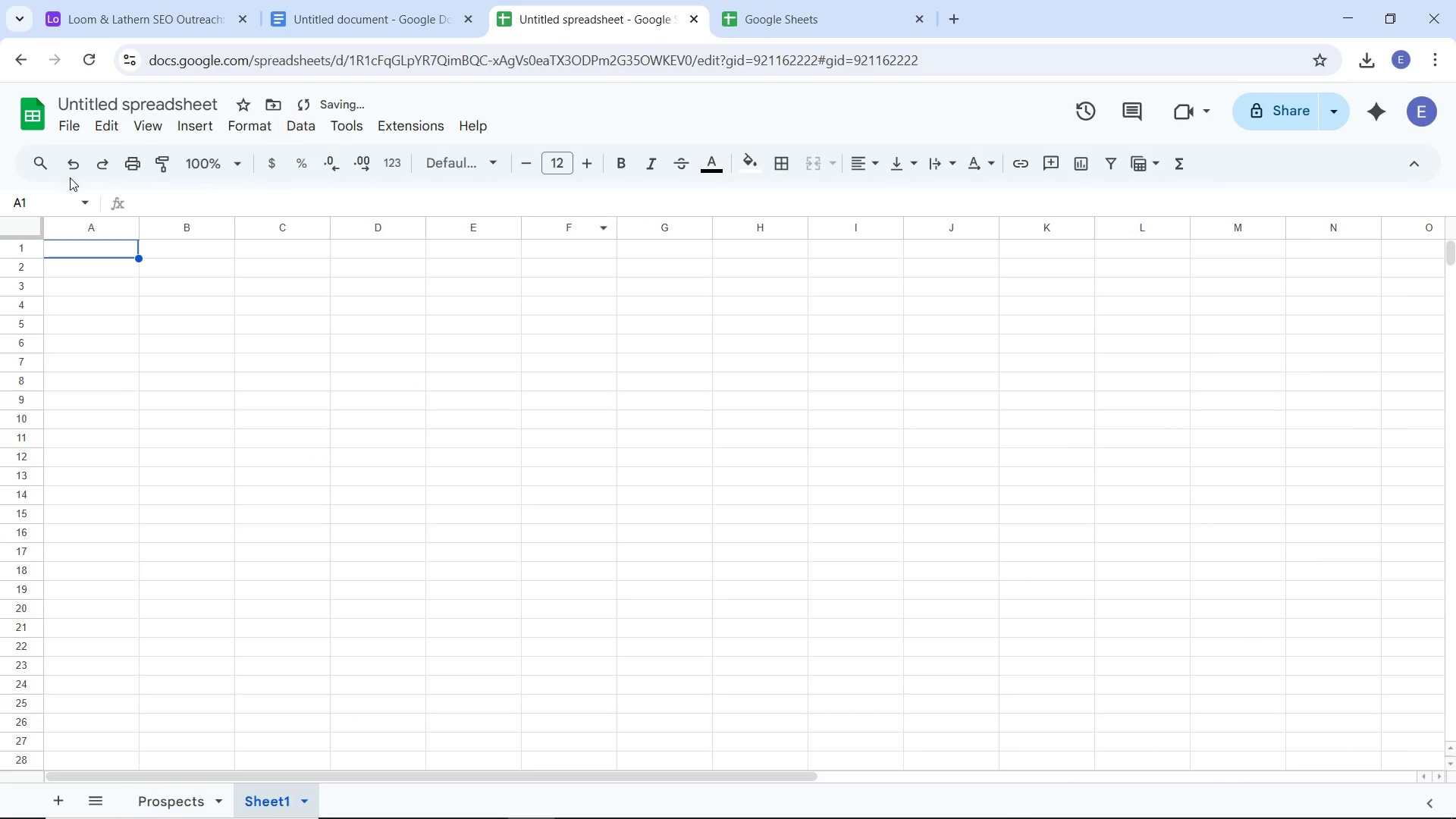 
left_click([64, 122])
 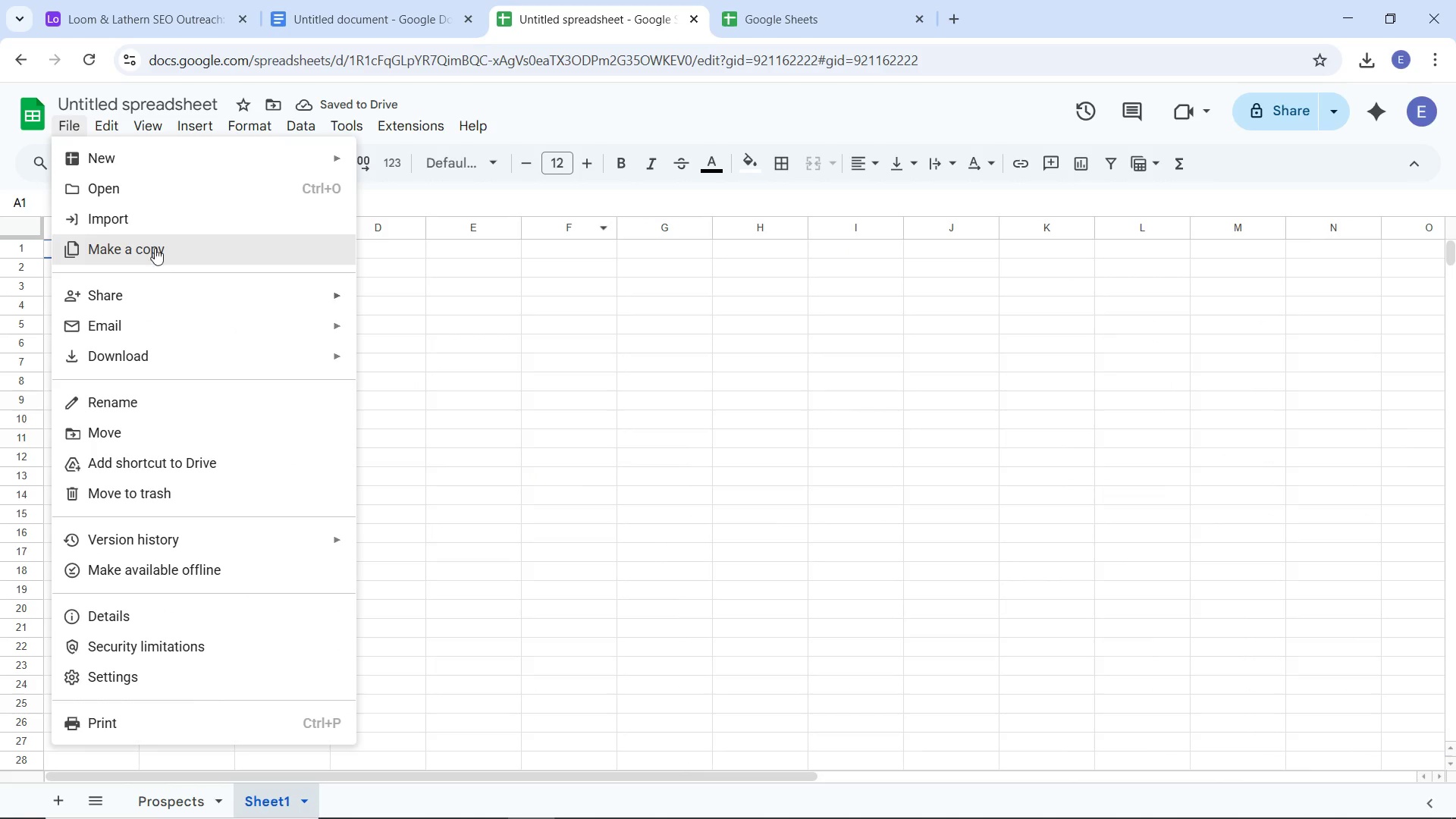 
left_click([156, 220])
 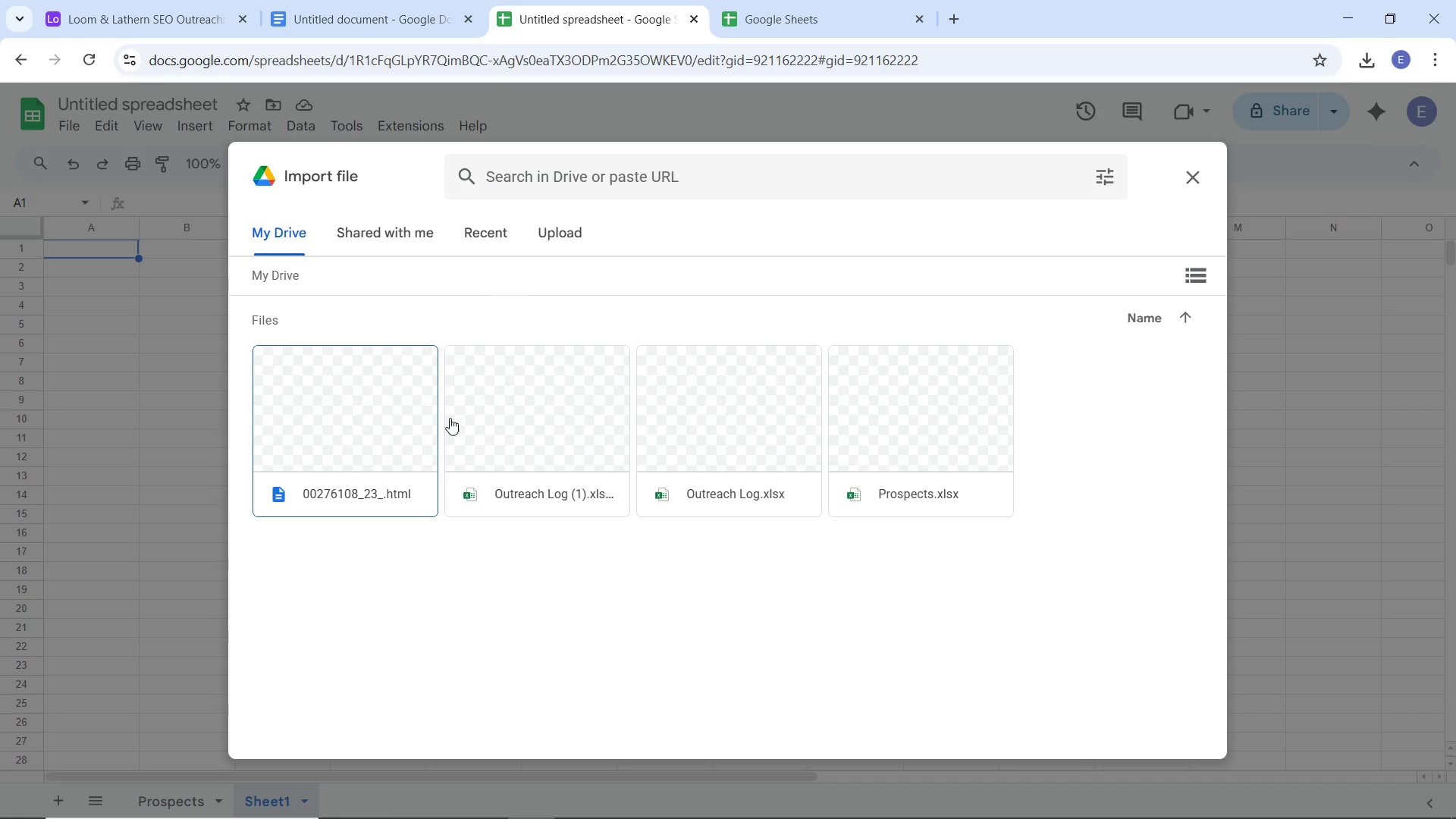 
double_click([555, 438])
 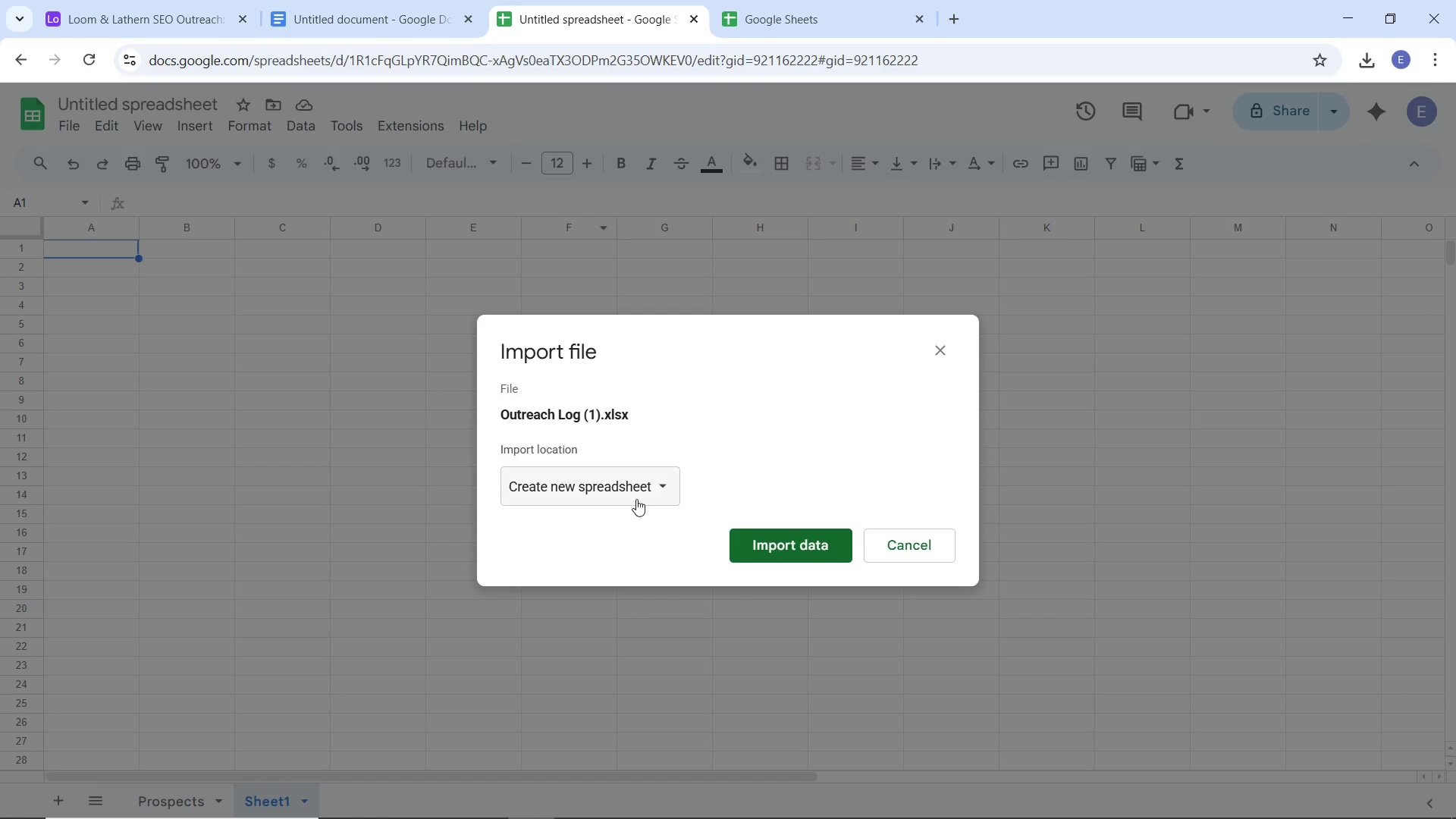 
left_click([637, 495])
 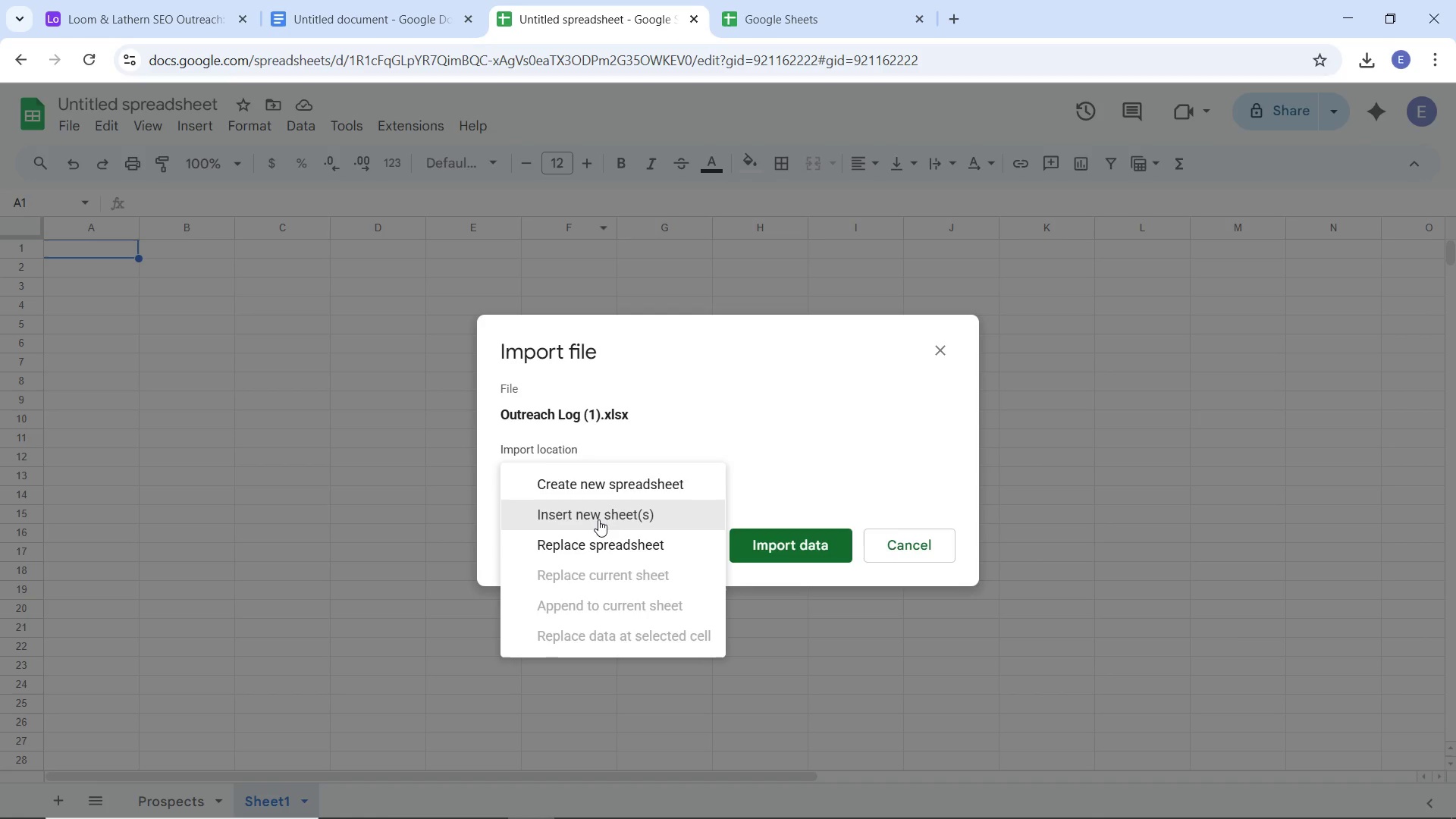 
left_click([598, 519])
 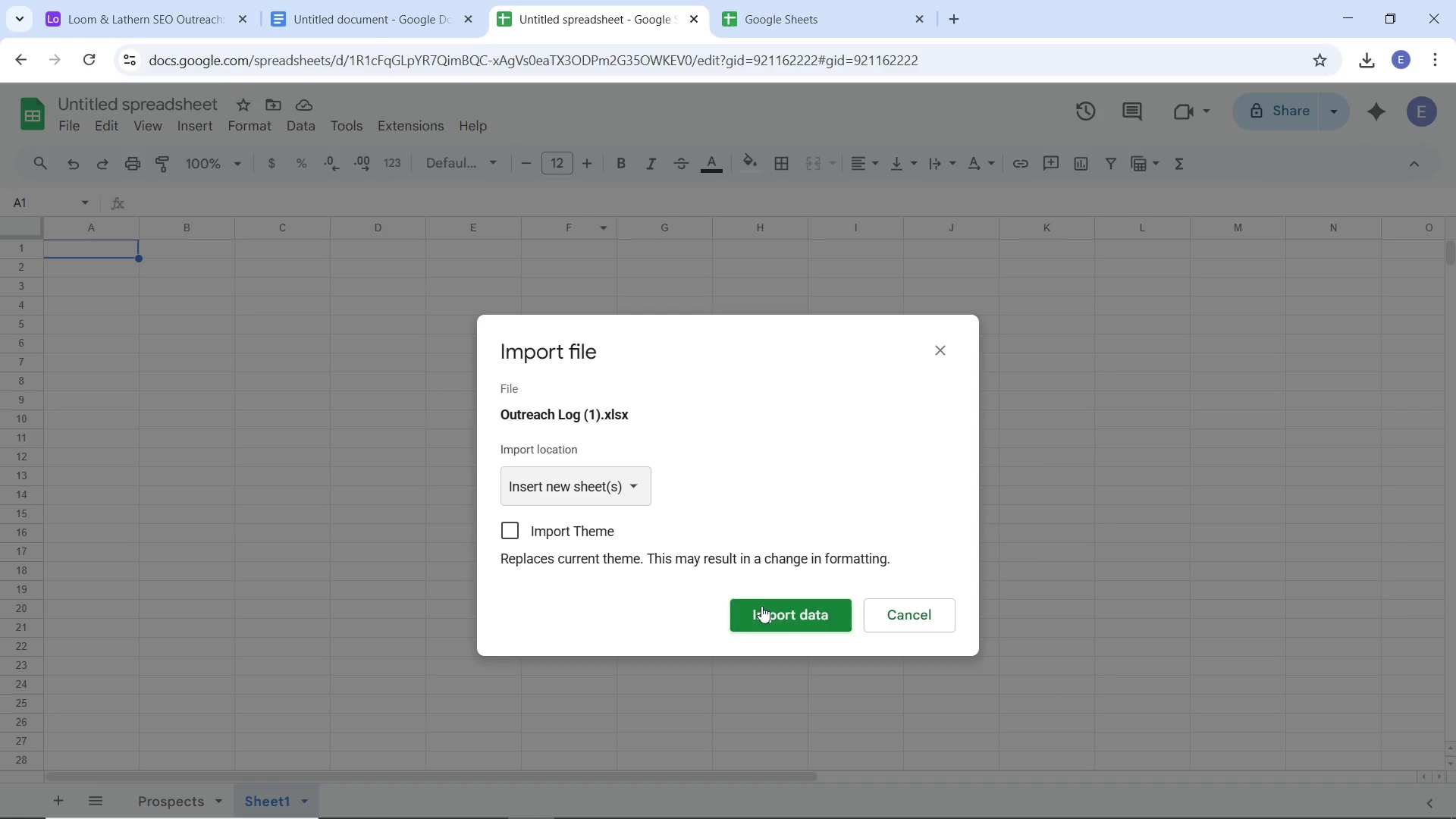 
left_click_drag(start_coordinate=[761, 606], to_coordinate=[734, 435])
 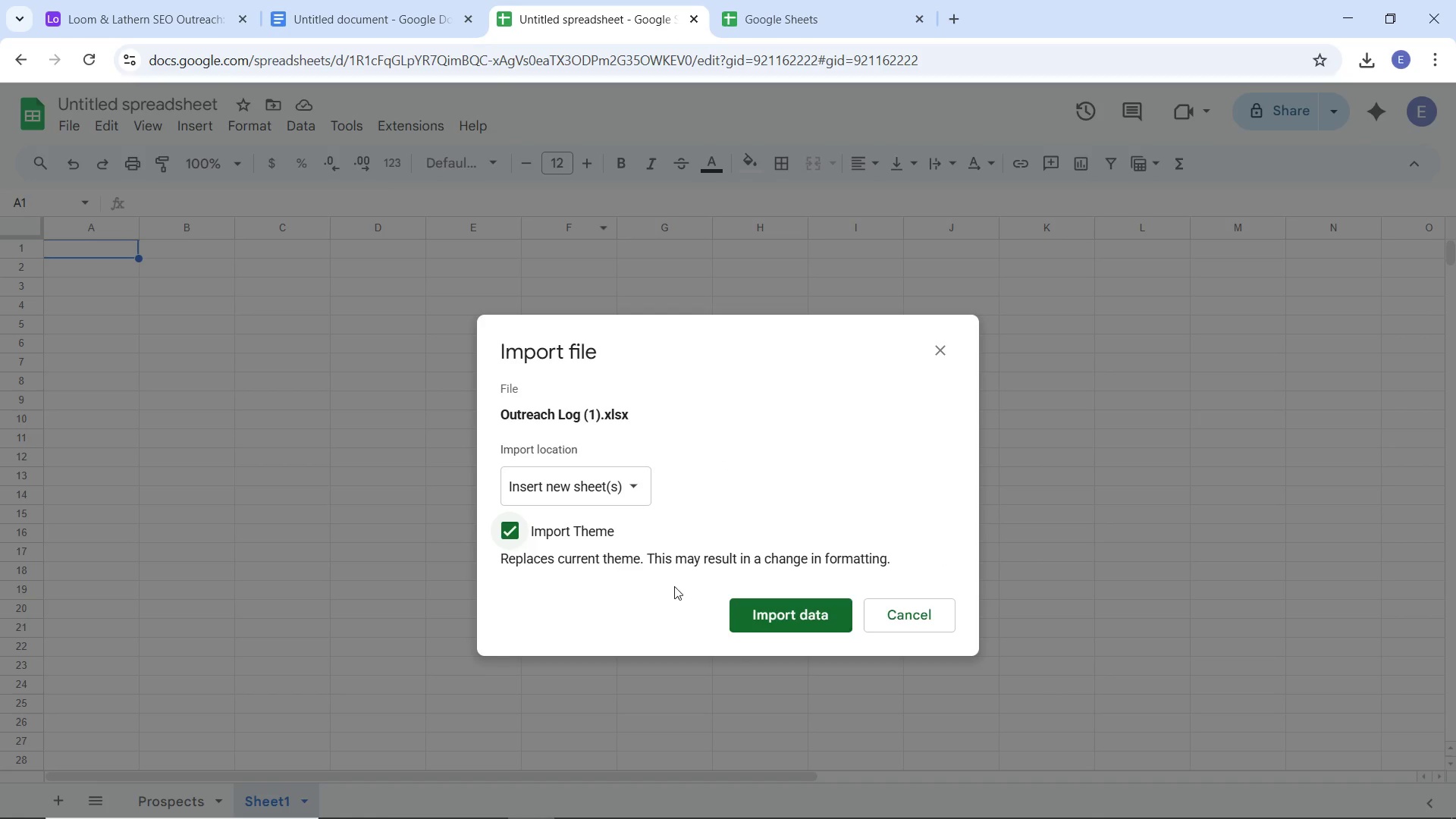 
double_click([729, 607])
 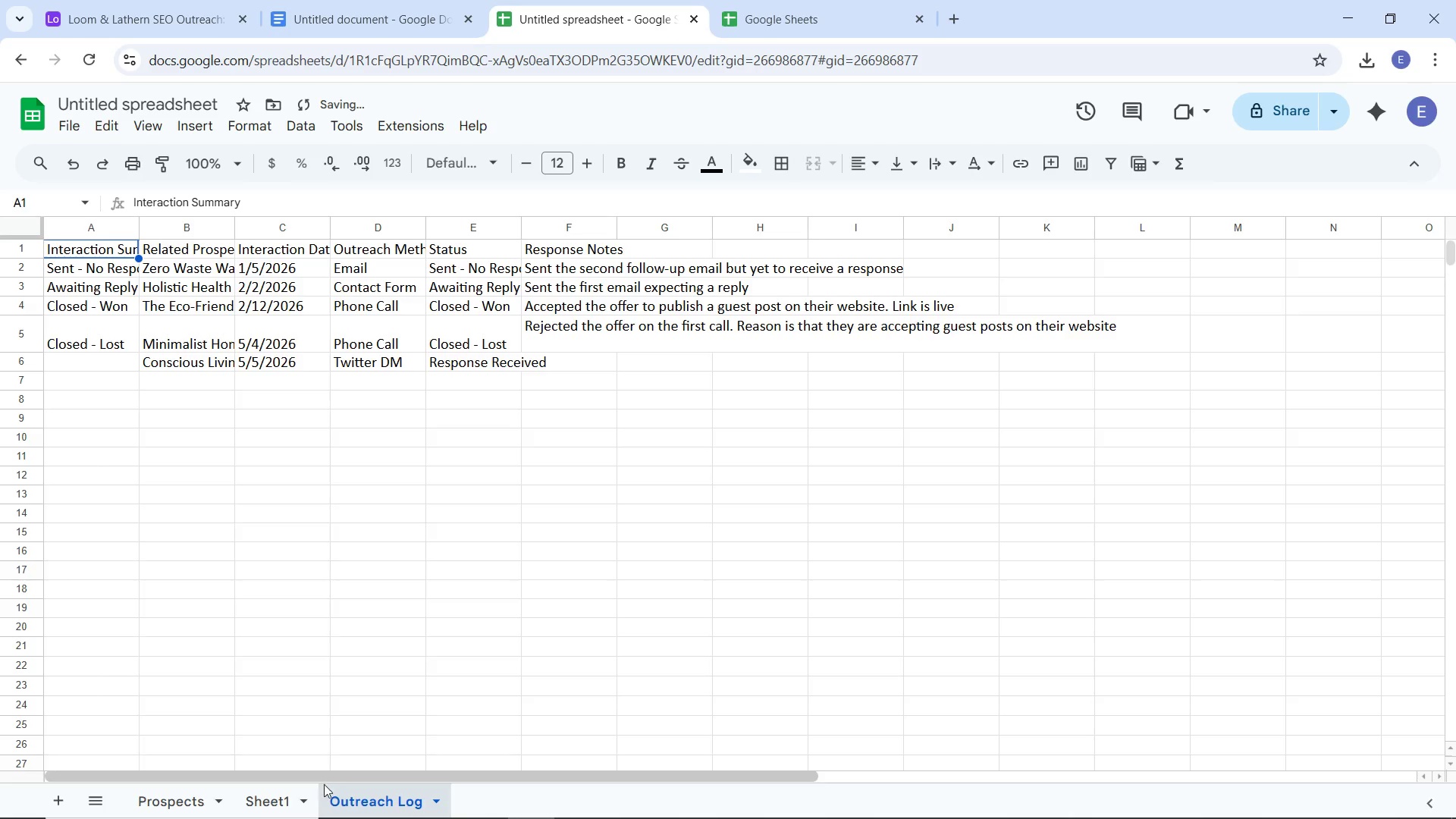 
left_click([304, 803])
 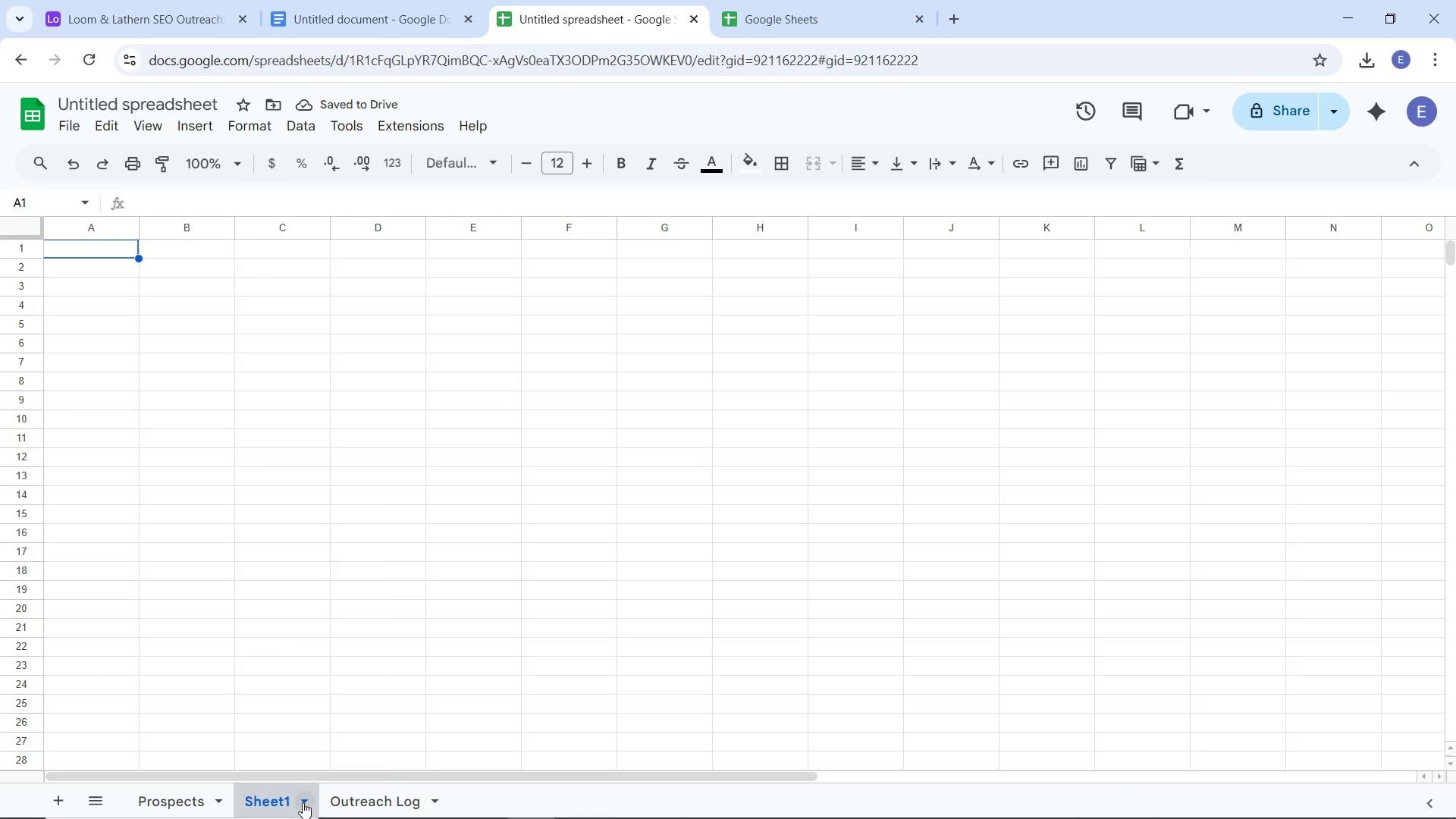 
left_click([303, 802])
 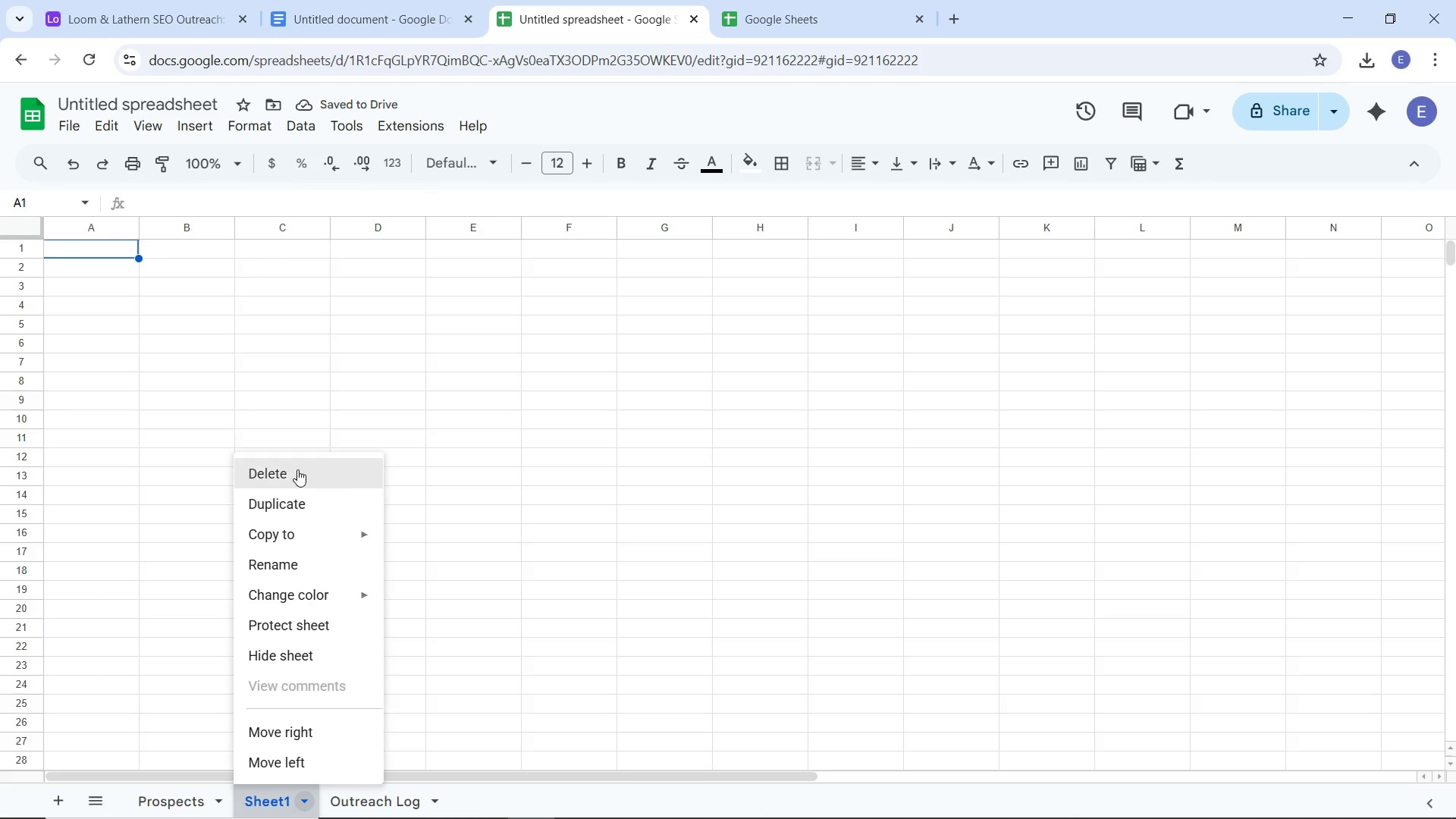 
left_click([297, 469])
 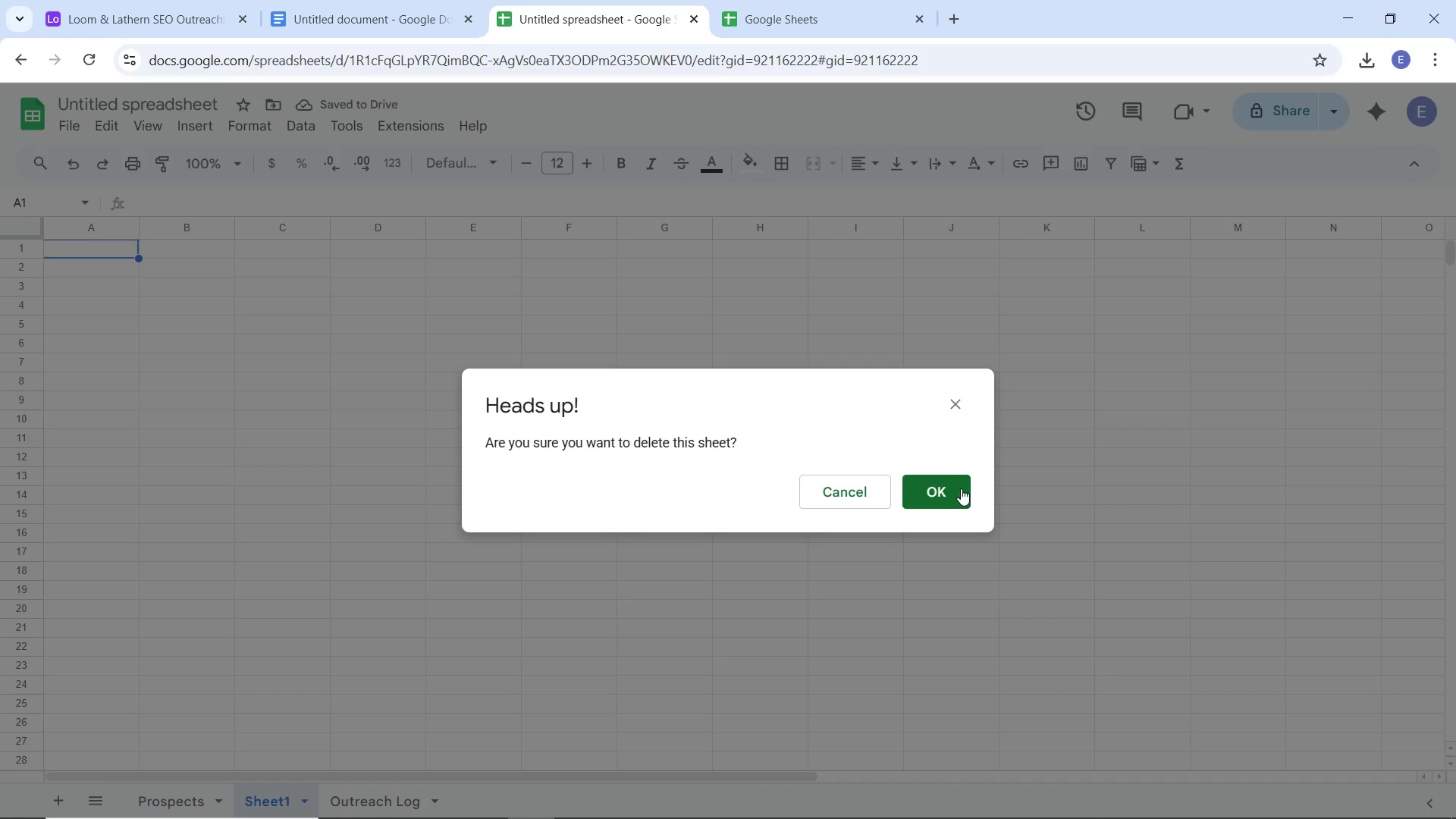 
left_click([948, 491])
 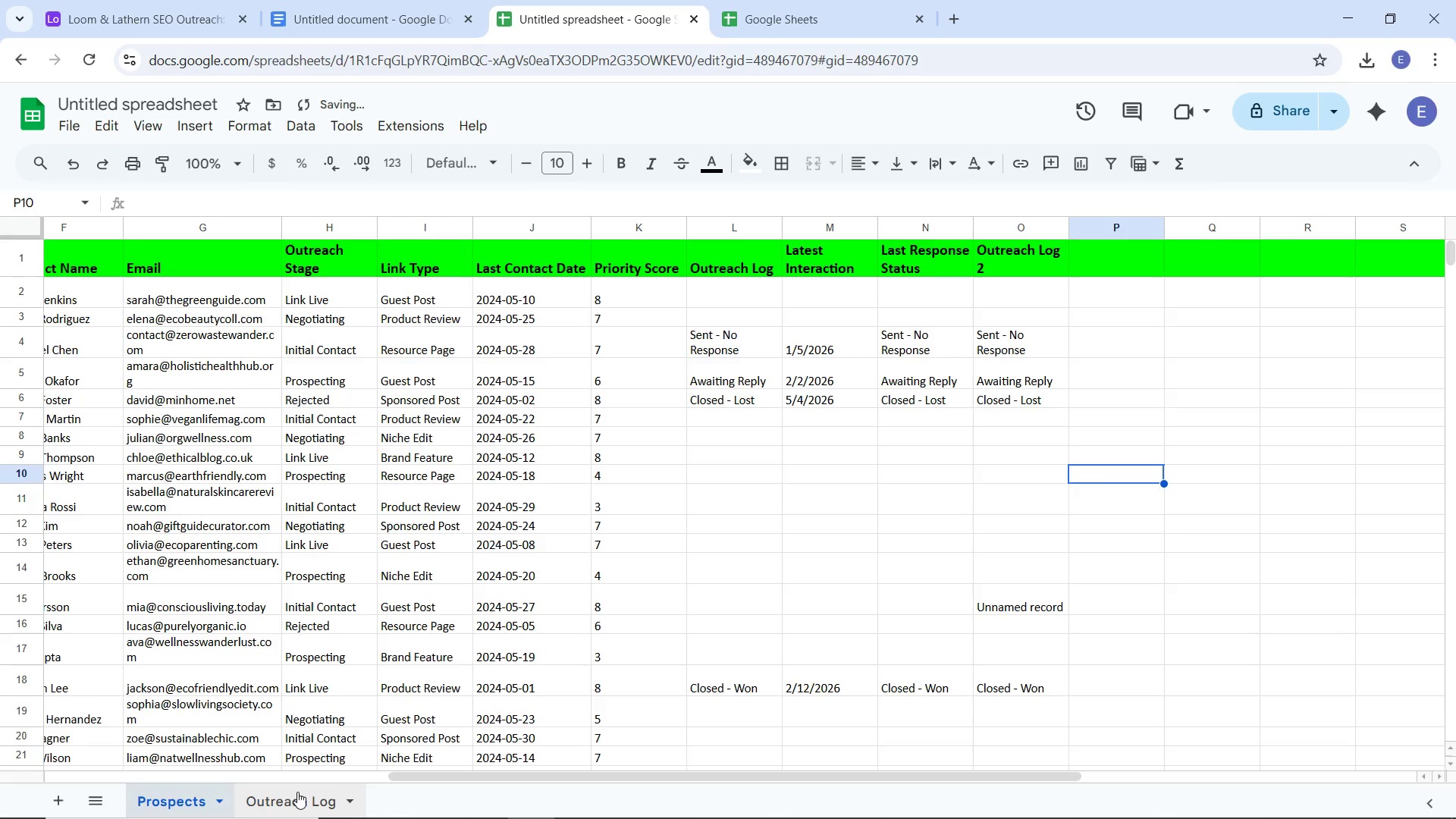 
left_click([297, 792])
 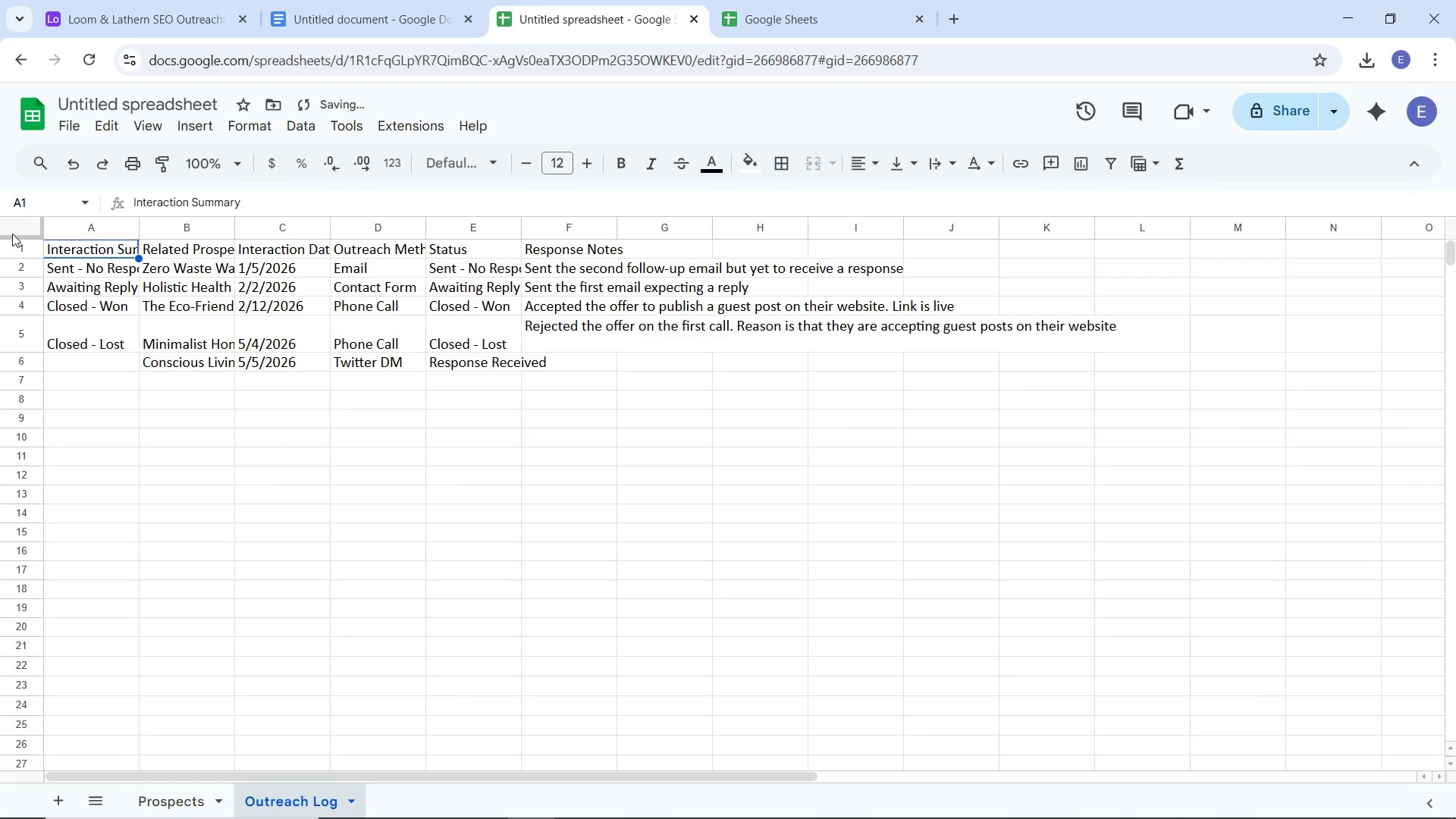 
left_click([13, 228])
 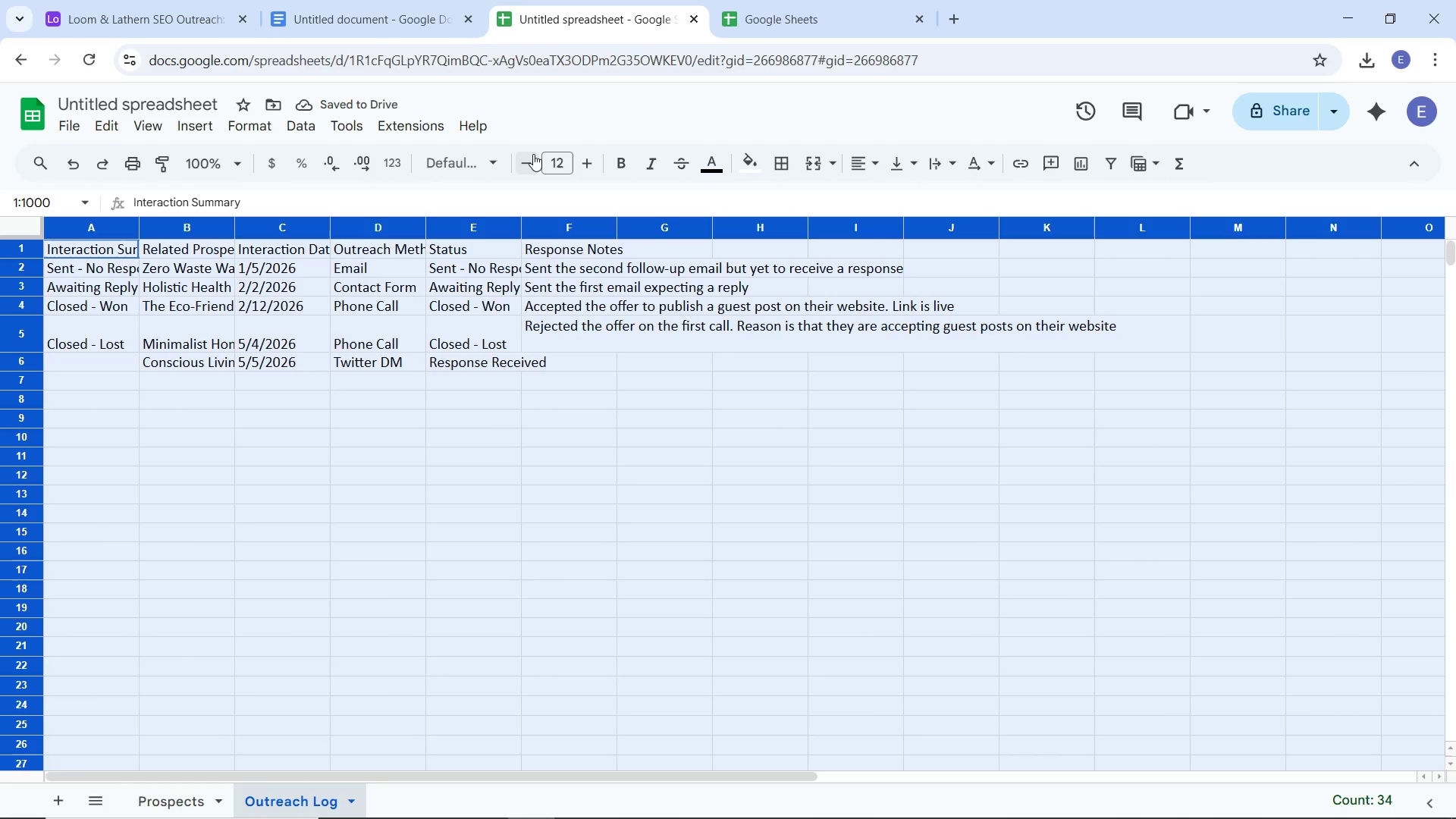 
double_click([534, 155])
 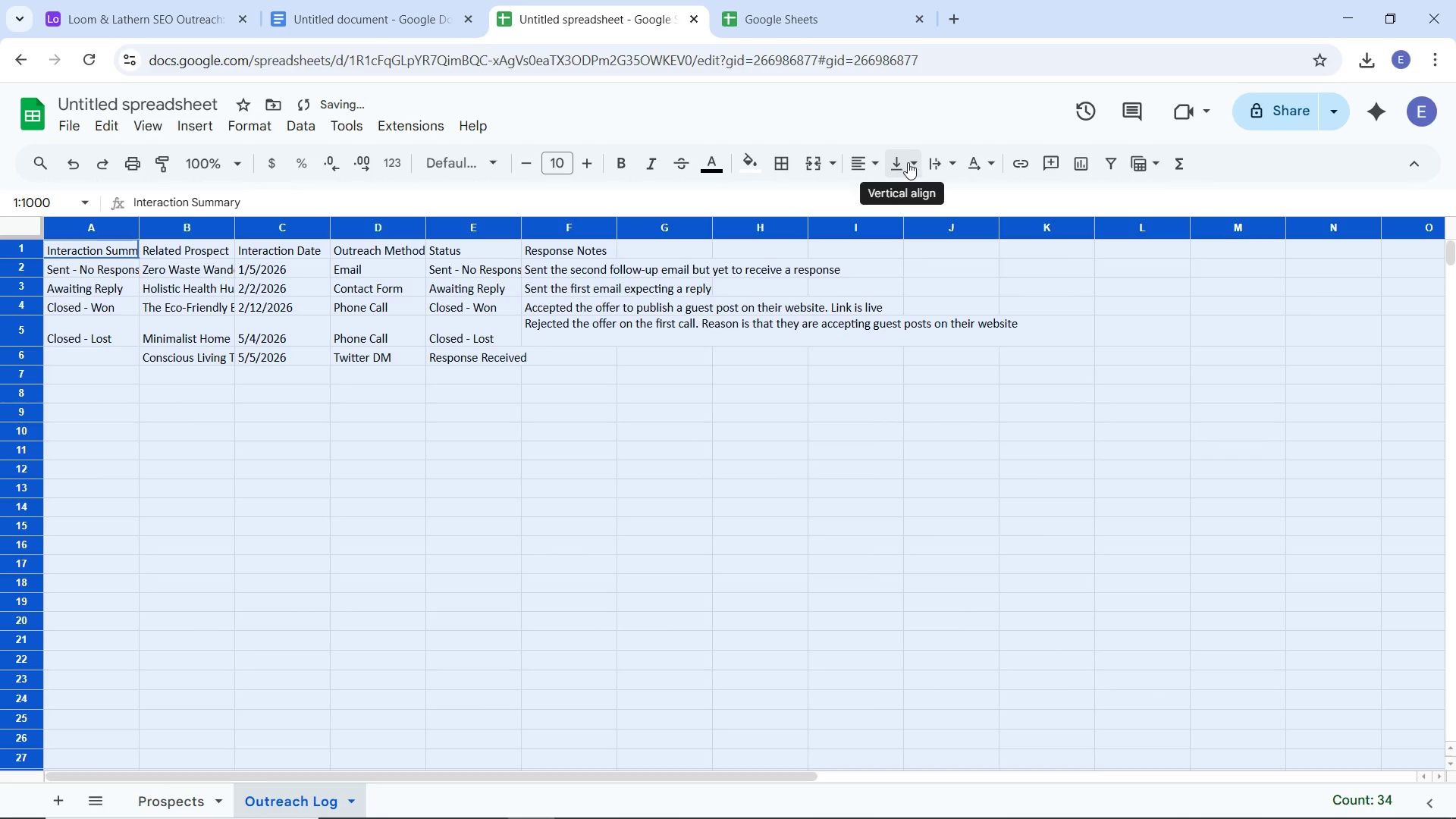 
left_click([934, 166])
 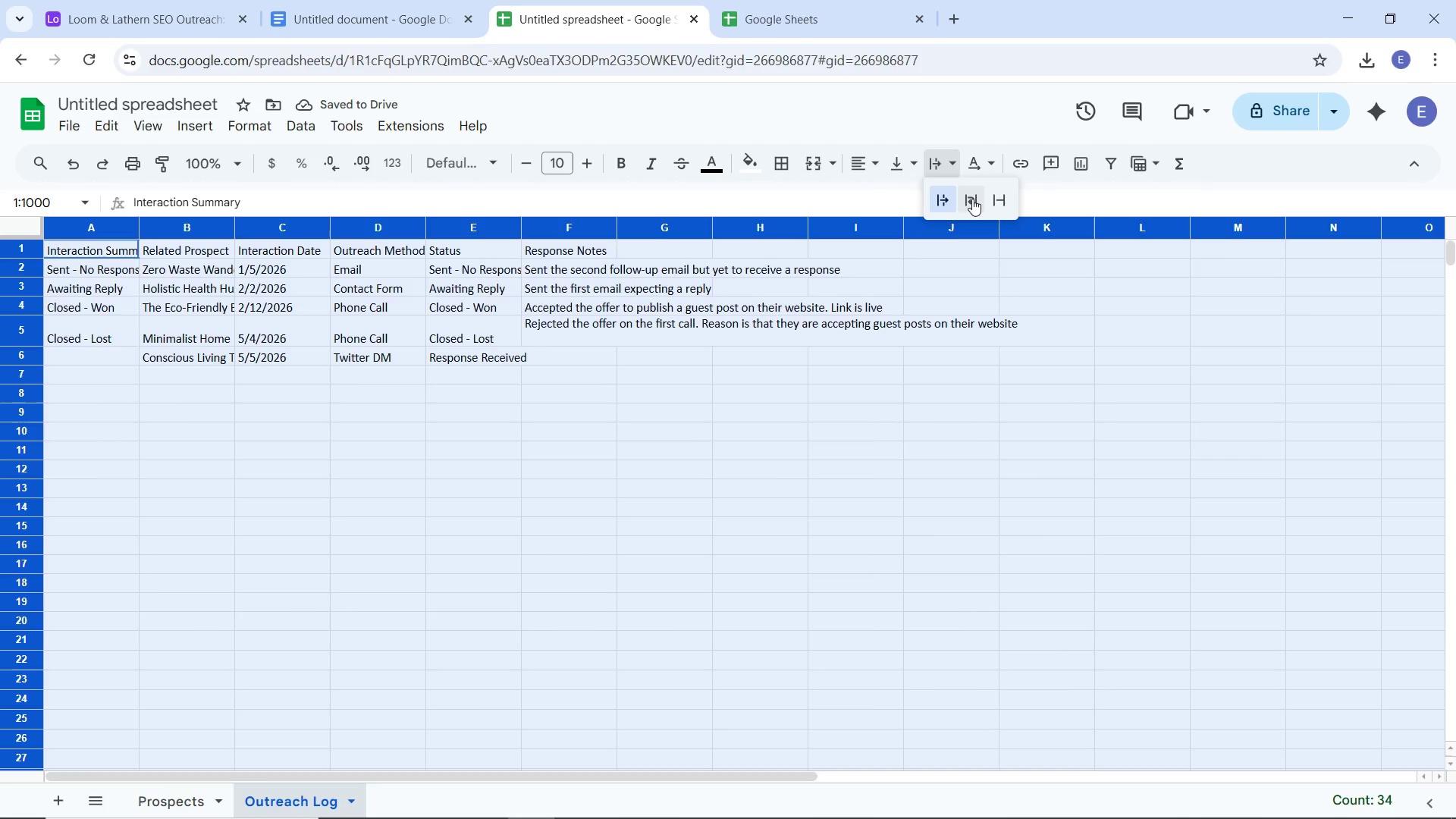 
left_click([973, 199])
 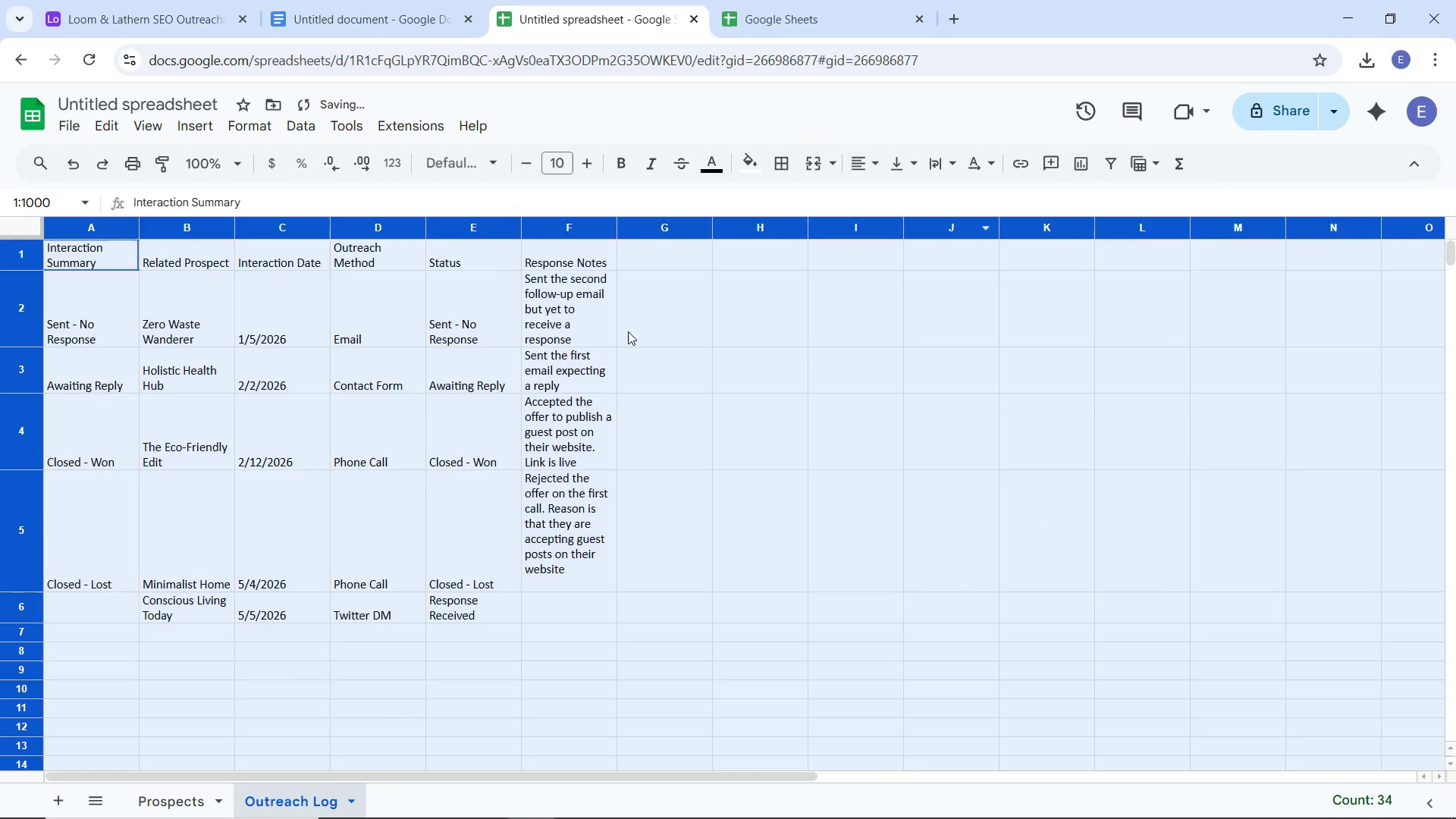 
left_click([720, 324])
 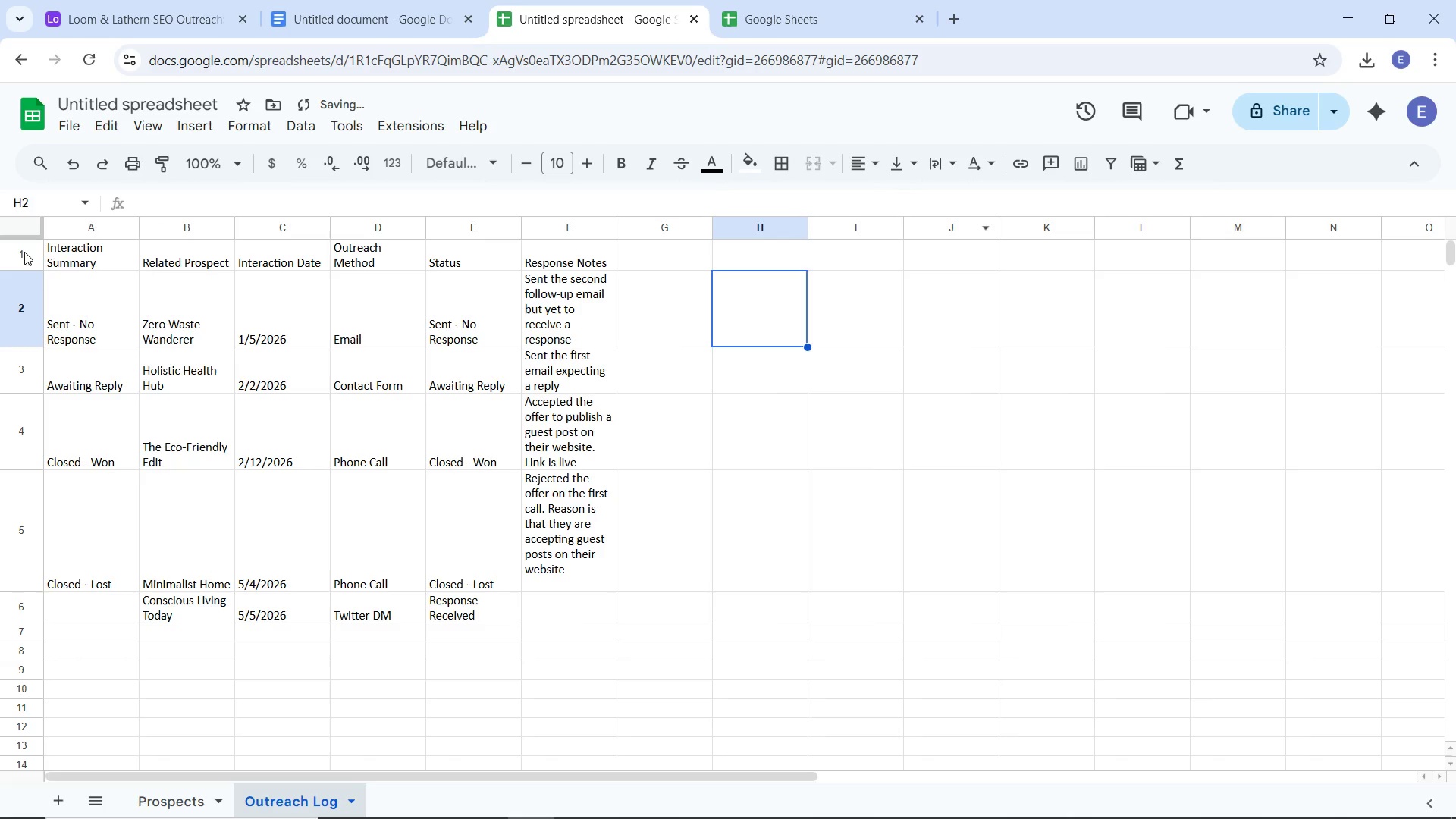 
left_click([23, 251])
 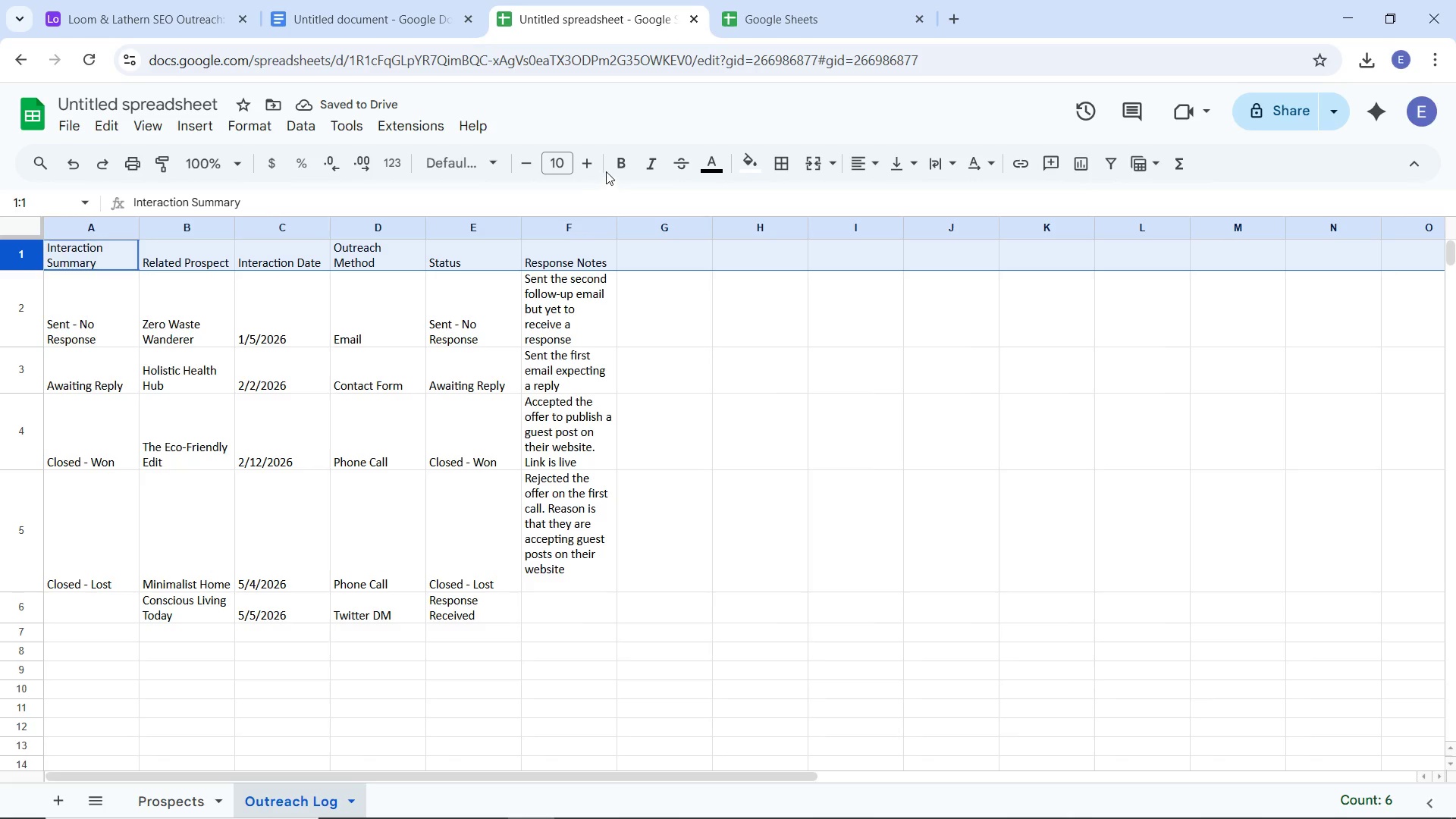 
left_click([617, 165])
 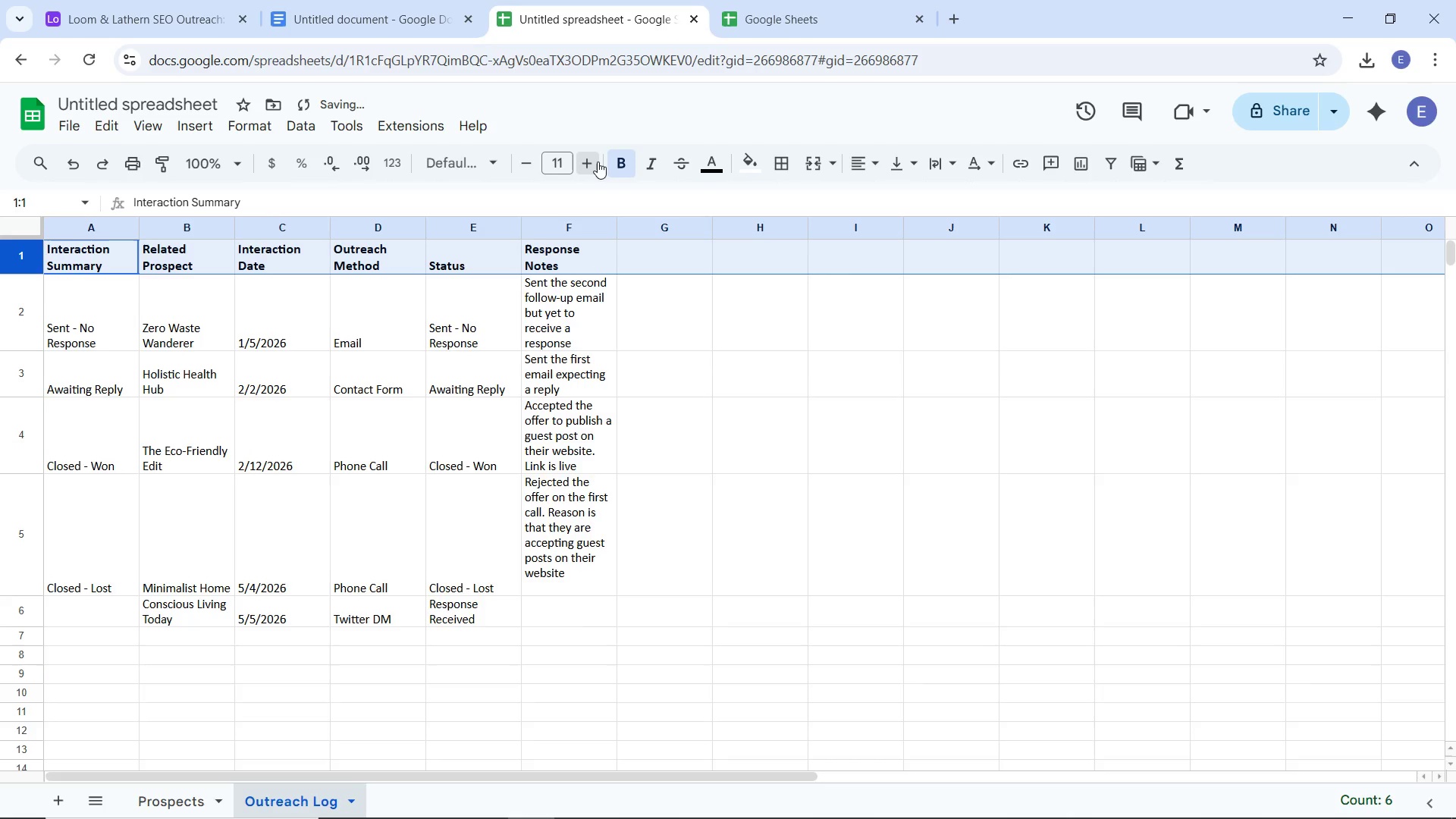 
triple_click([598, 162])
 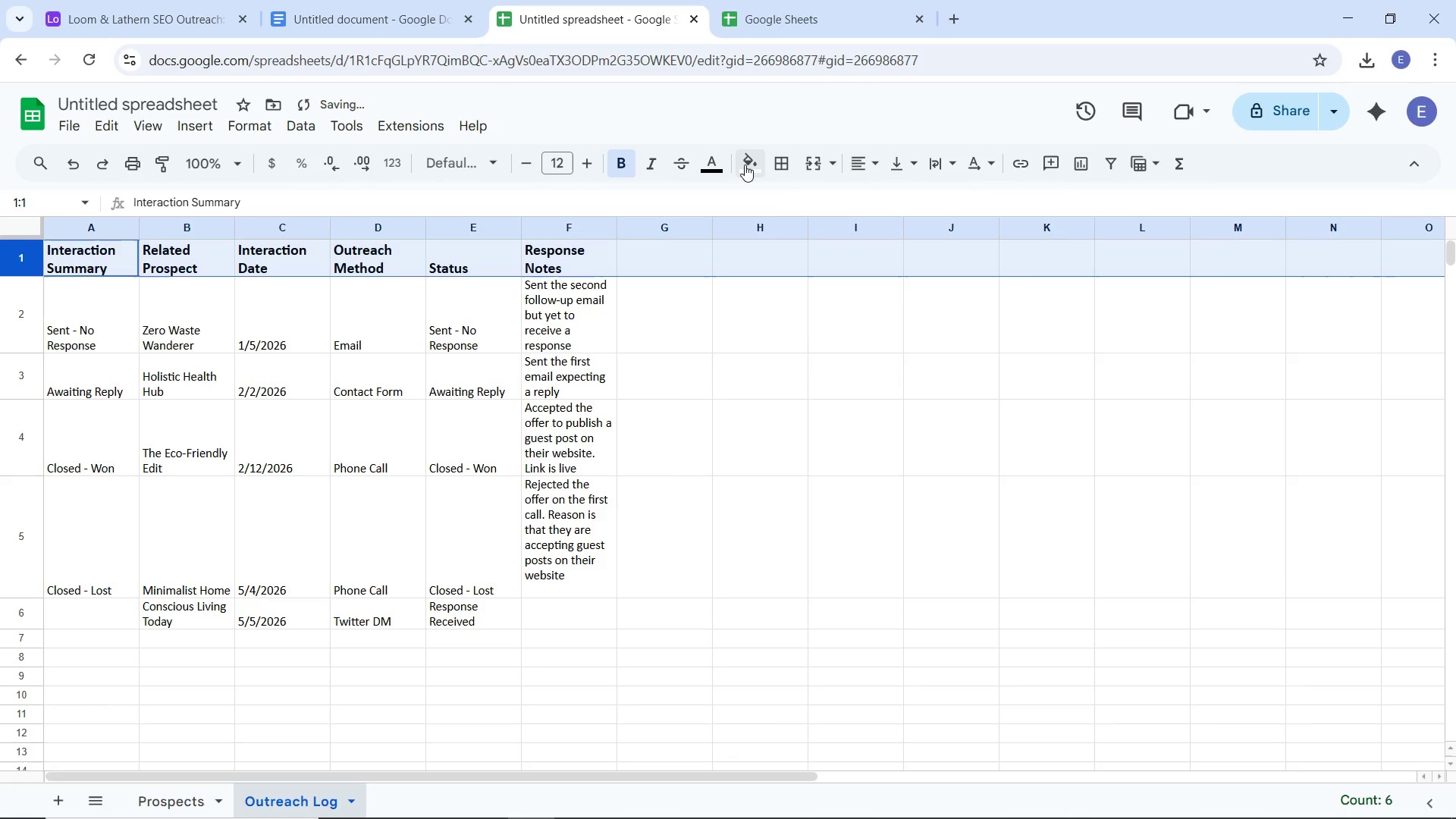 
left_click([745, 165])
 